 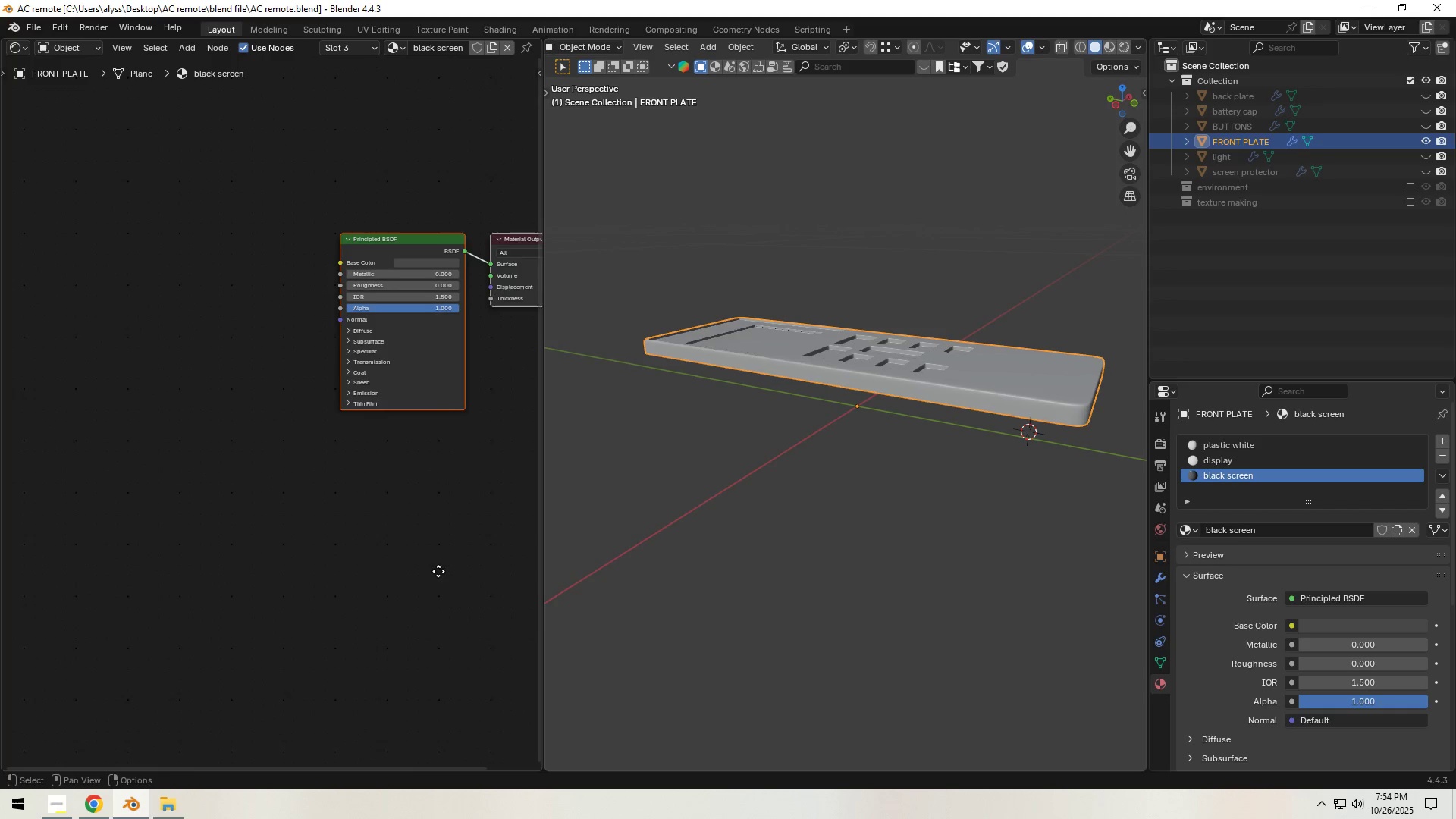 
left_click([376, 588])
 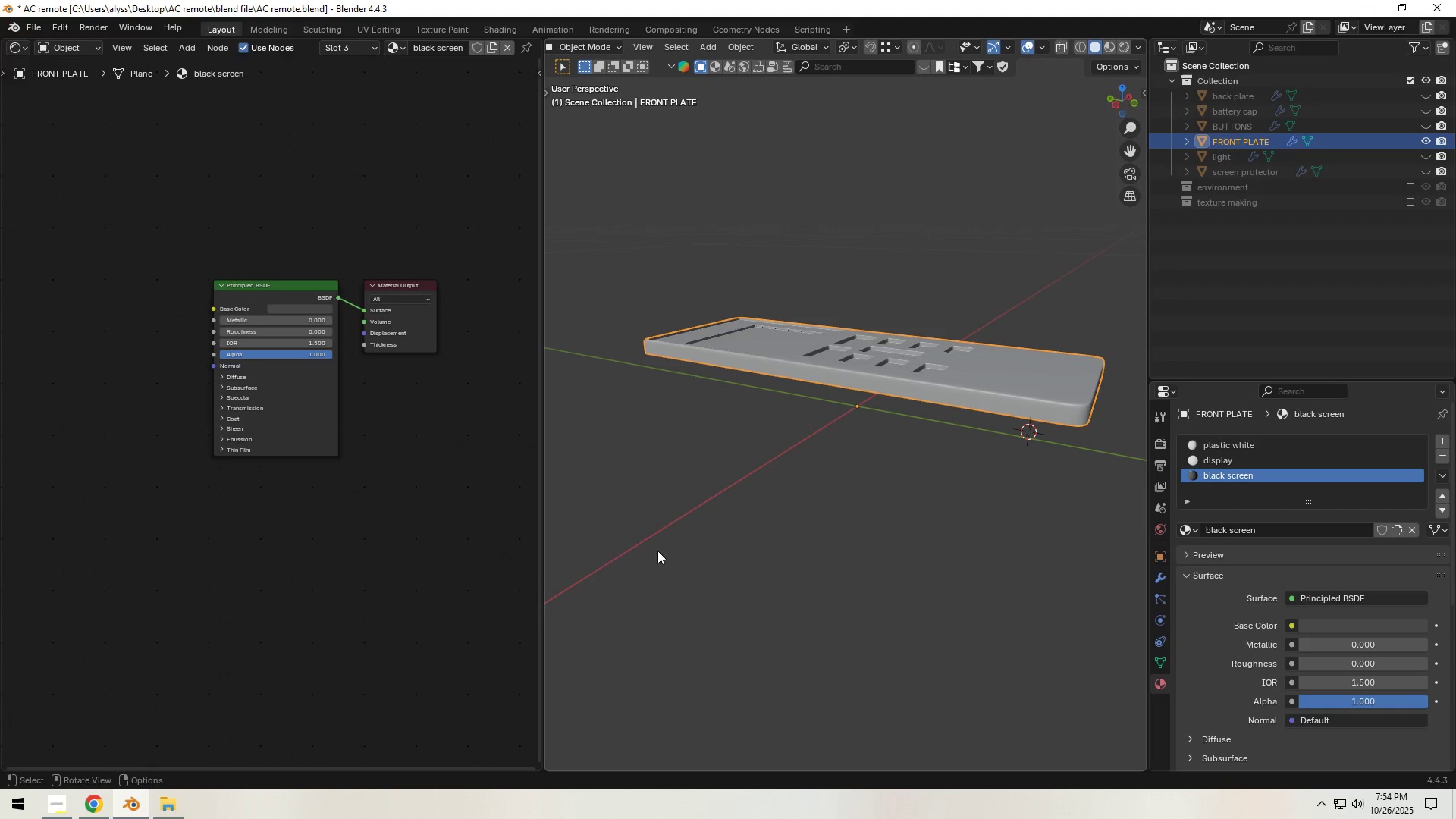 
key(Control+S)
 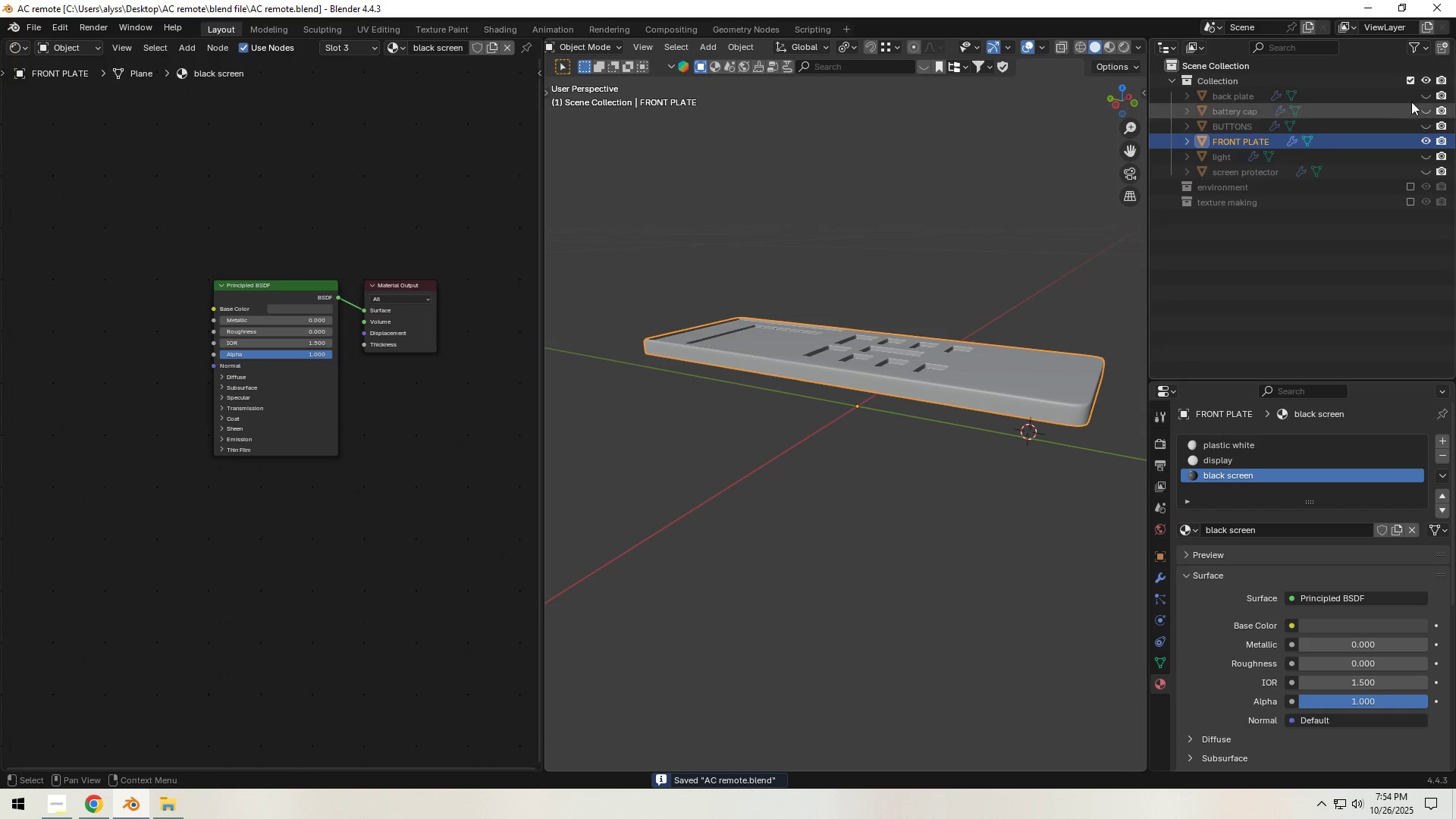 
left_click([1409, 80])
 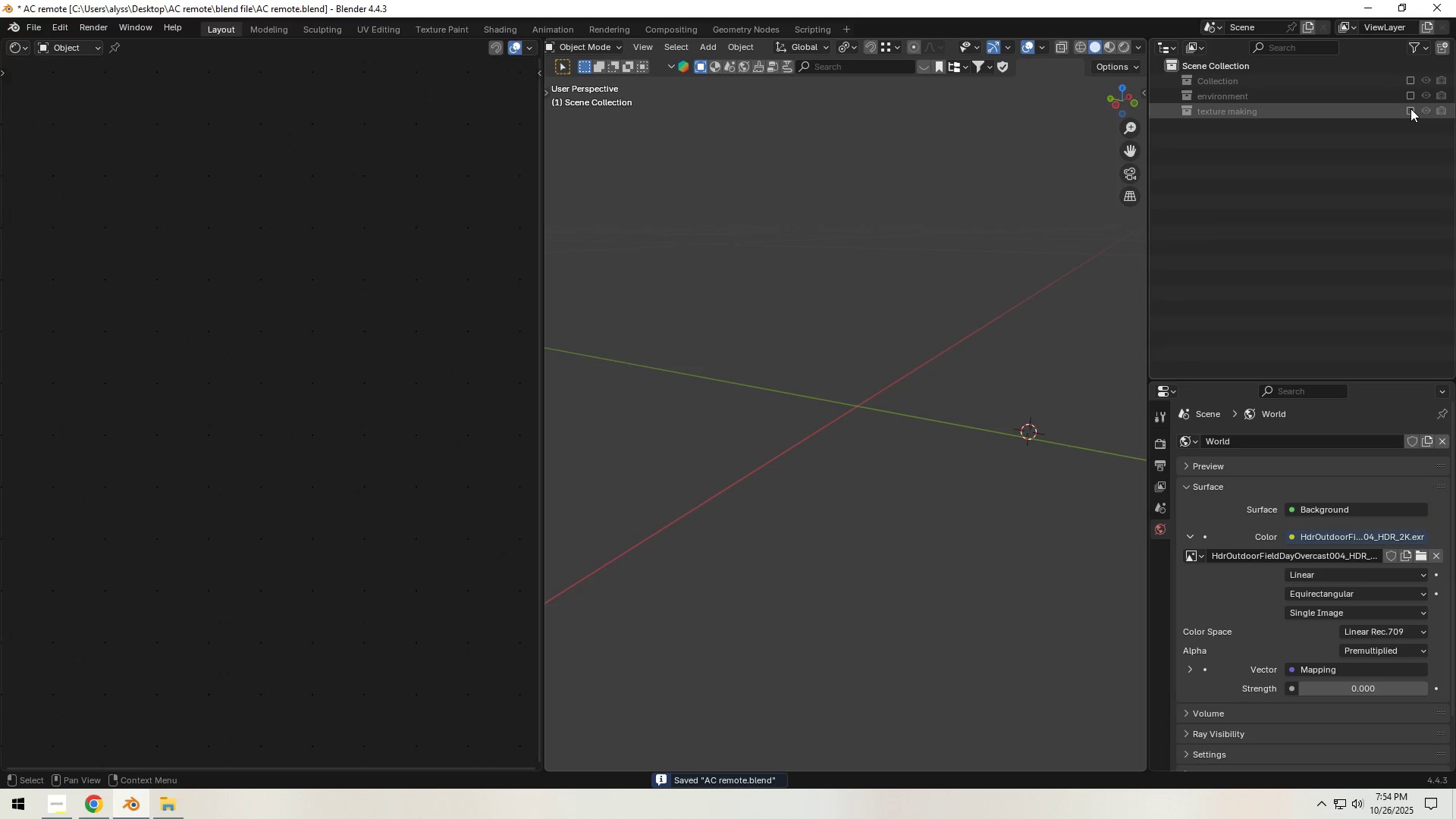 
left_click([1410, 108])
 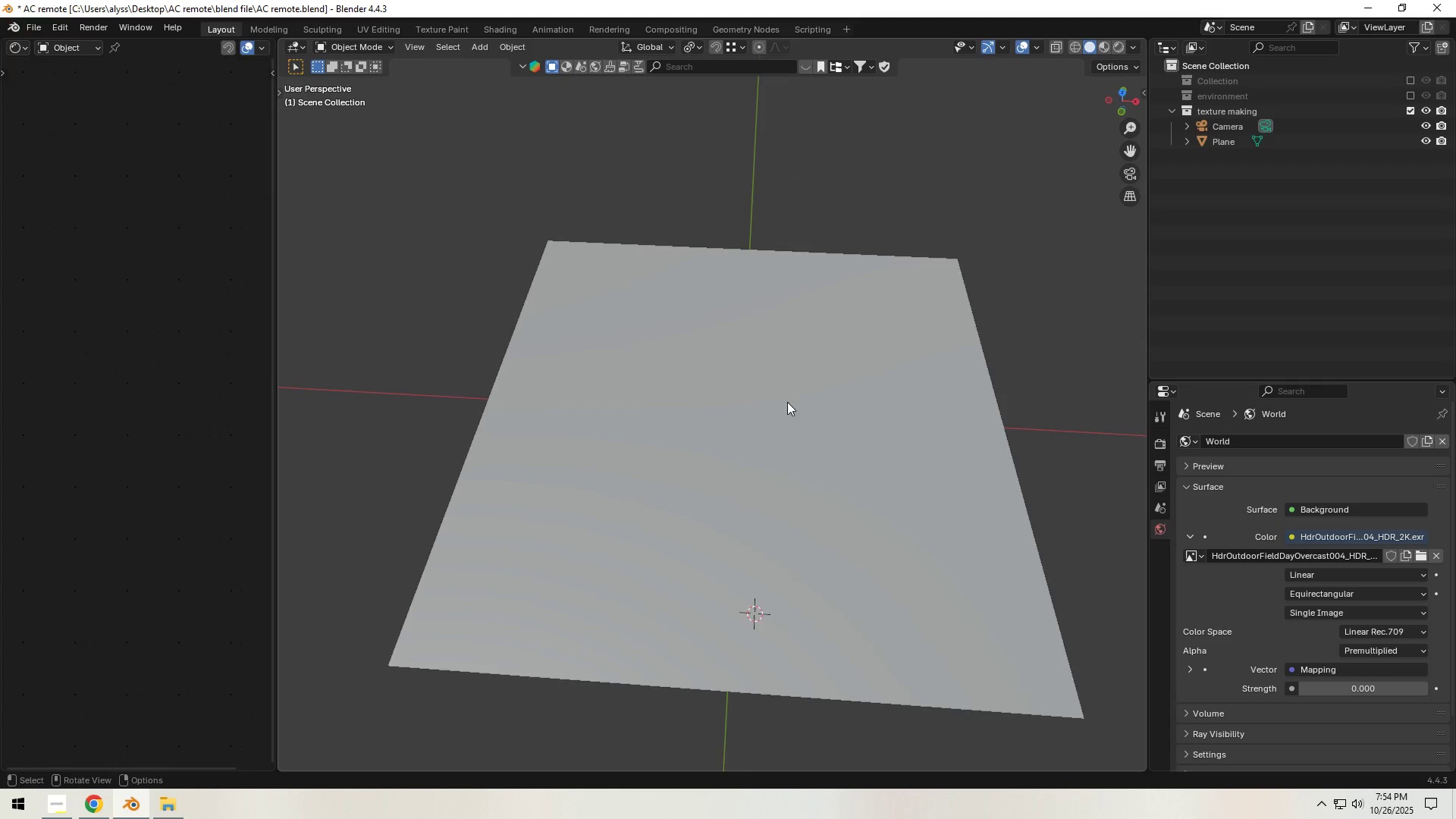 
wait(6.96)
 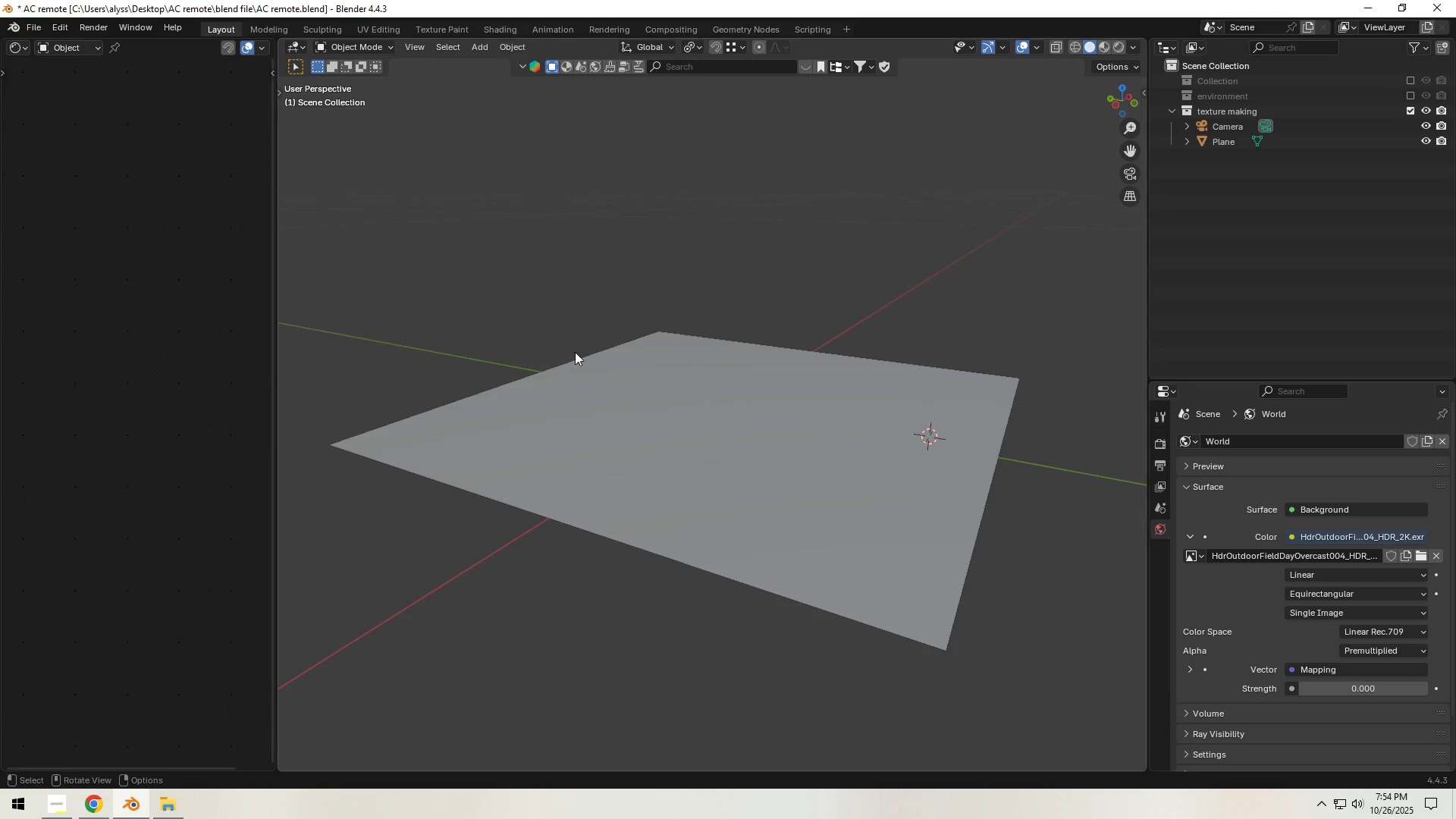 
scroll: coordinate [855, 369], scroll_direction: down, amount: 6.0
 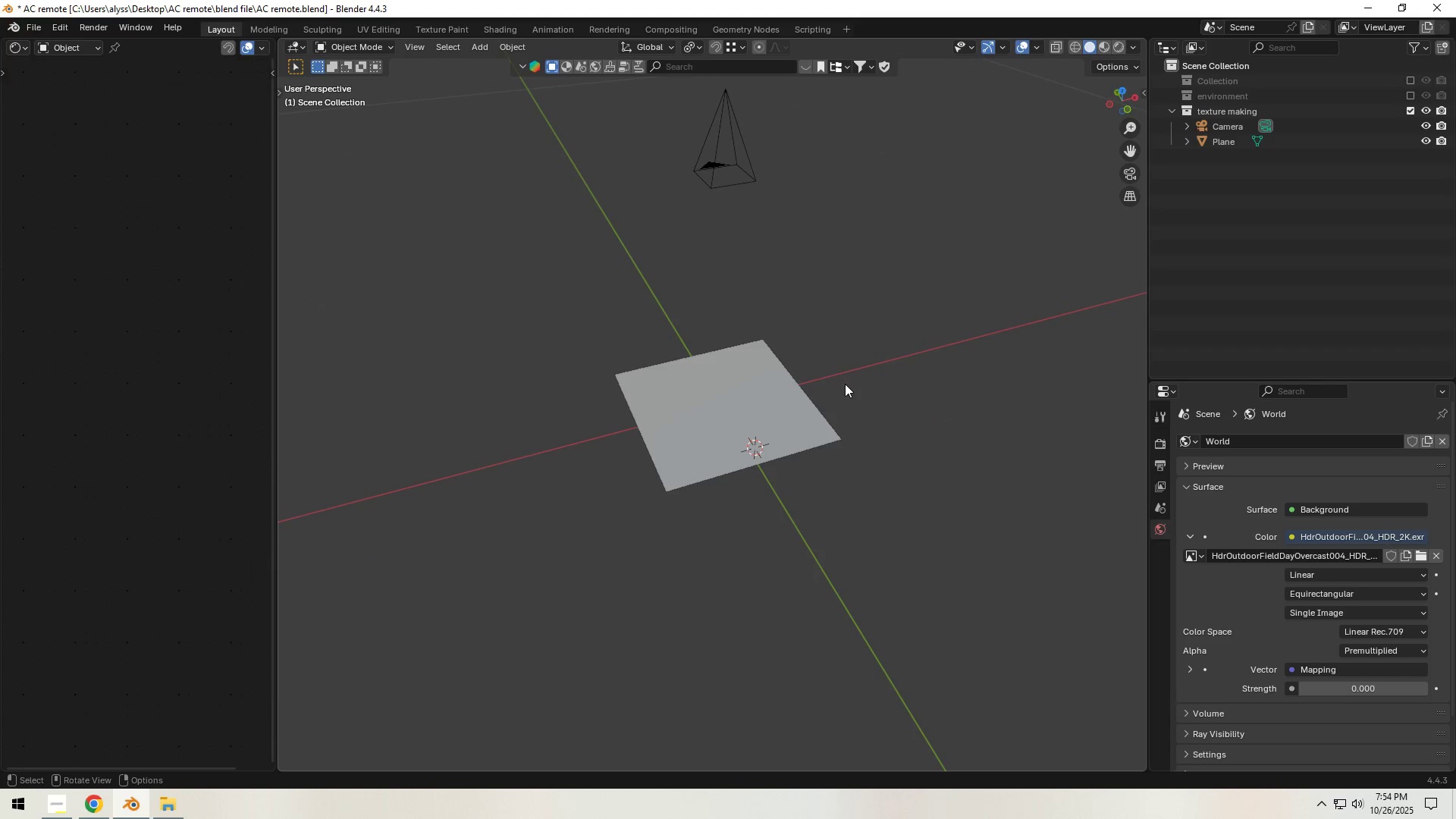 
key(Control+S)
 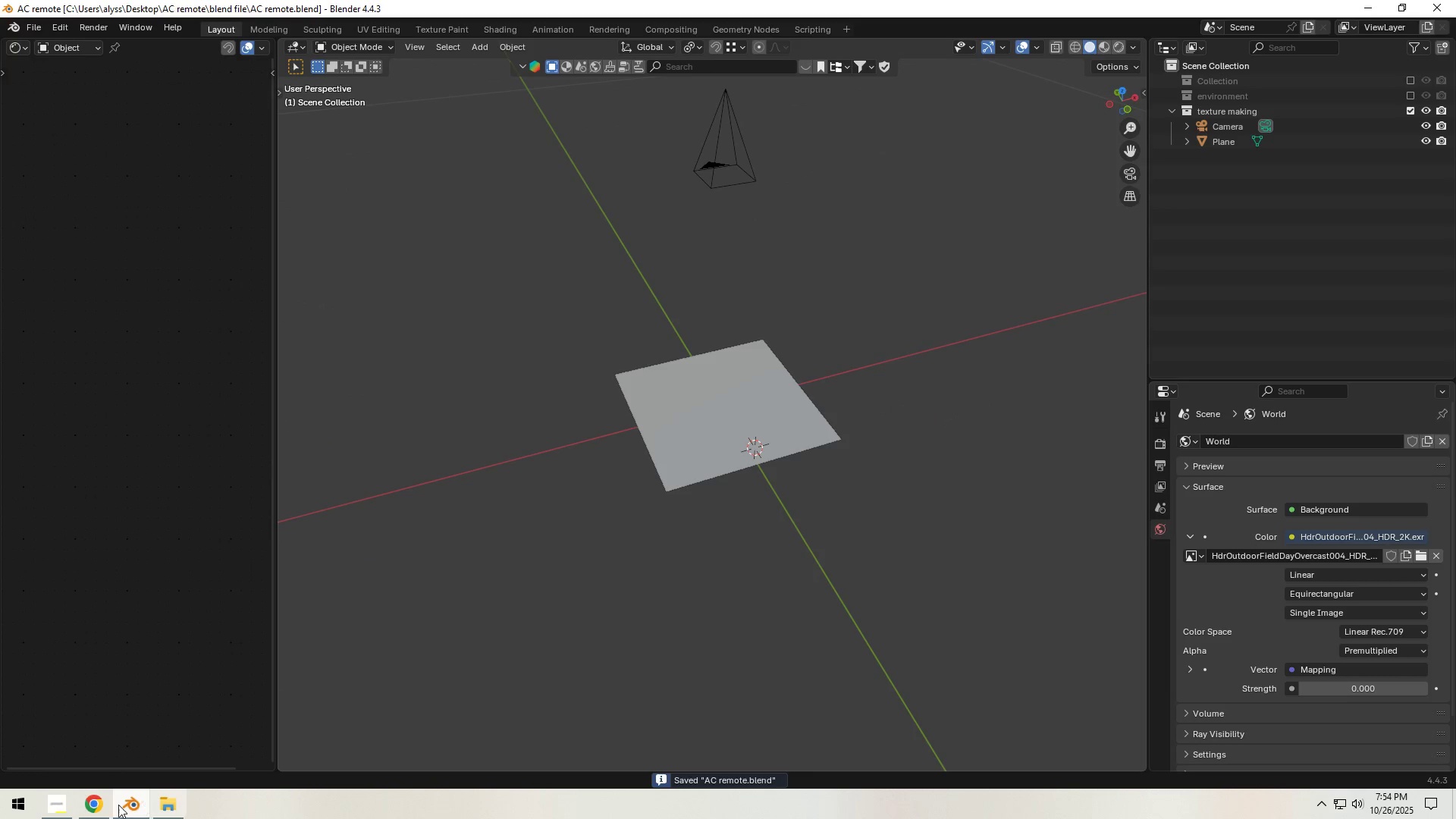 
left_click([94, 805])
 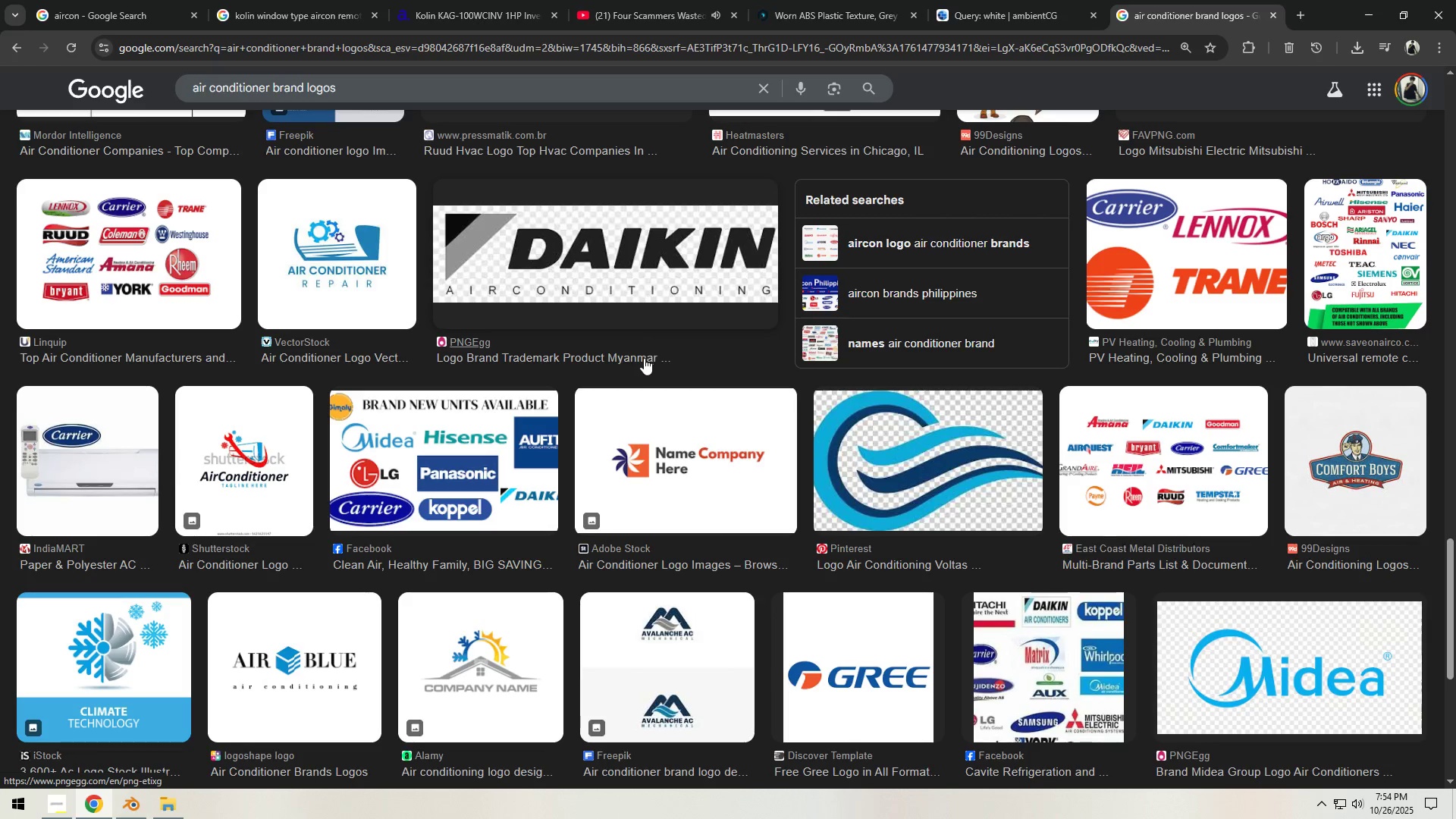 
wait(5.0)
 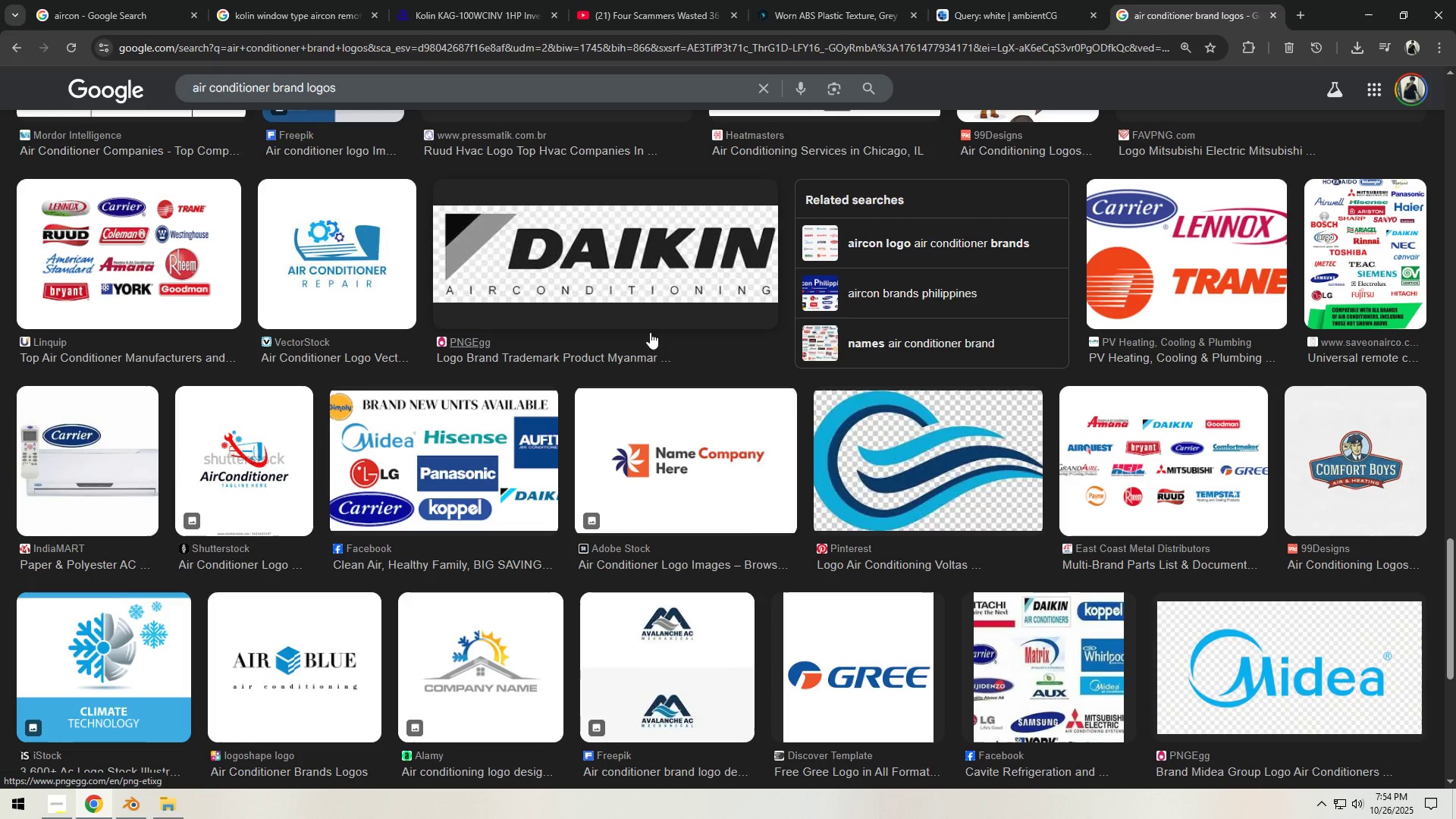 
scroll: coordinate [565, 391], scroll_direction: down, amount: 2.0
 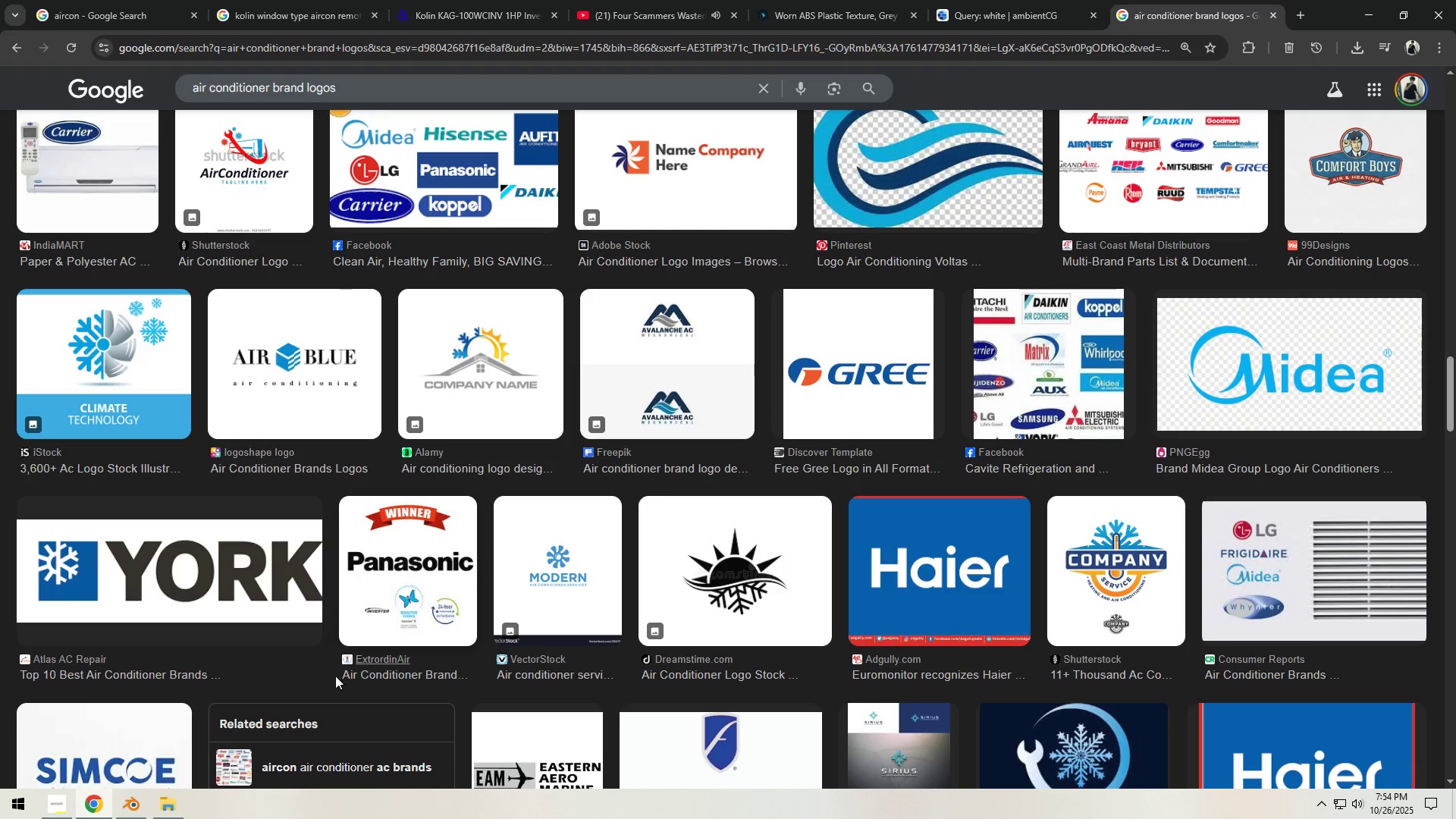 
left_click([135, 815])
 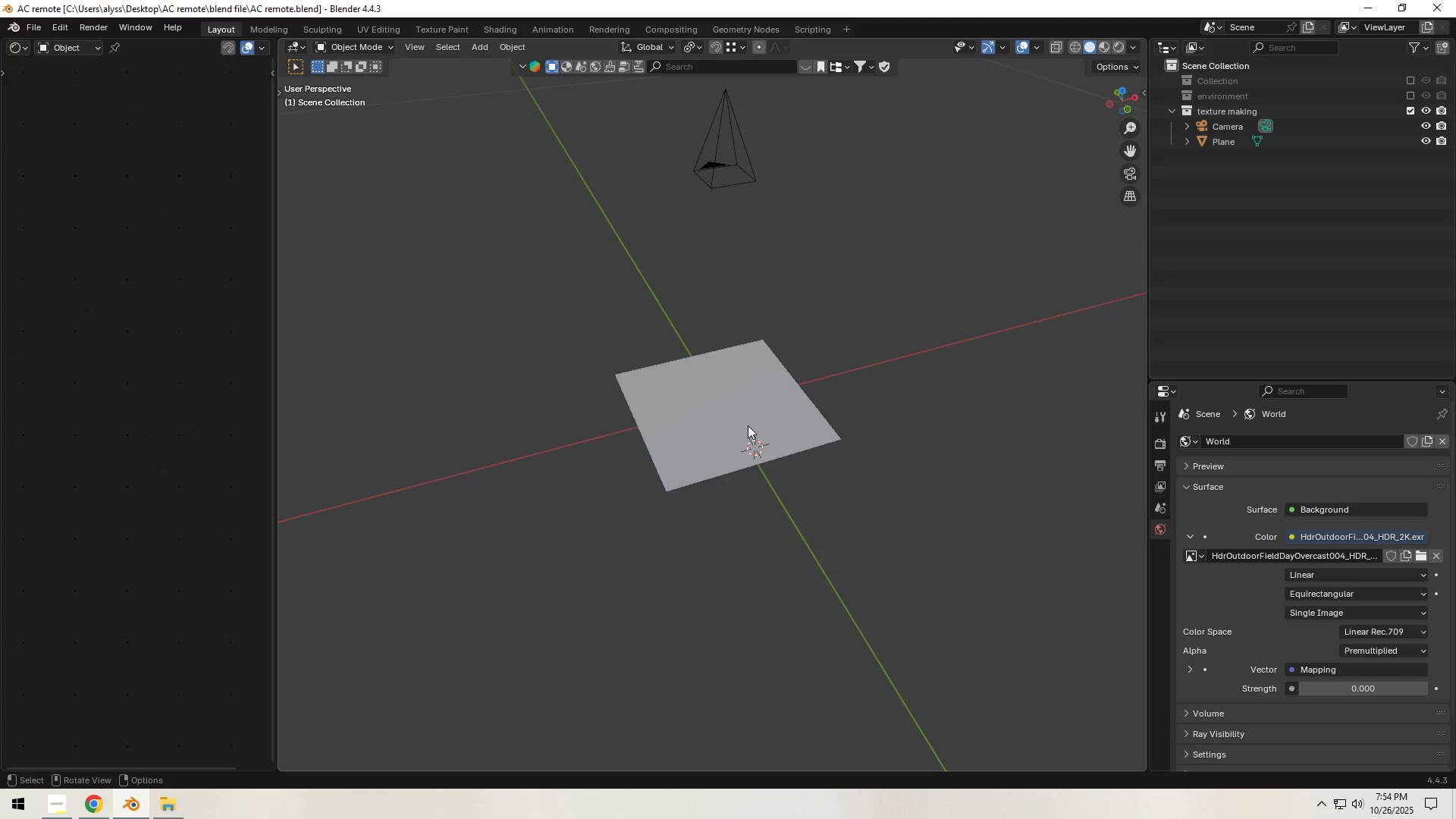 
key(Shift+A)
 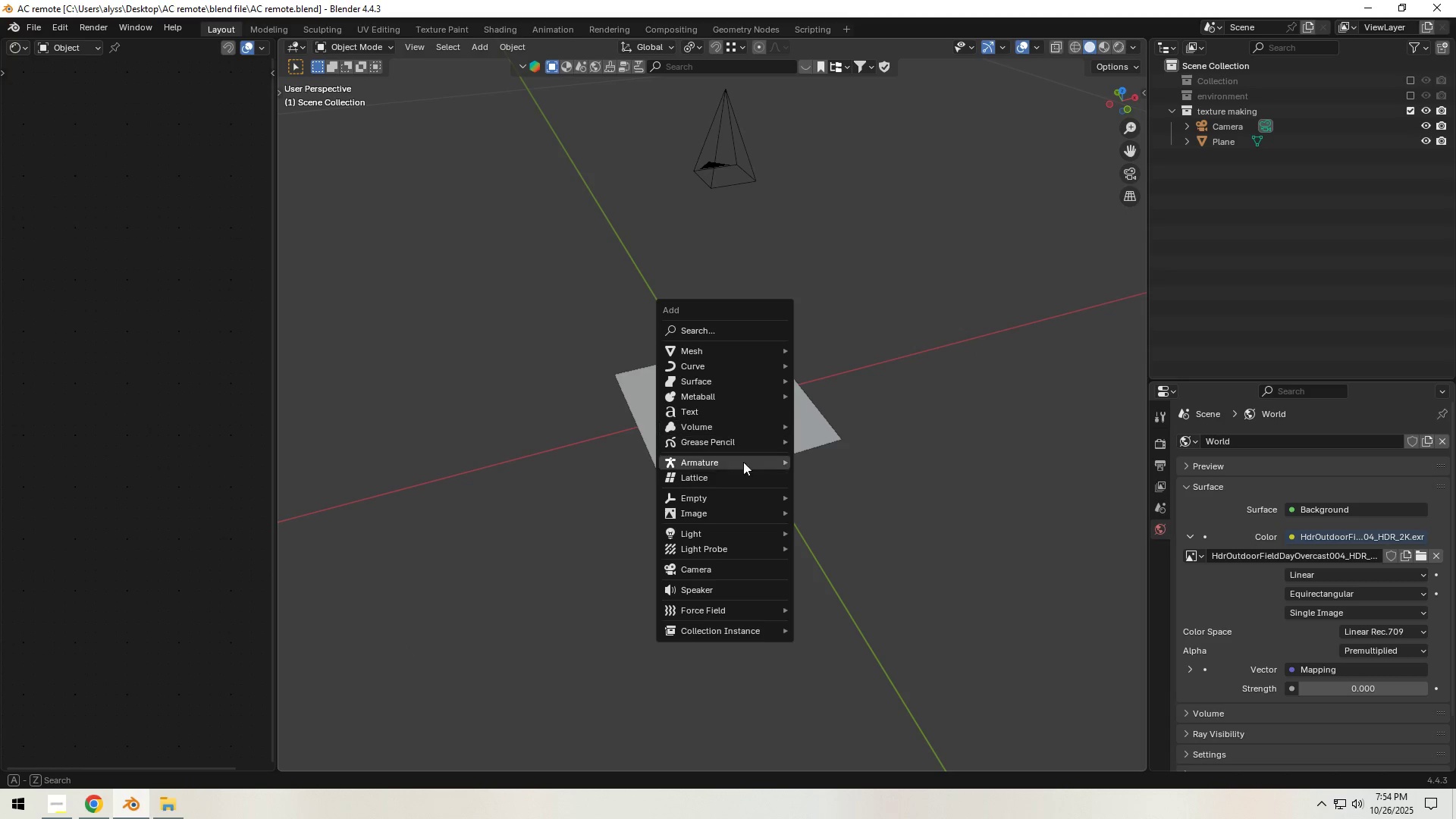 
mouse_move([729, 522])
 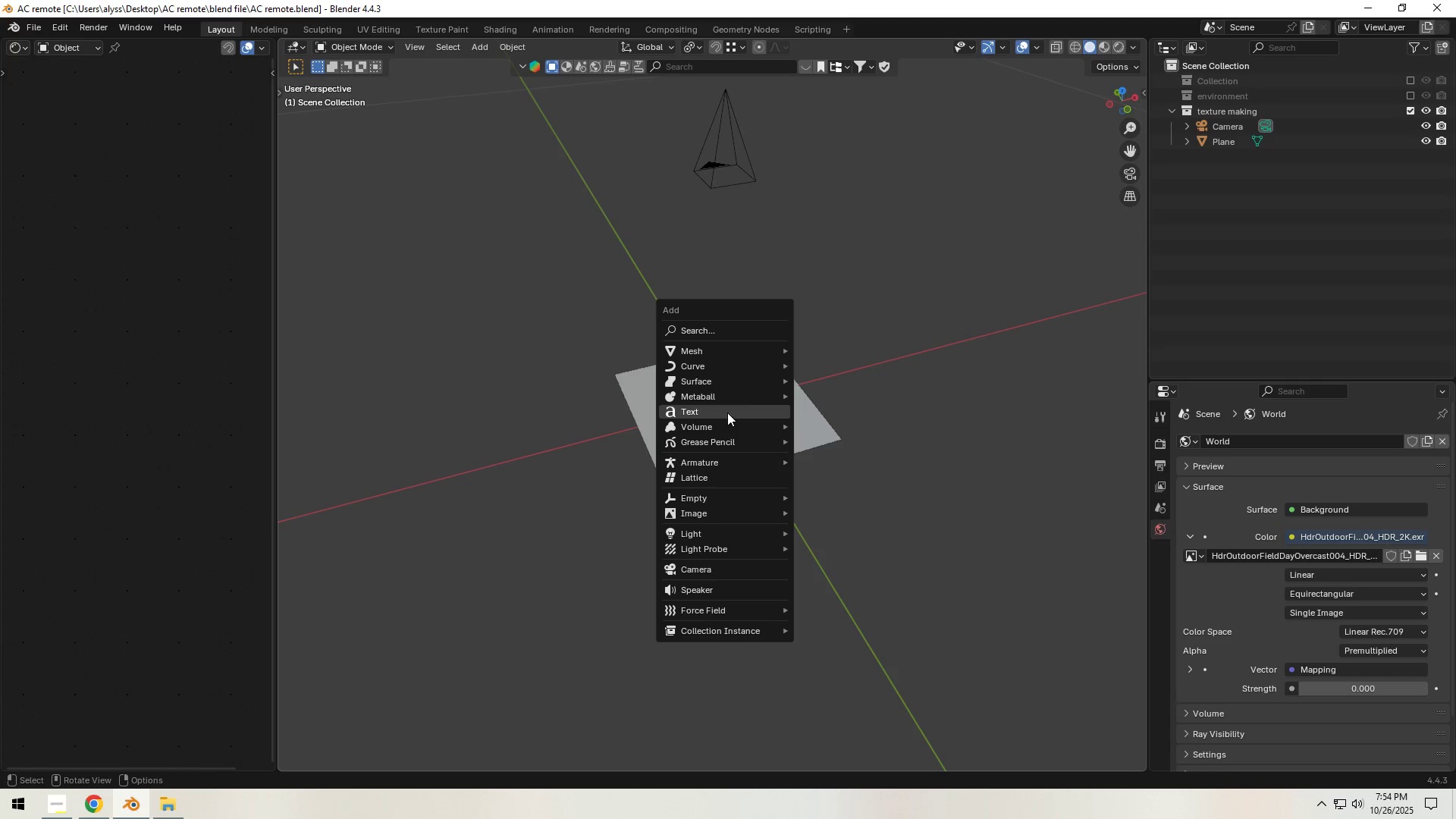 
left_click([727, 413])
 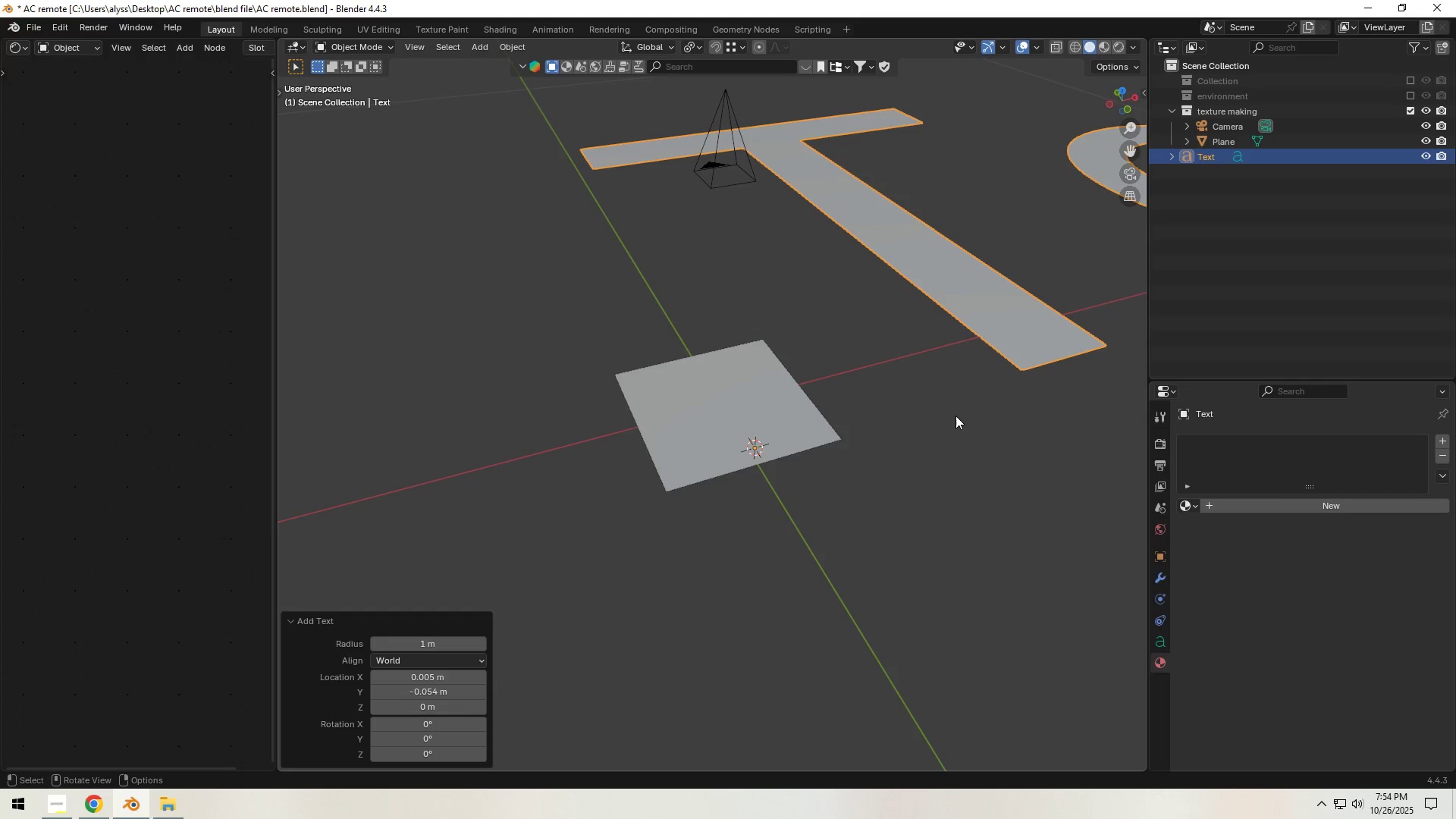 
scroll: coordinate [1003, 422], scroll_direction: down, amount: 4.0
 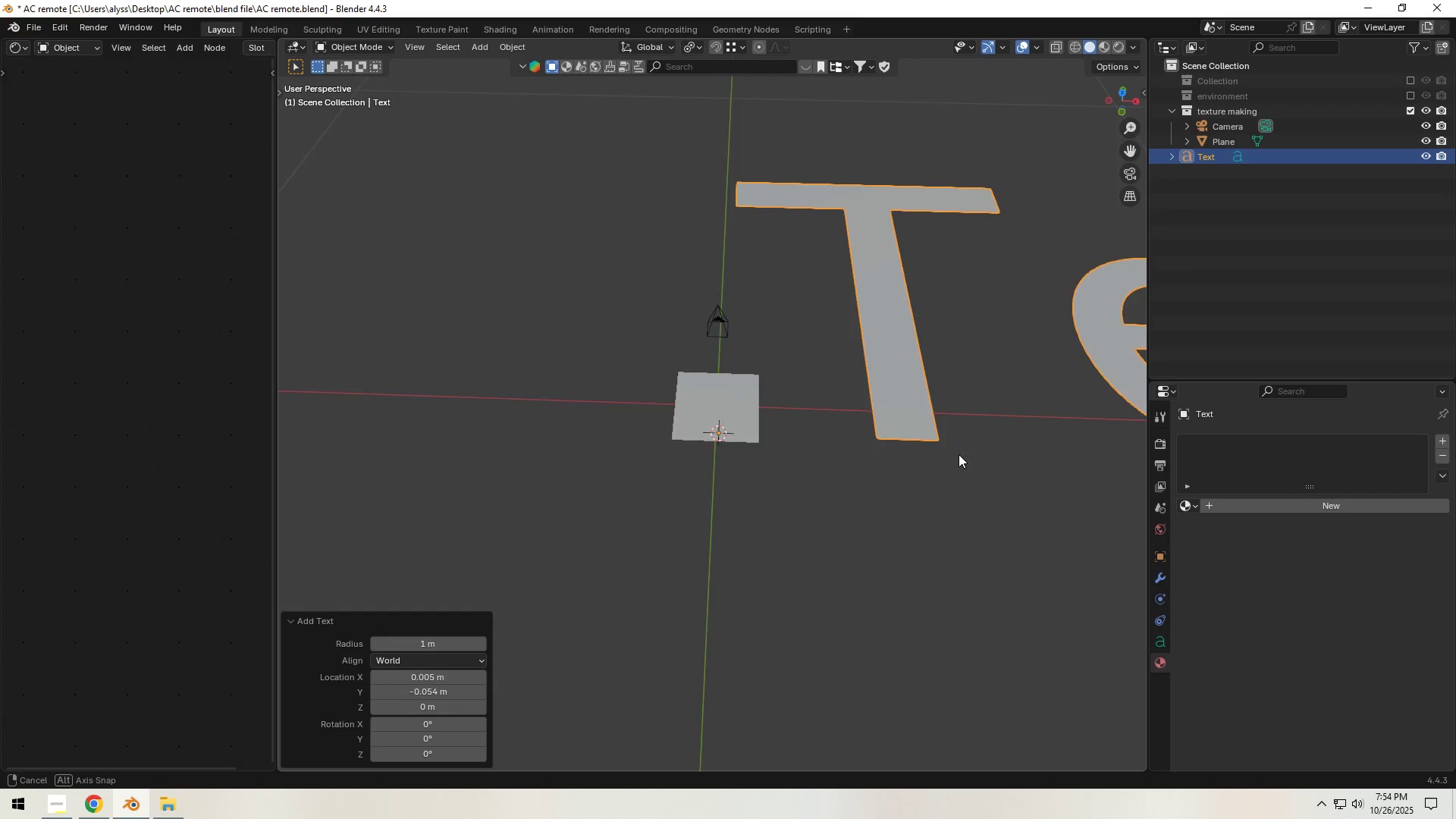 
key(A)
 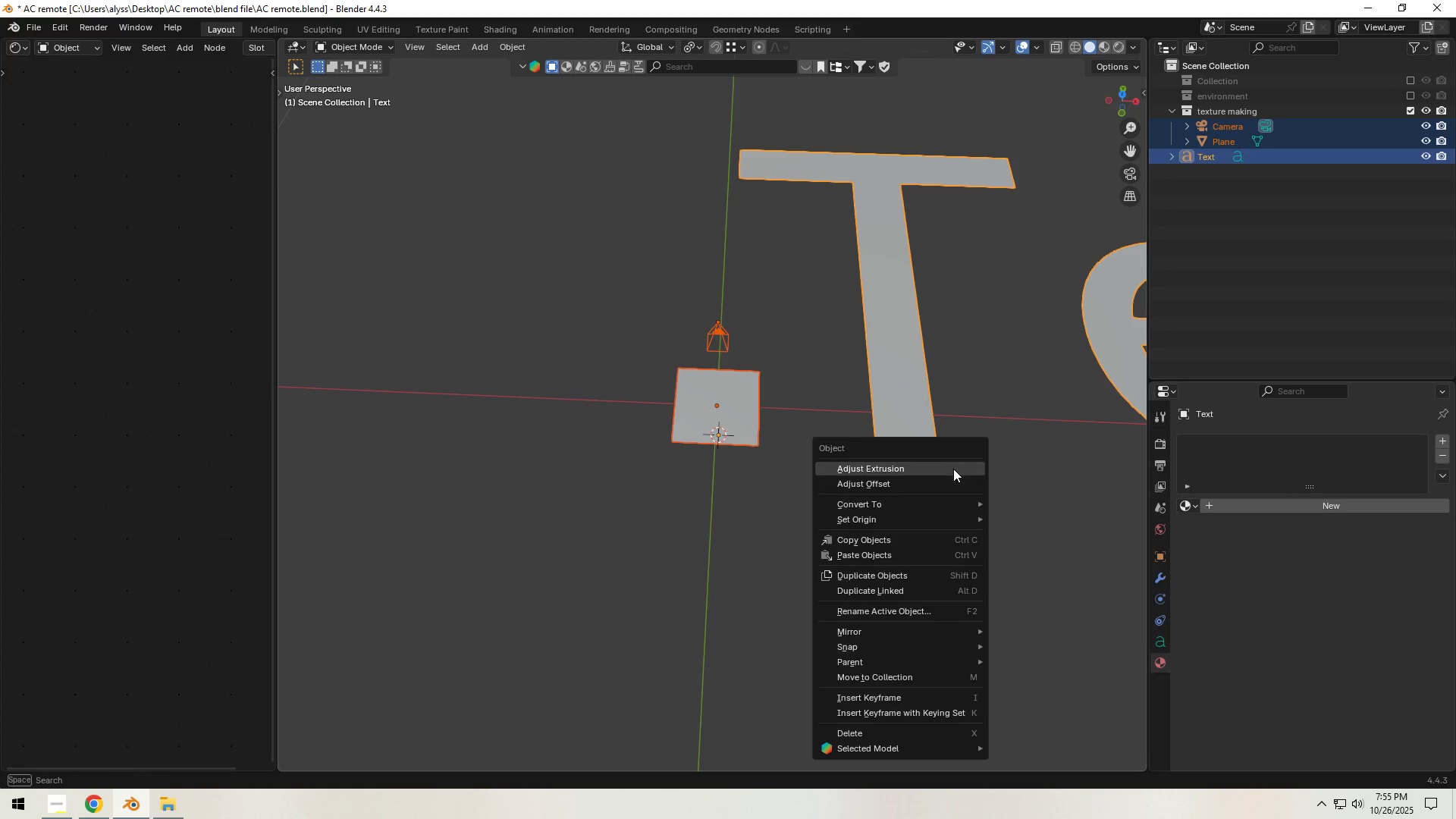 
right_click([953, 469])
 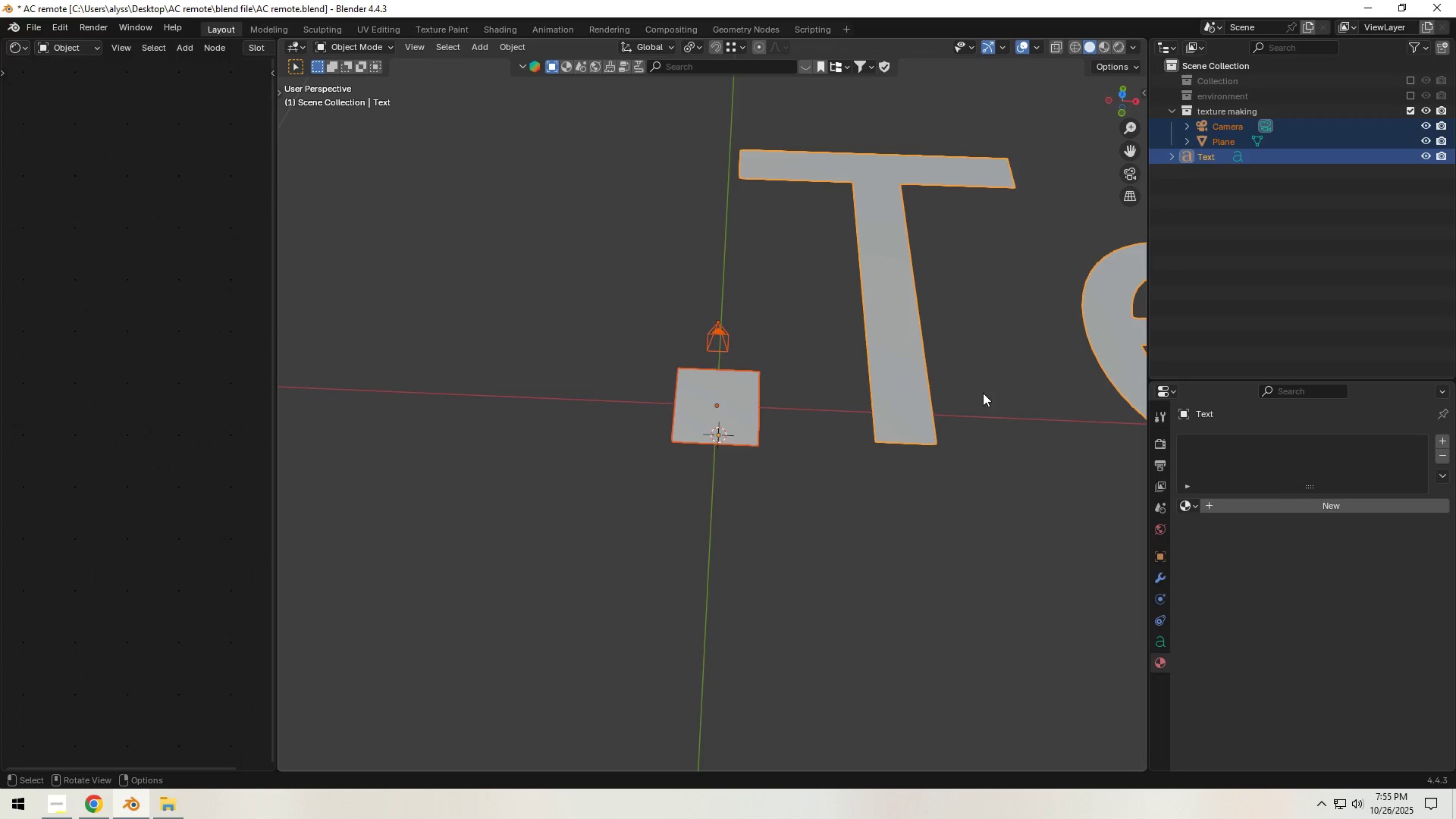 
left_click([921, 374])
 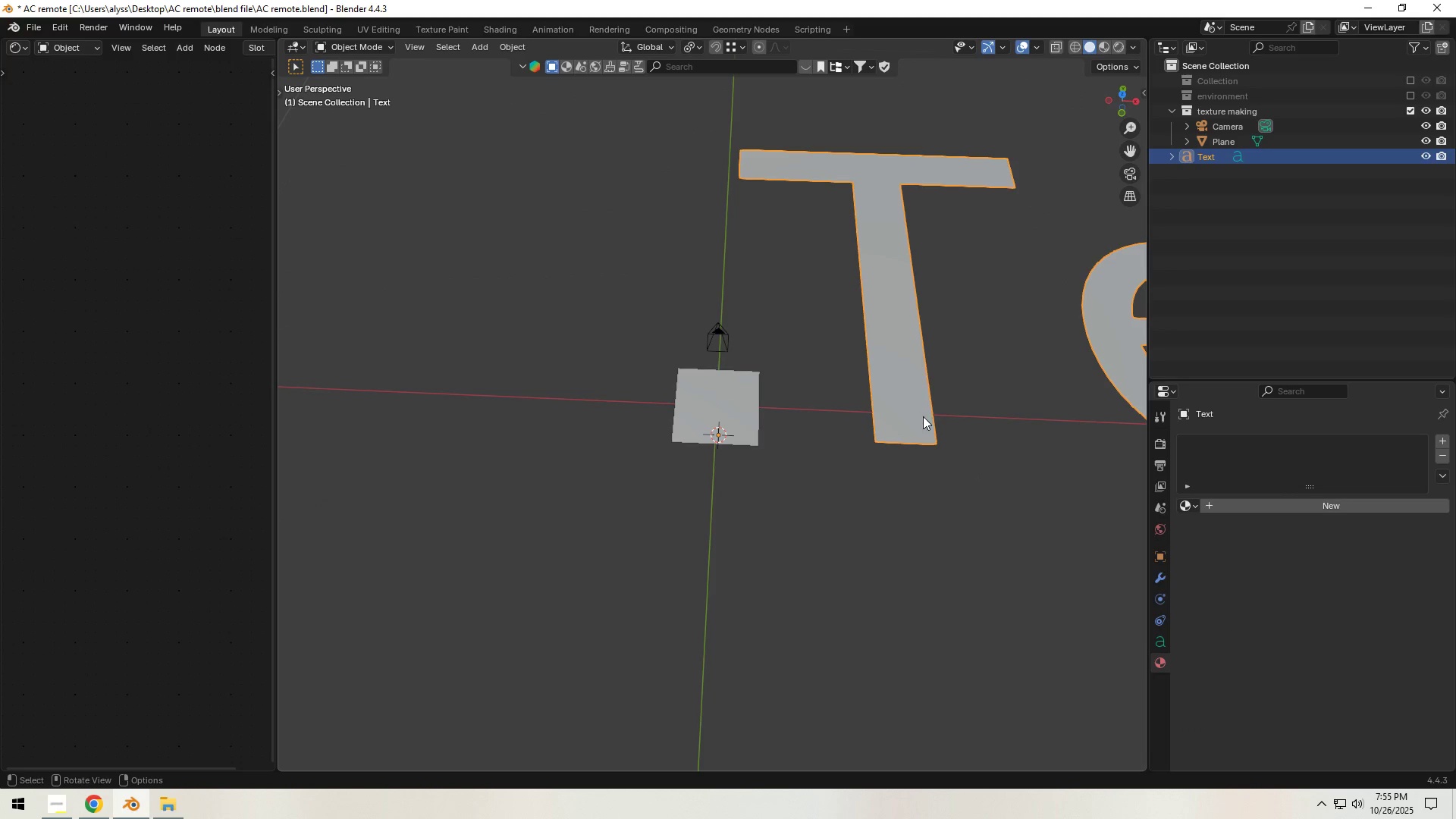 
key(Backquote)
 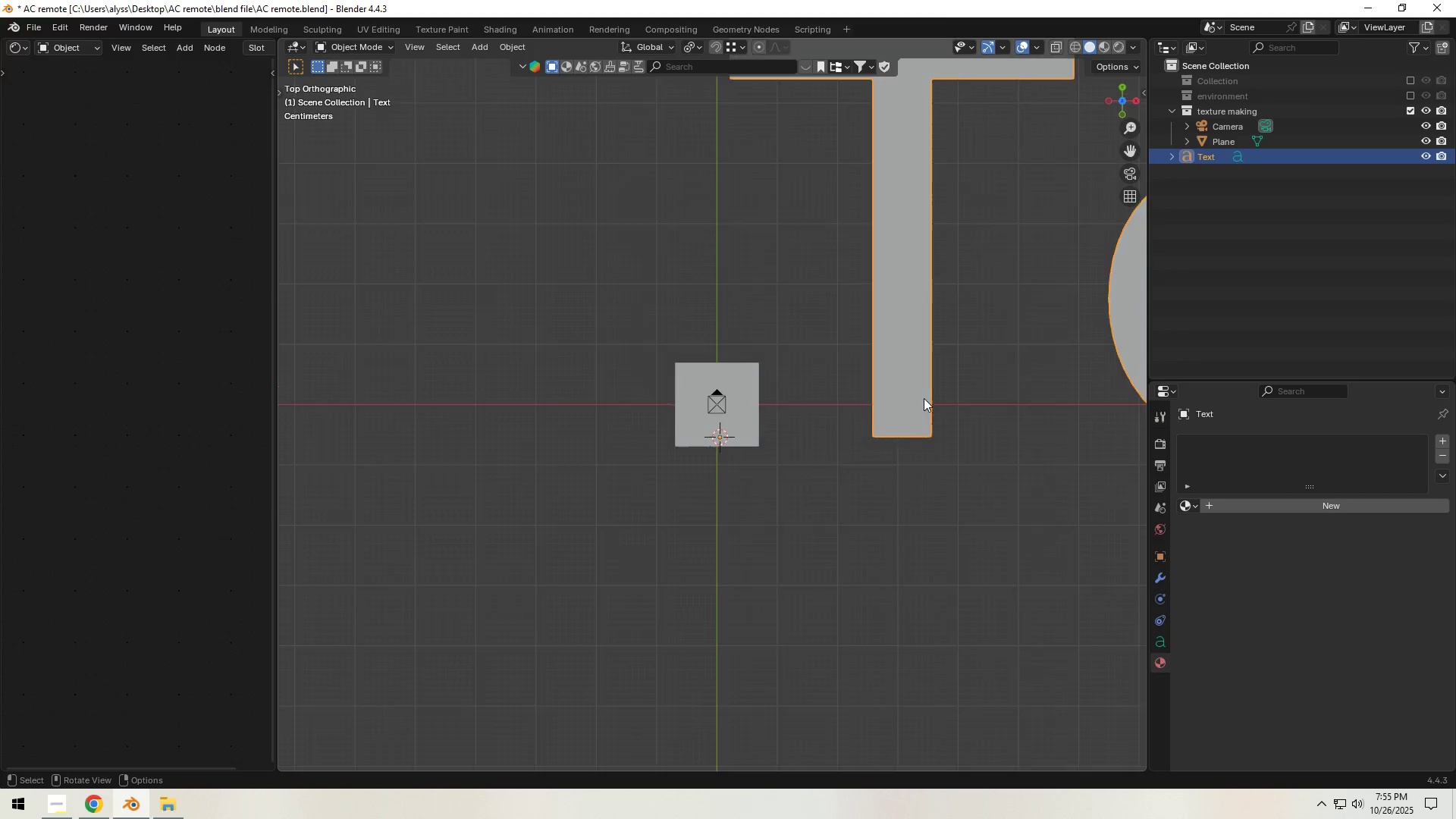 
scroll: coordinate [921, 413], scroll_direction: down, amount: 6.0
 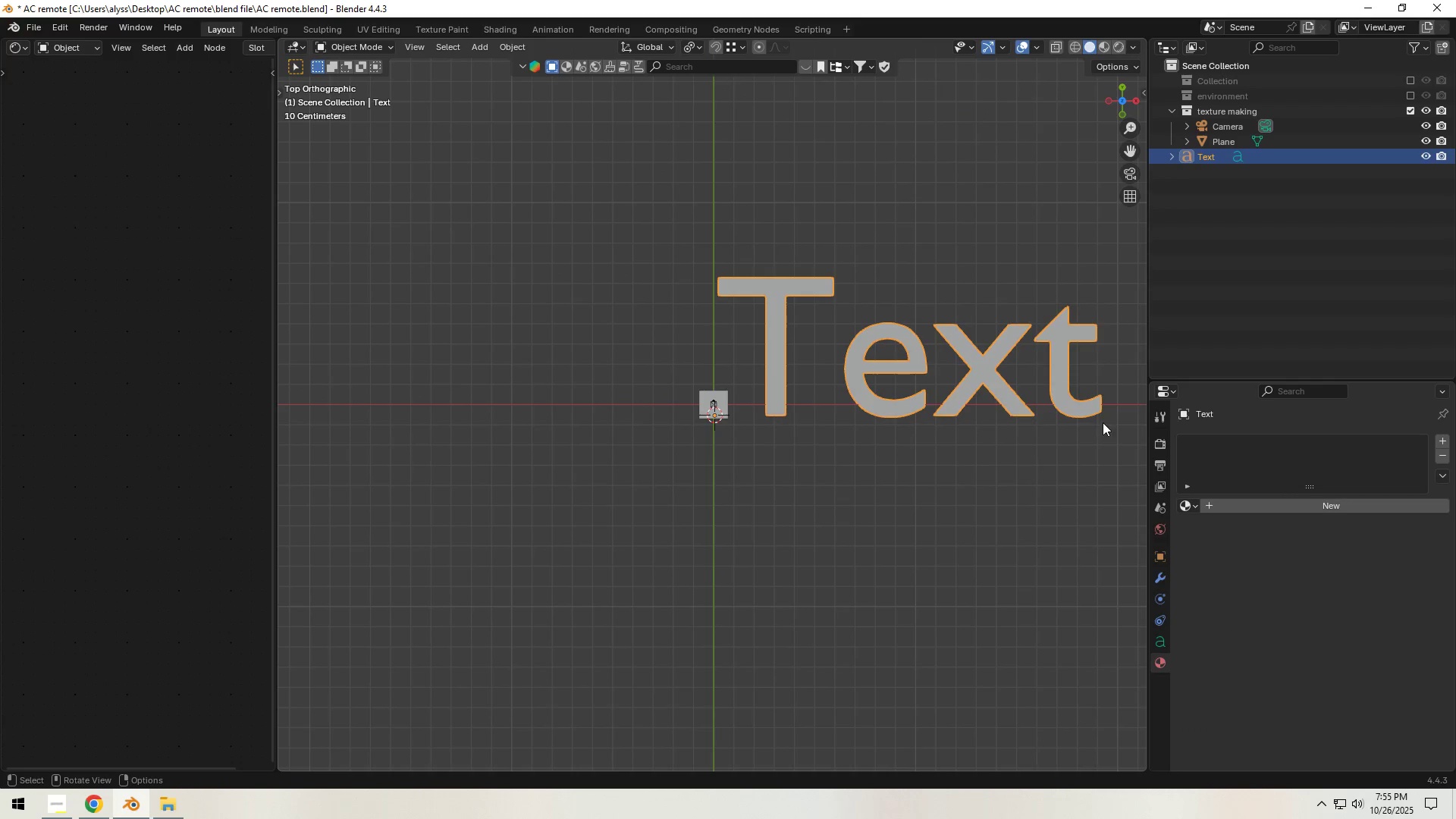 
key(S)
 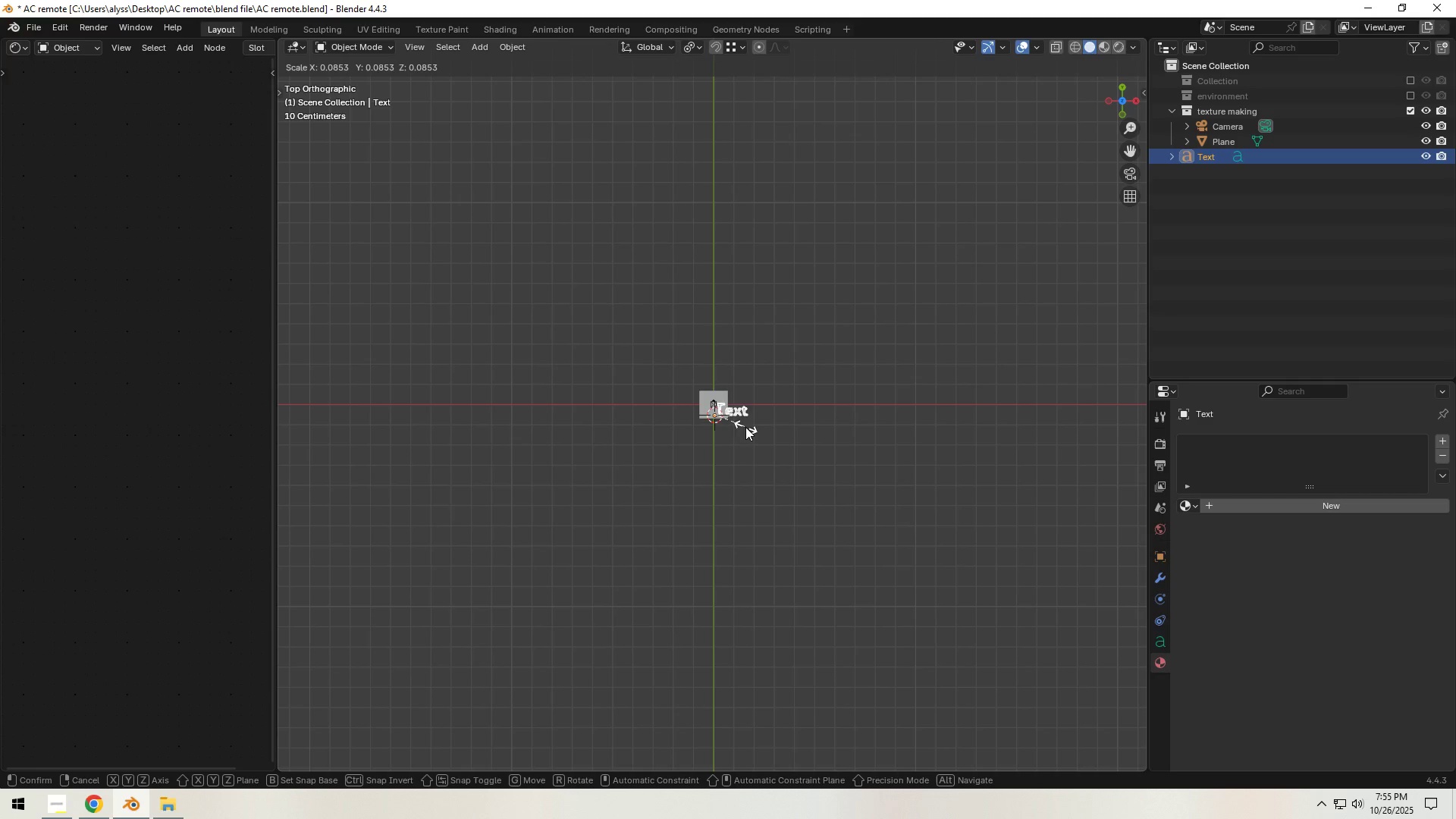 
left_click([740, 427])
 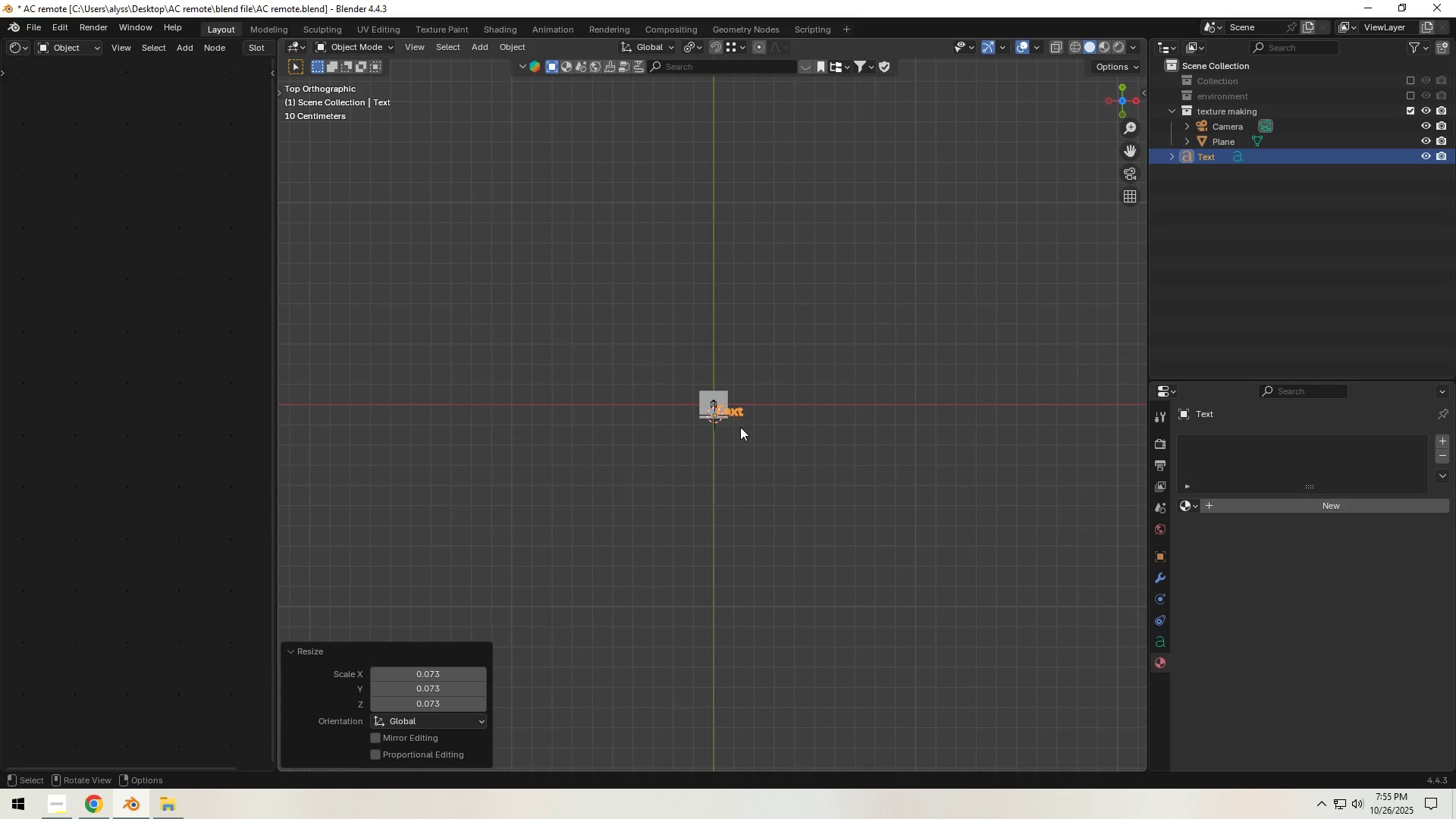 
type(`gz)
 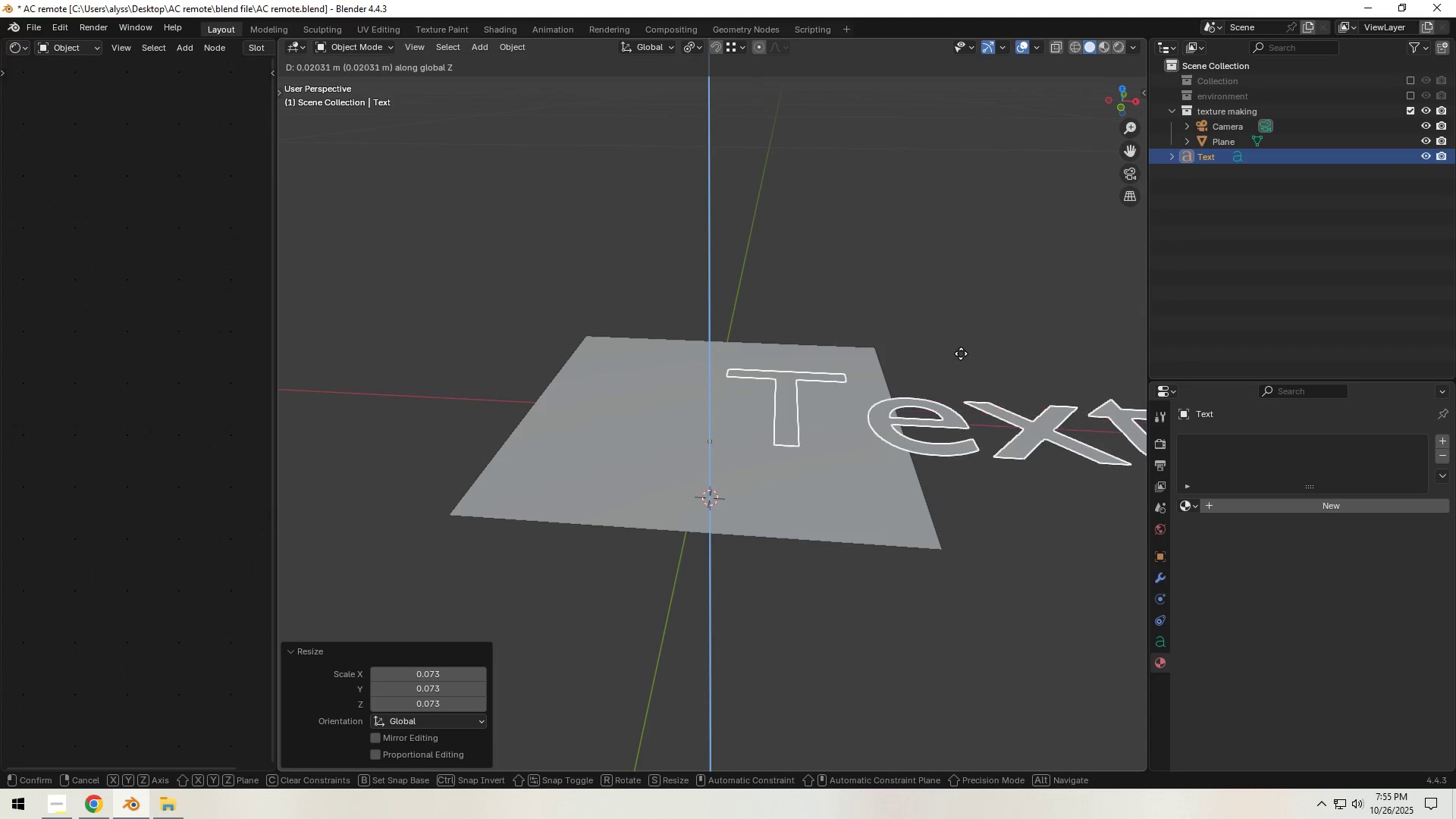 
scroll: coordinate [892, 469], scroll_direction: down, amount: 4.0
 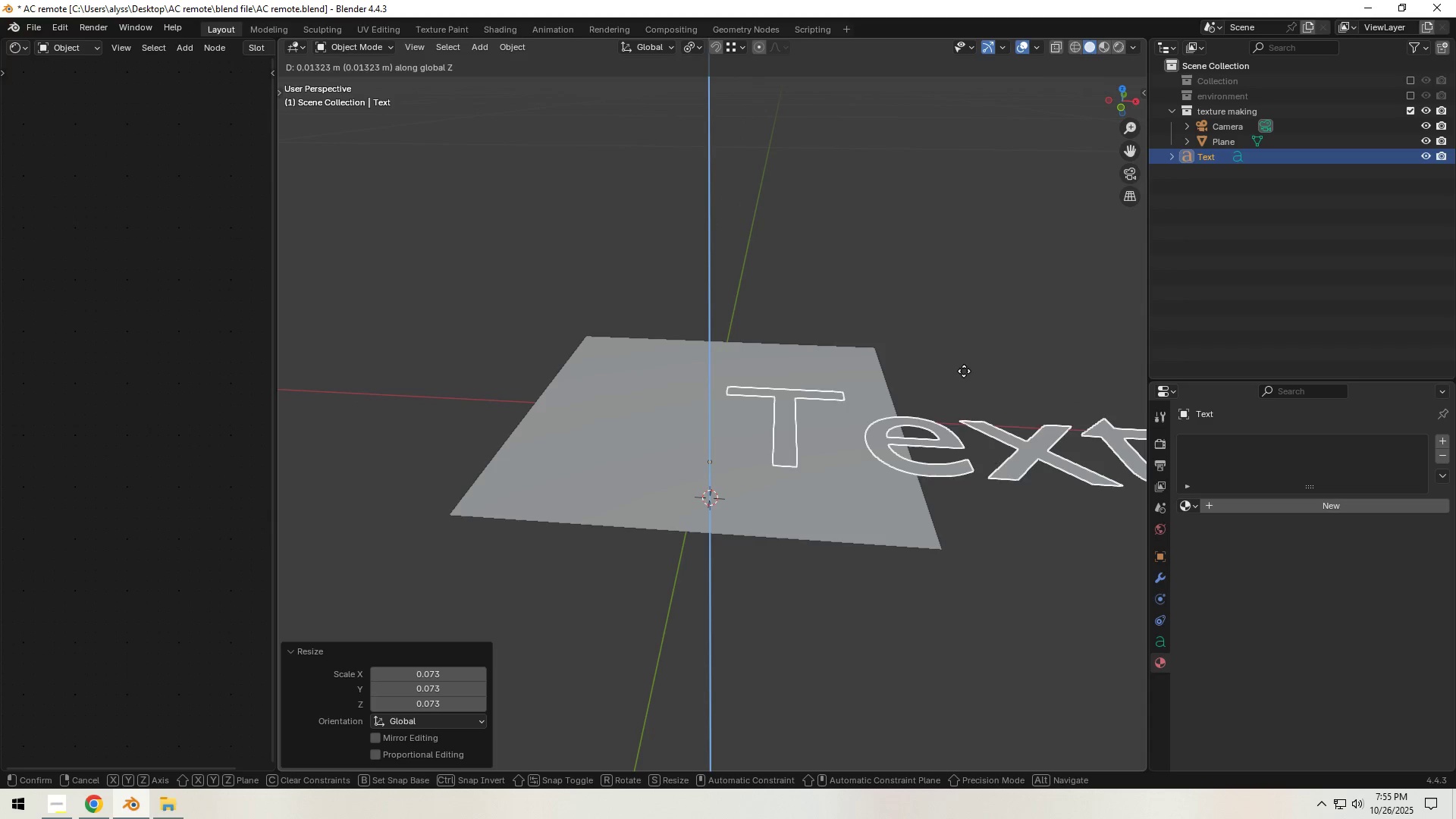 
left_click([960, 347])
 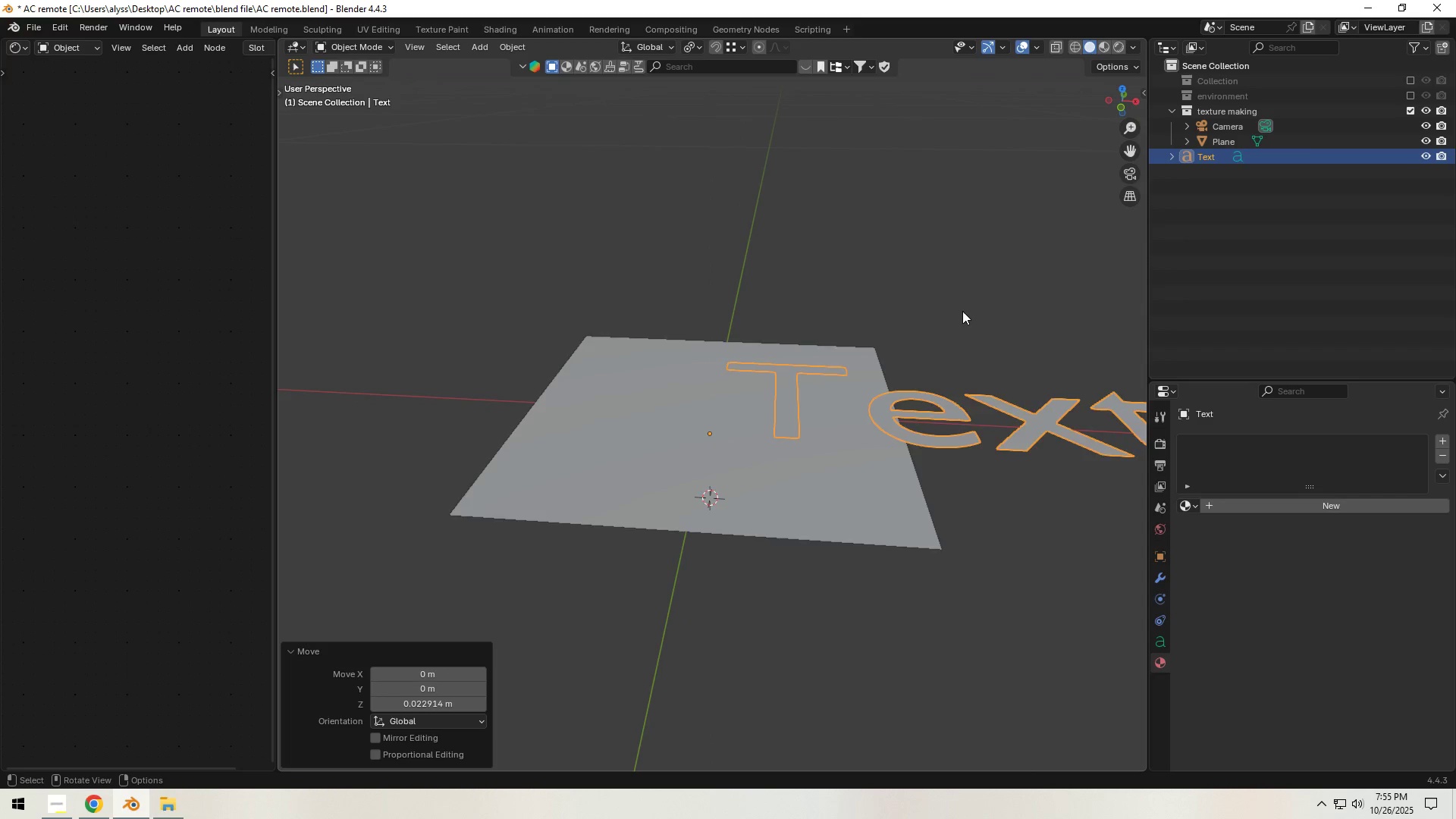 
scroll: coordinate [962, 321], scroll_direction: down, amount: 1.0
 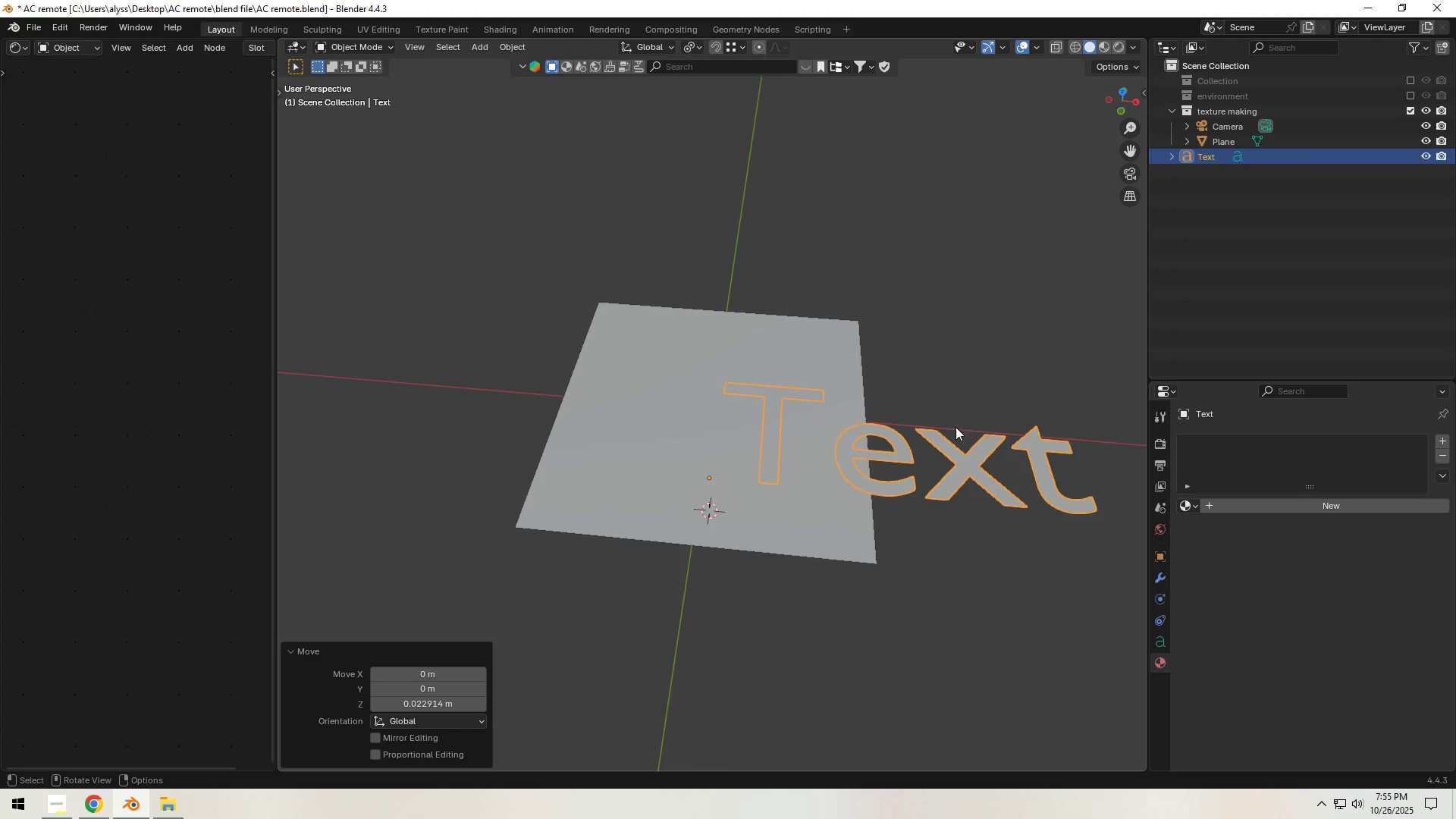 
key(Tab)
key(Backspace)
key(Backspace)
key(Backspace)
key(Backspace)
key(Backspace)
type(Shar)
 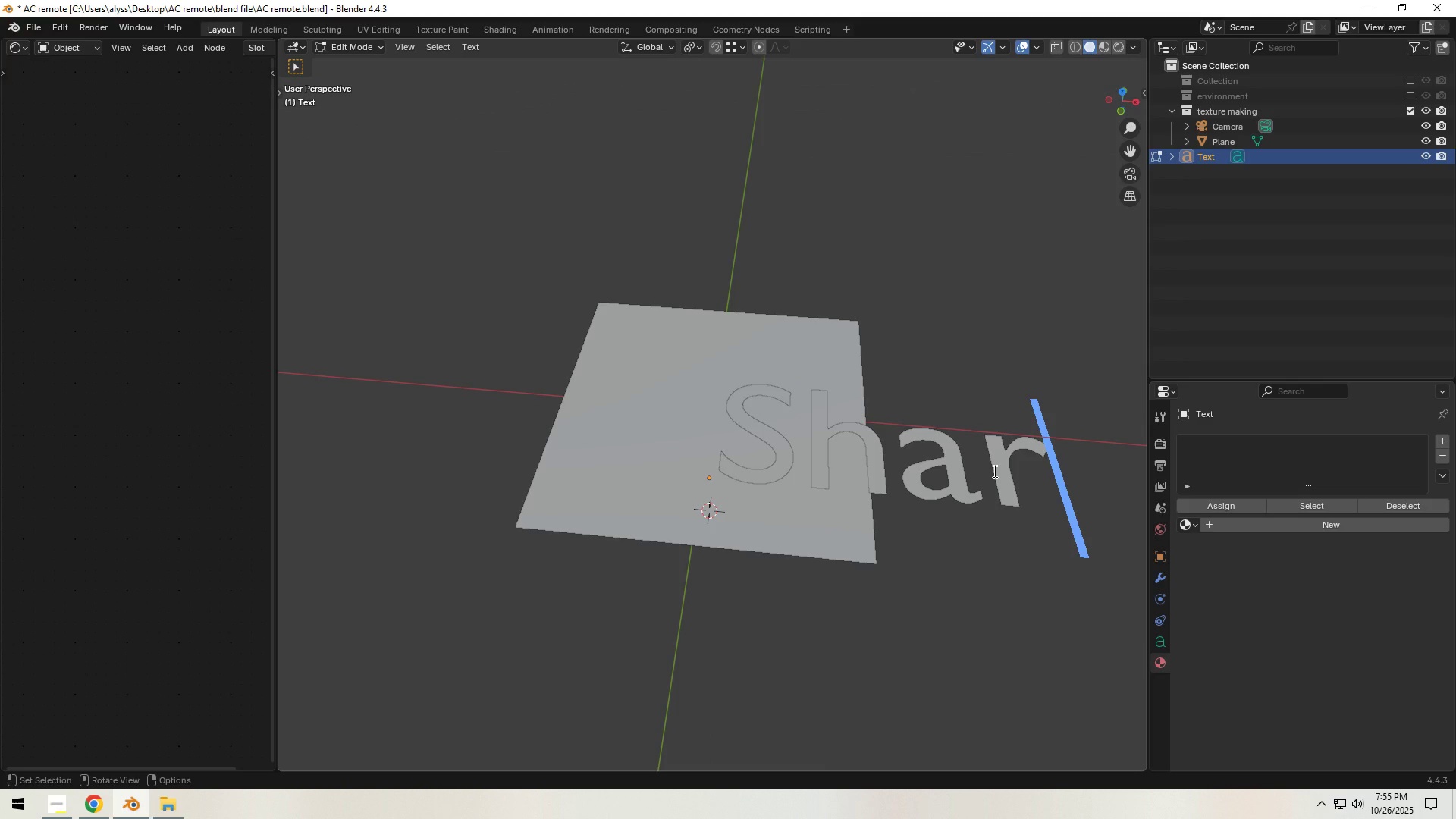 
wait(5.32)
 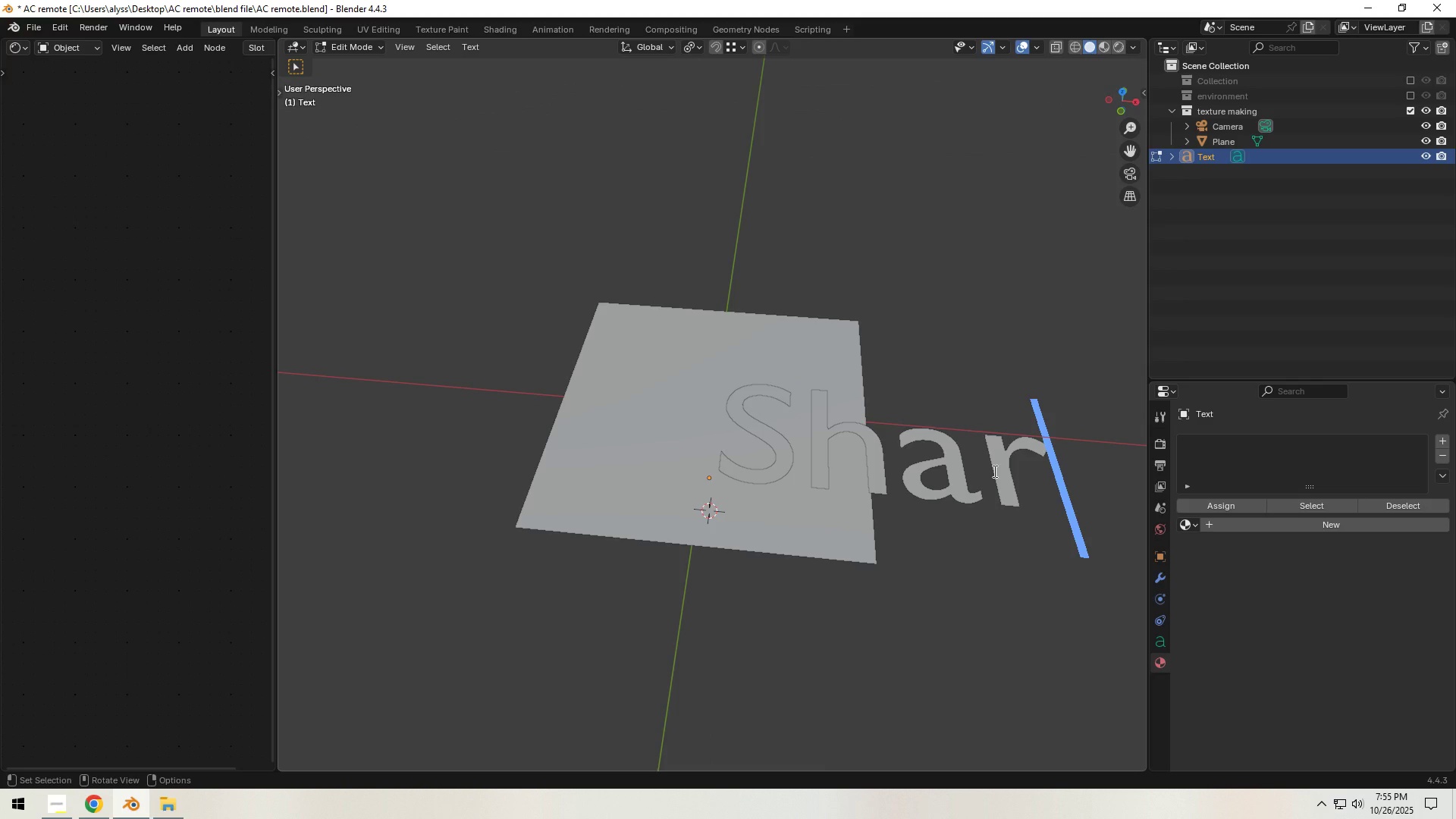 
scroll: coordinate [992, 471], scroll_direction: down, amount: 3.0
 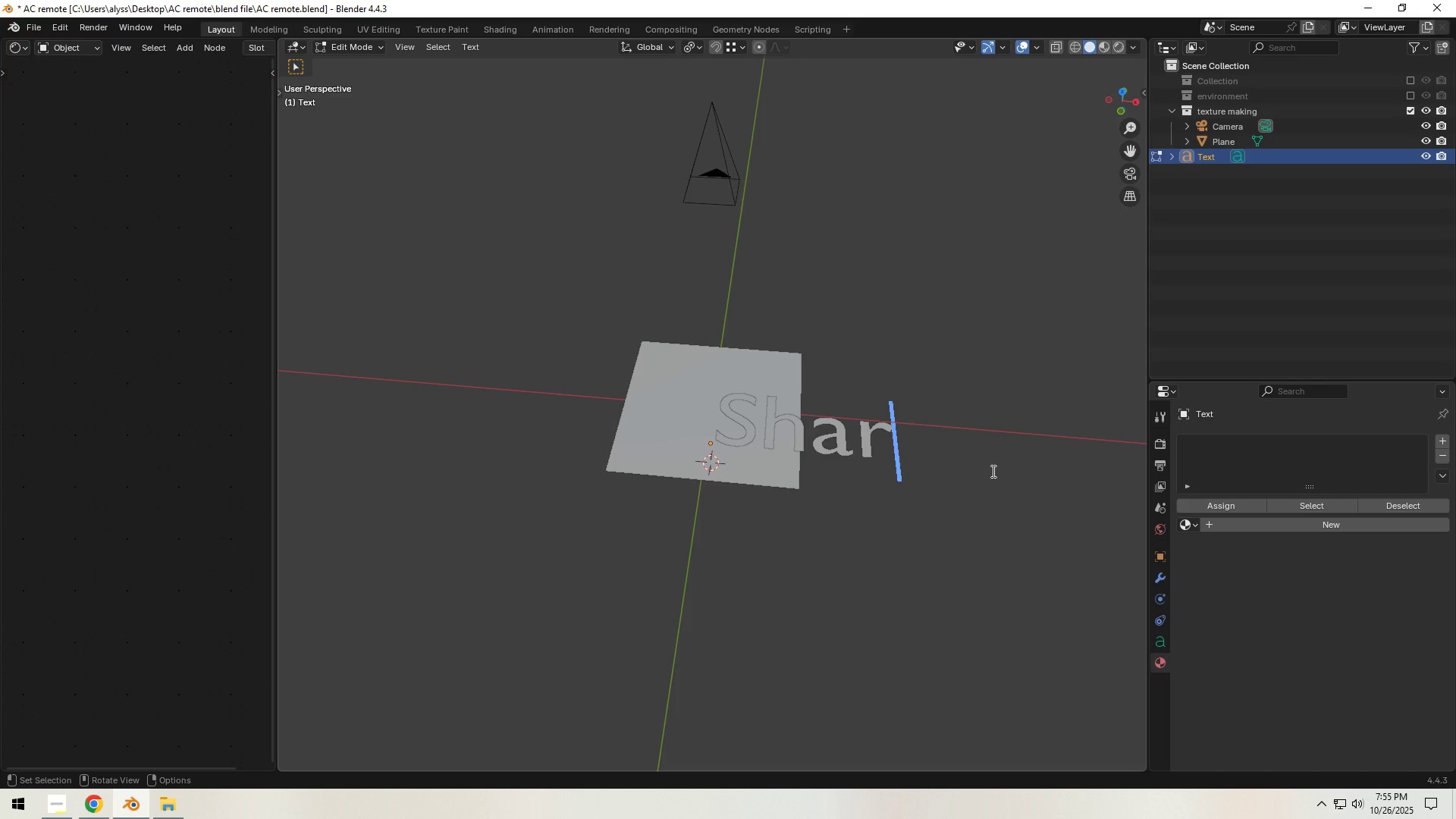 
type(viN)
 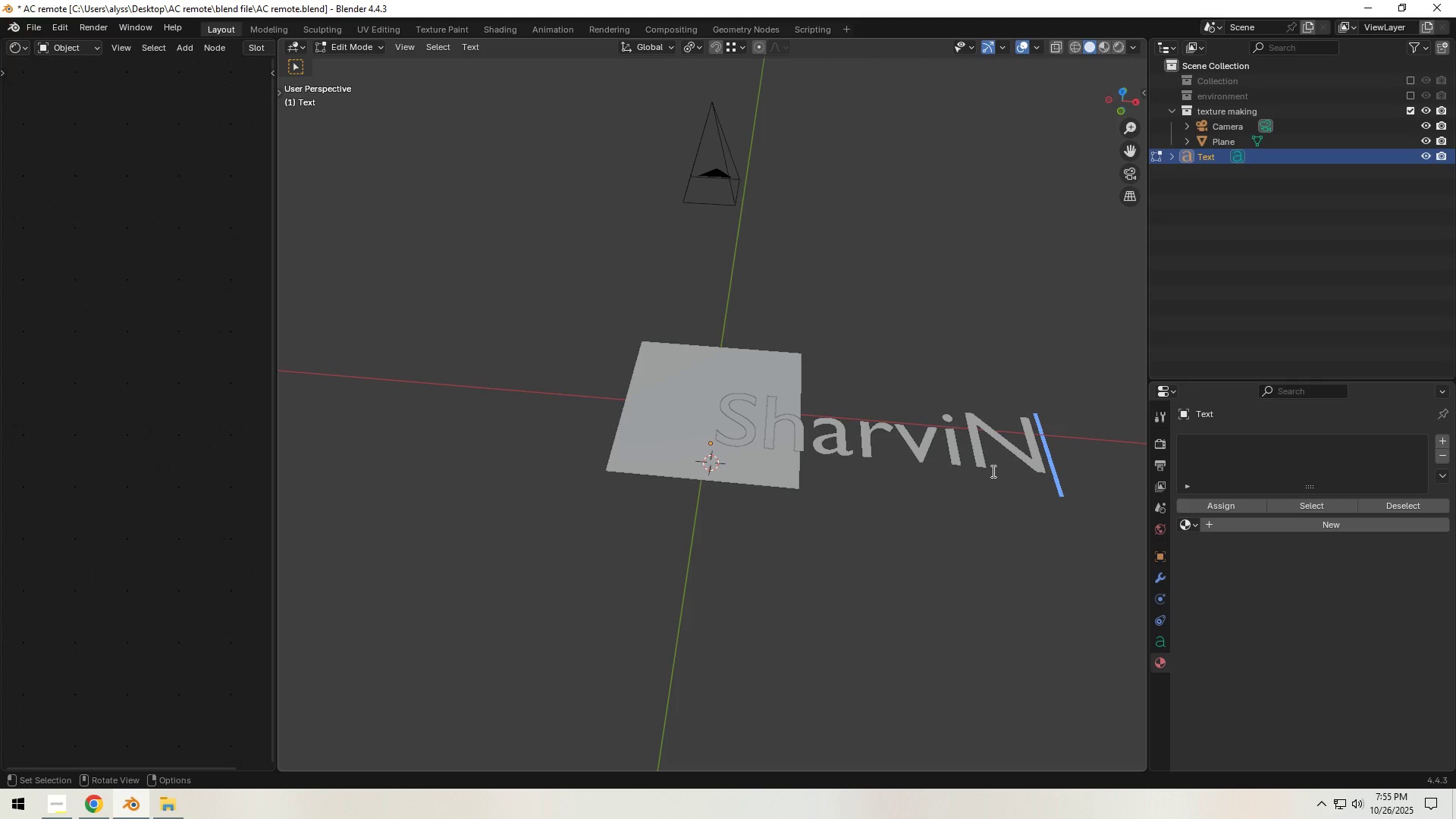 
key(Enter)
 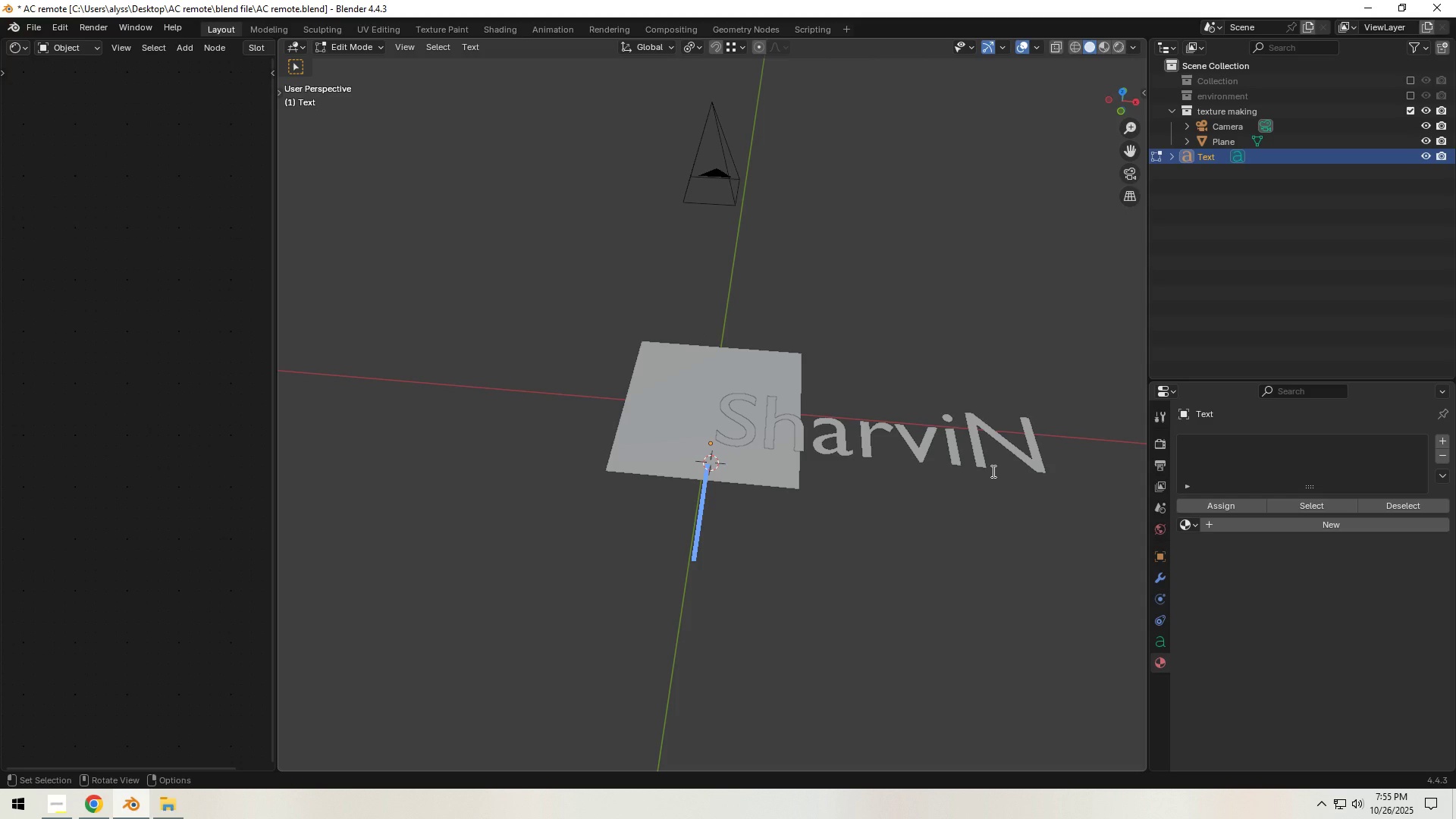 
type(Air Conditioning)
 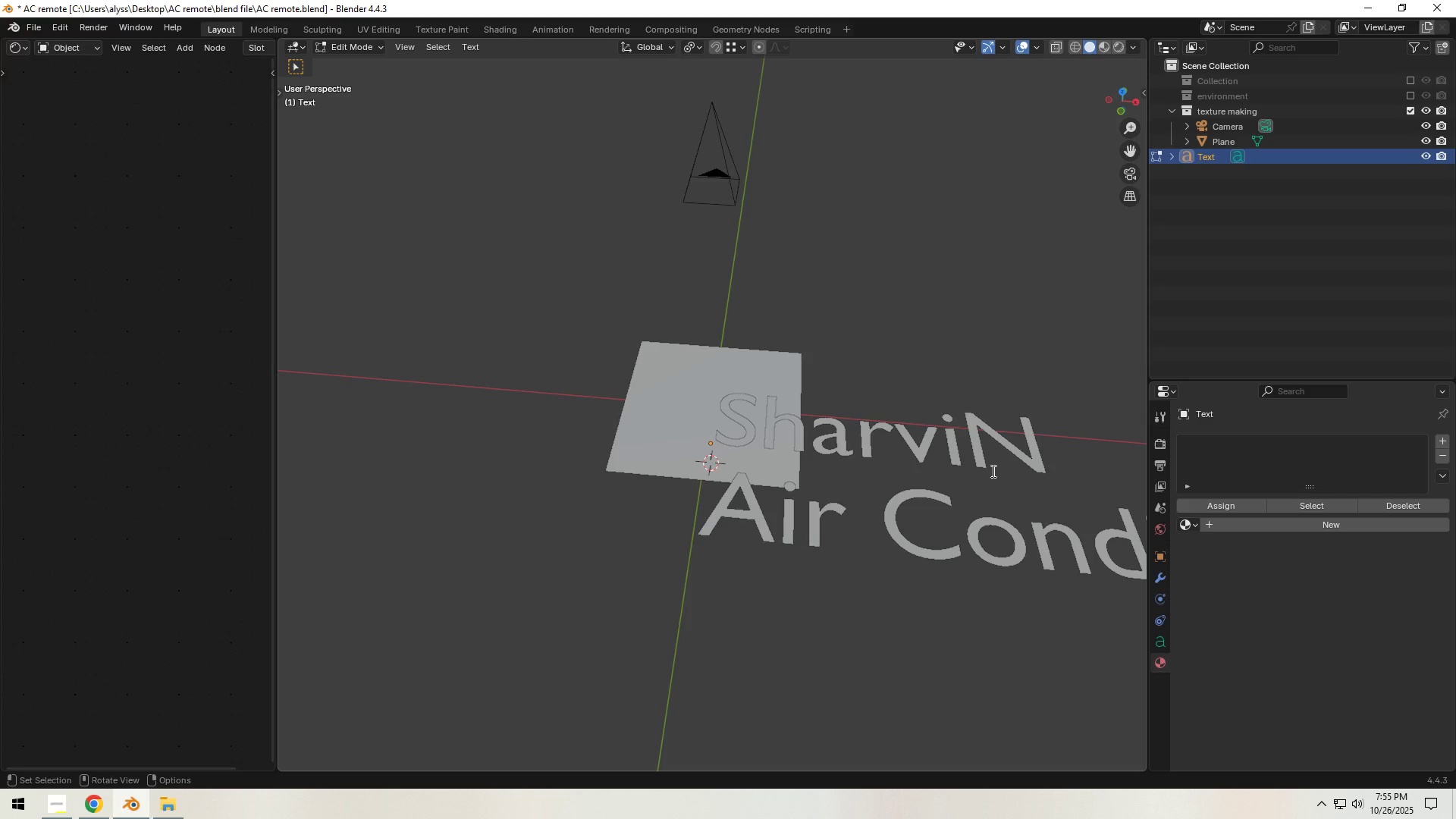 
key(Enter)
 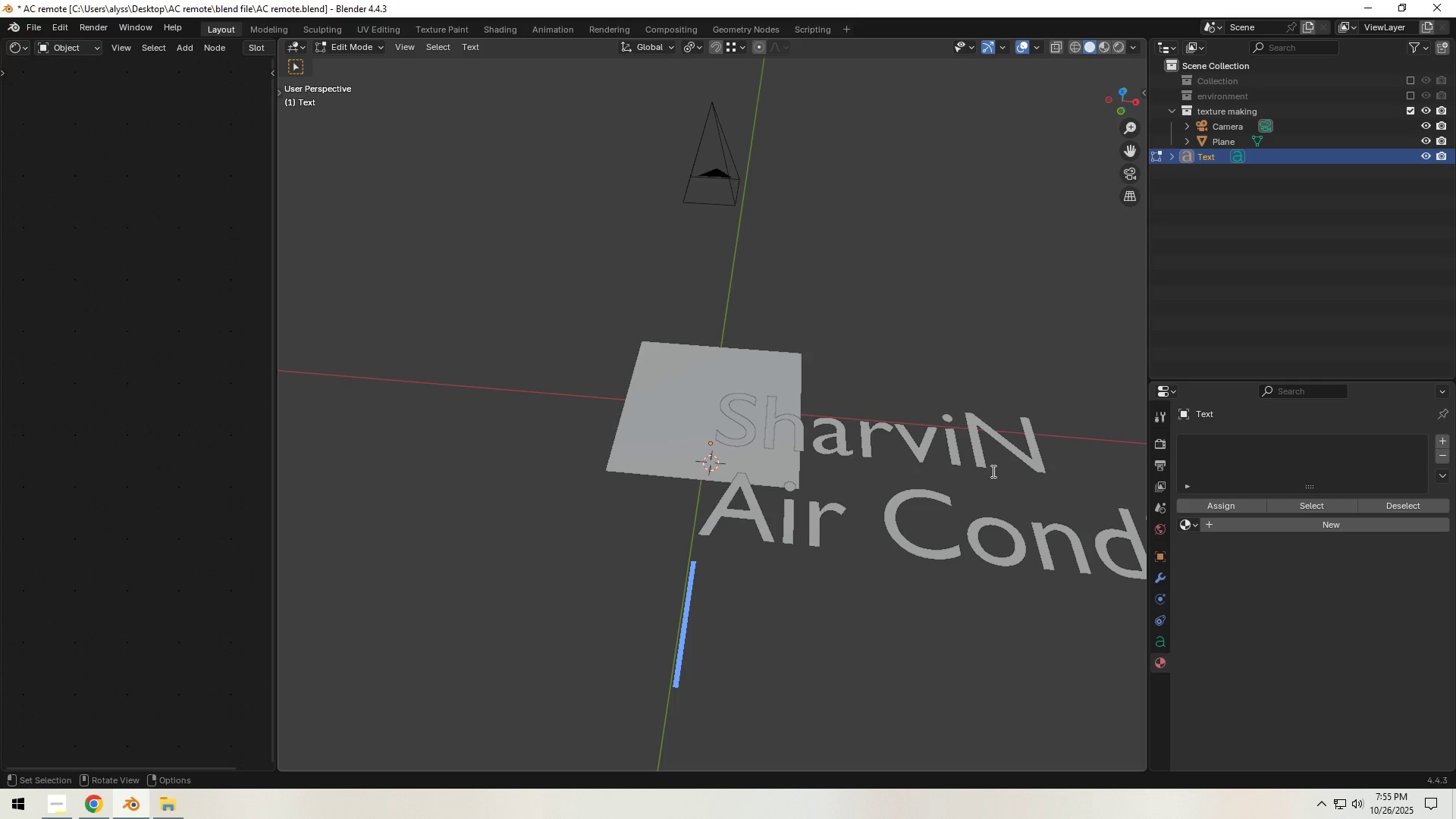 
key(Tab)
 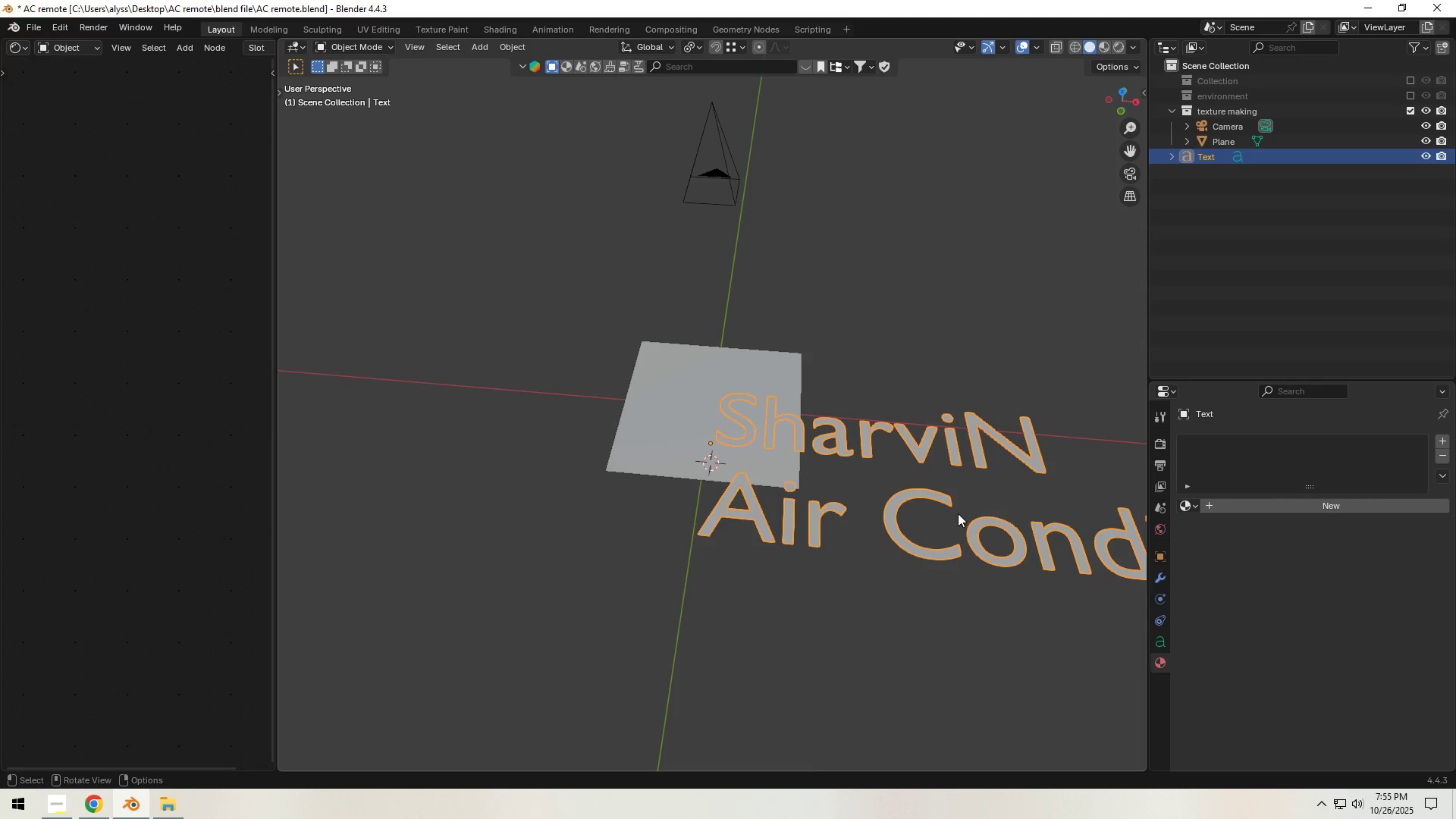 
right_click([958, 513])
 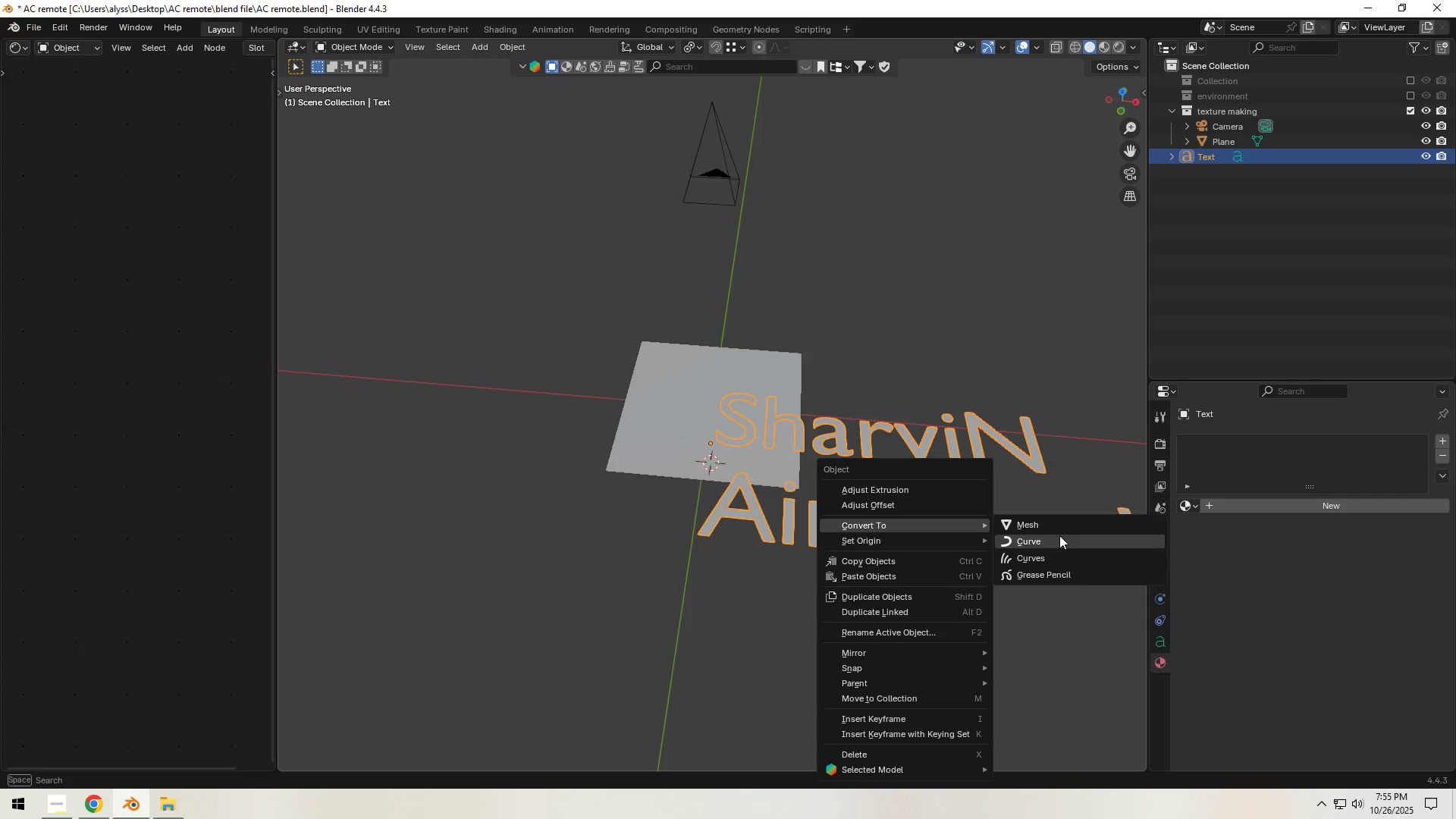 
left_click([1059, 524])
 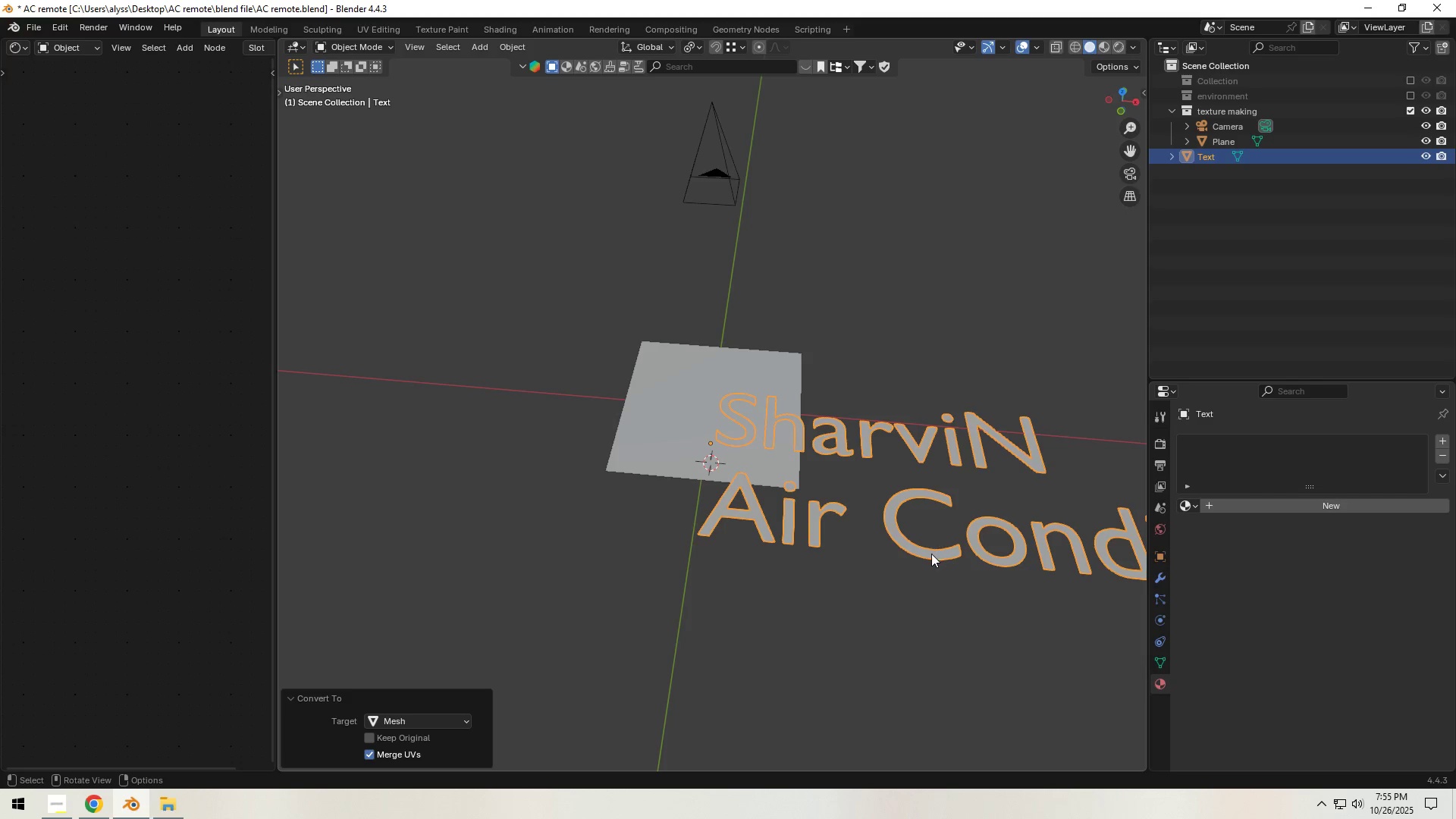 
key(Backquote)
 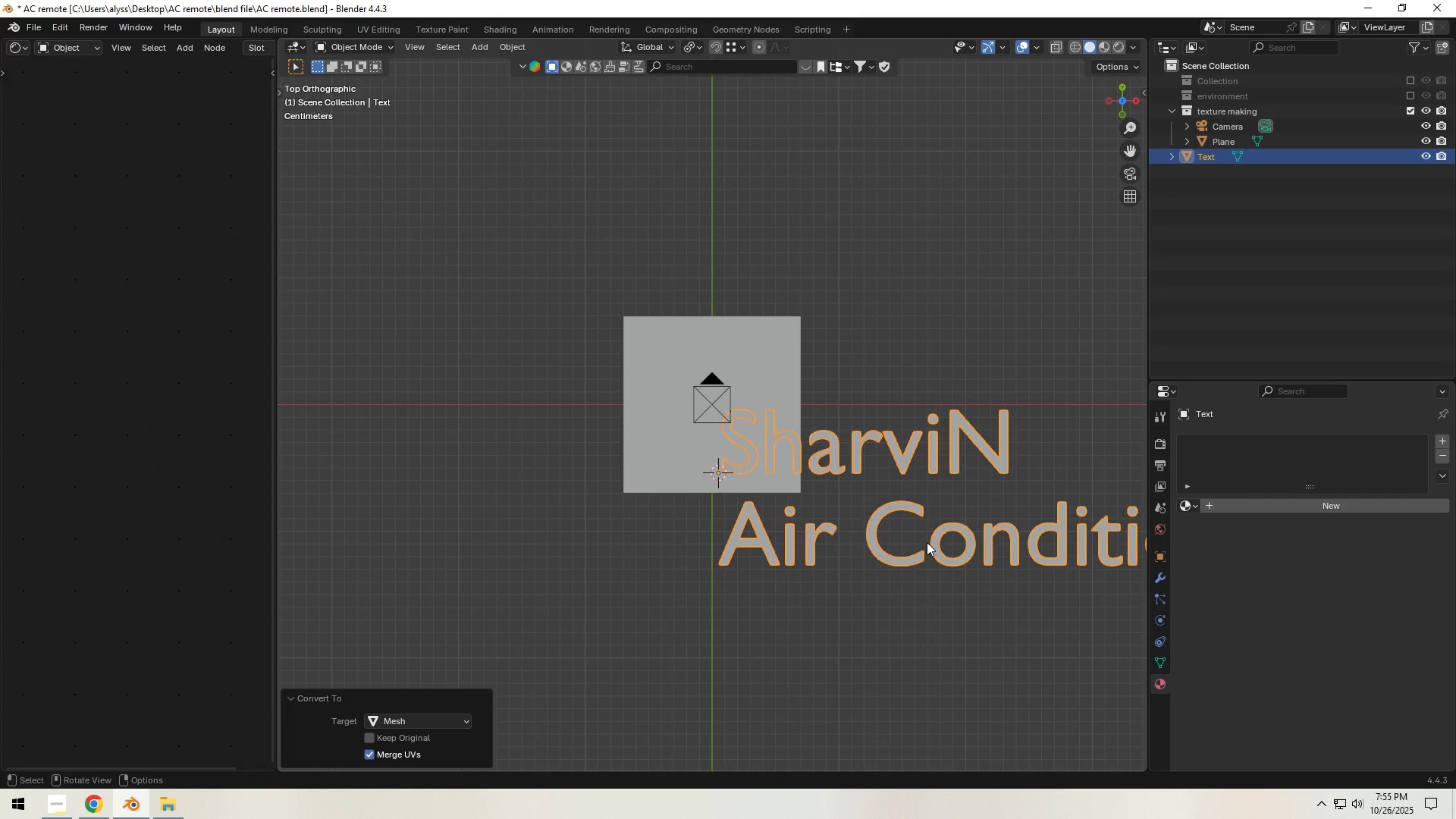 
scroll: coordinate [927, 544], scroll_direction: down, amount: 4.0
 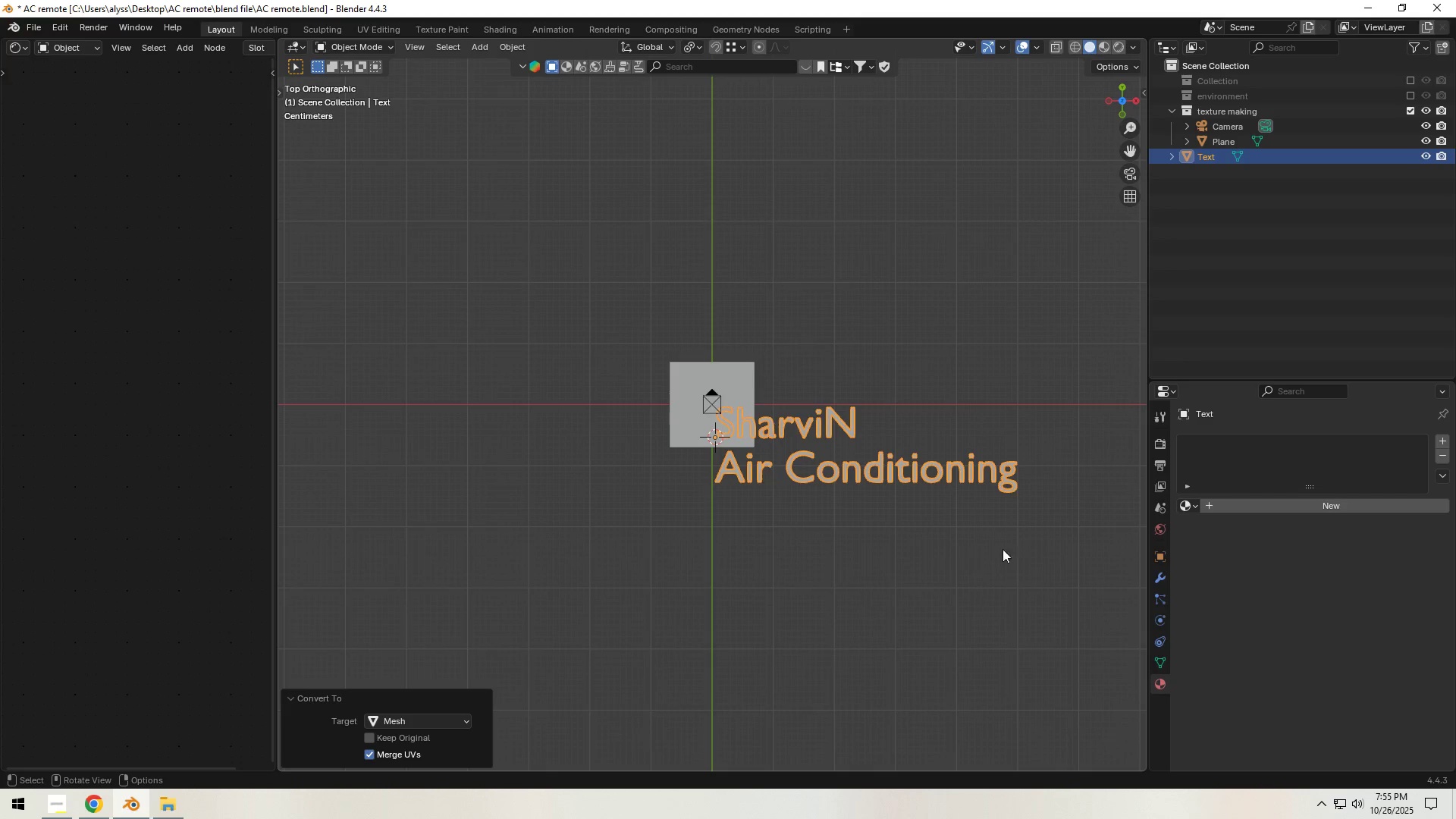 
key(S)
 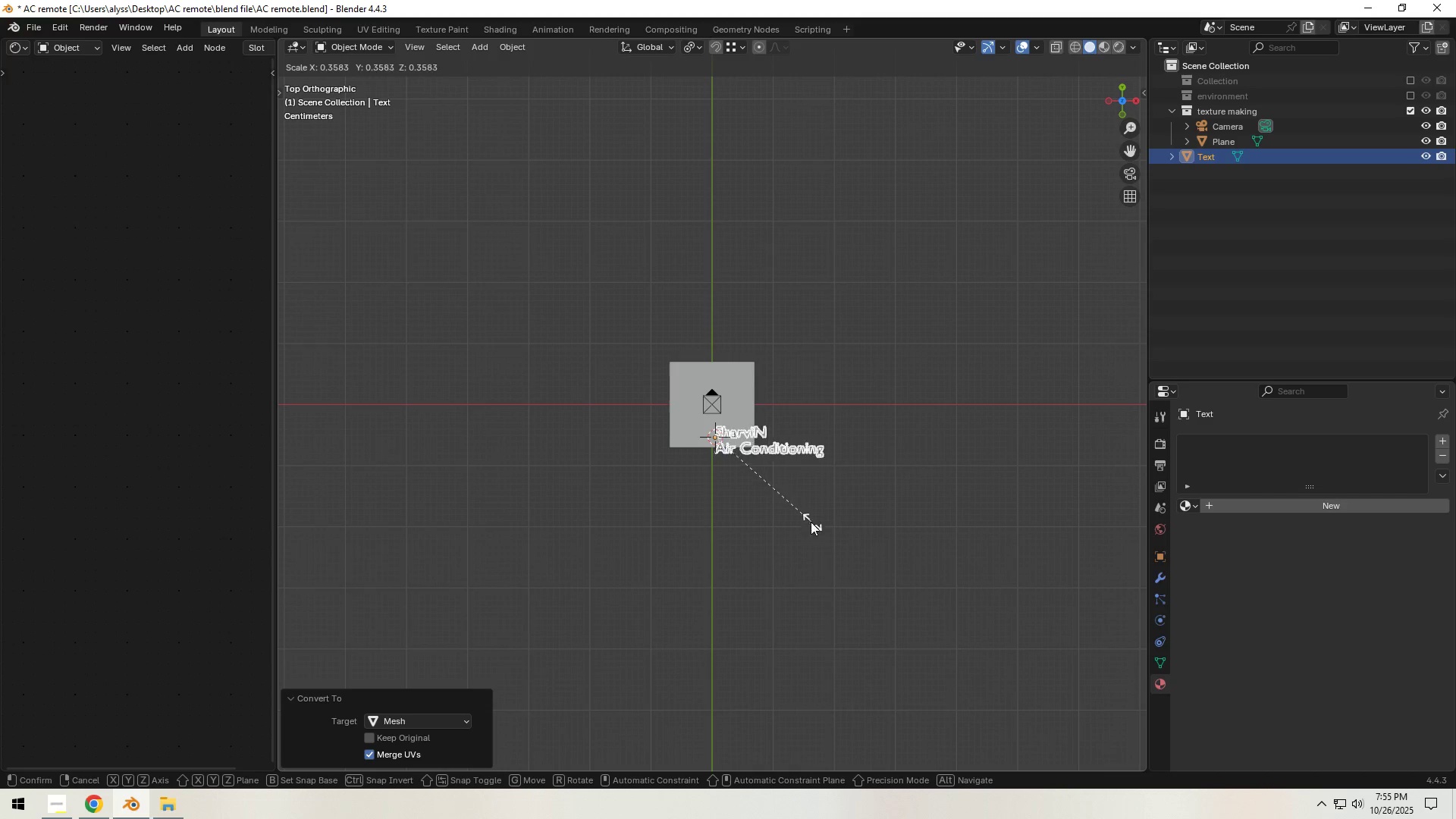 
left_click([804, 521])
 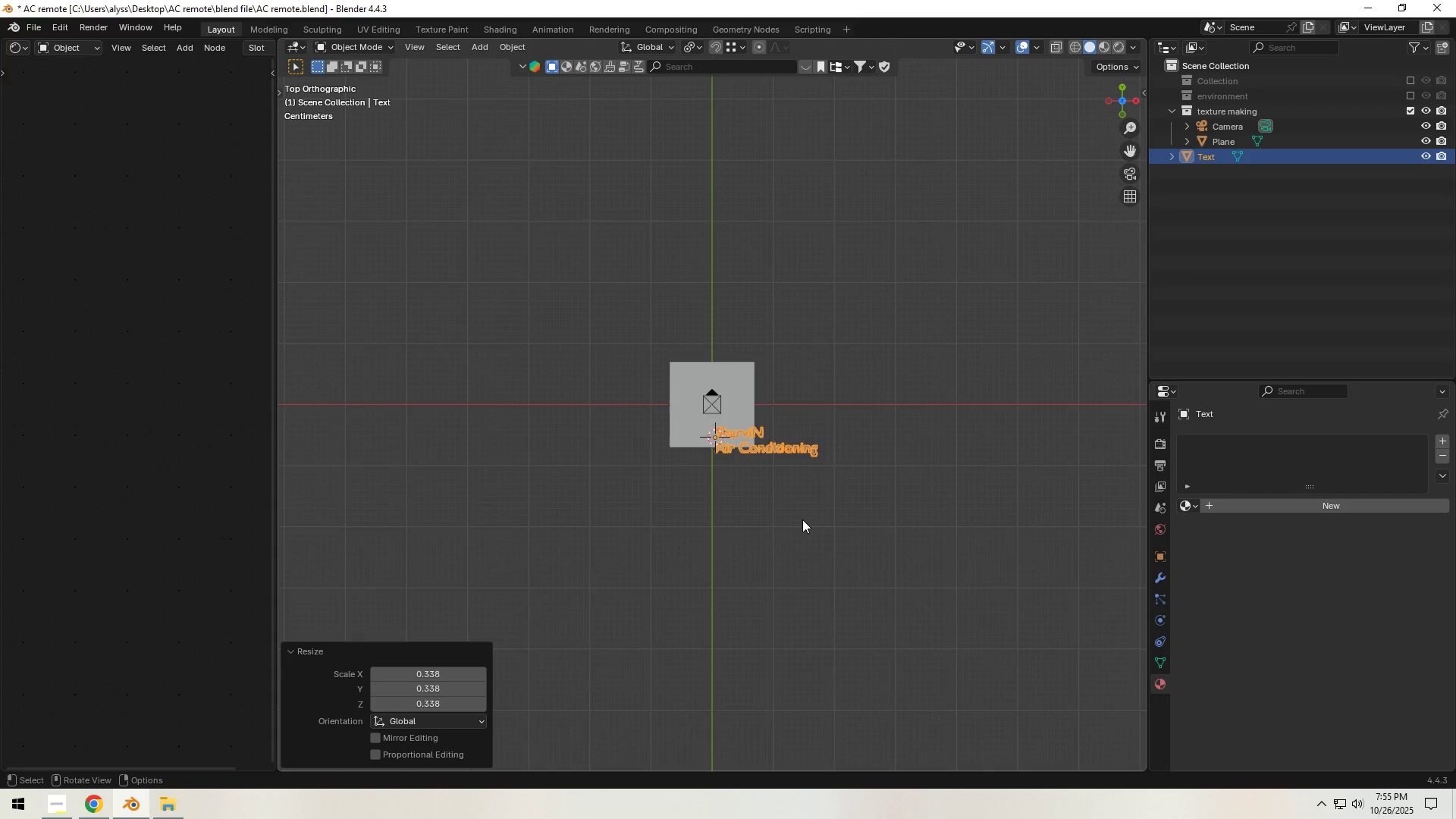 
scroll: coordinate [802, 519], scroll_direction: up, amount: 4.0
 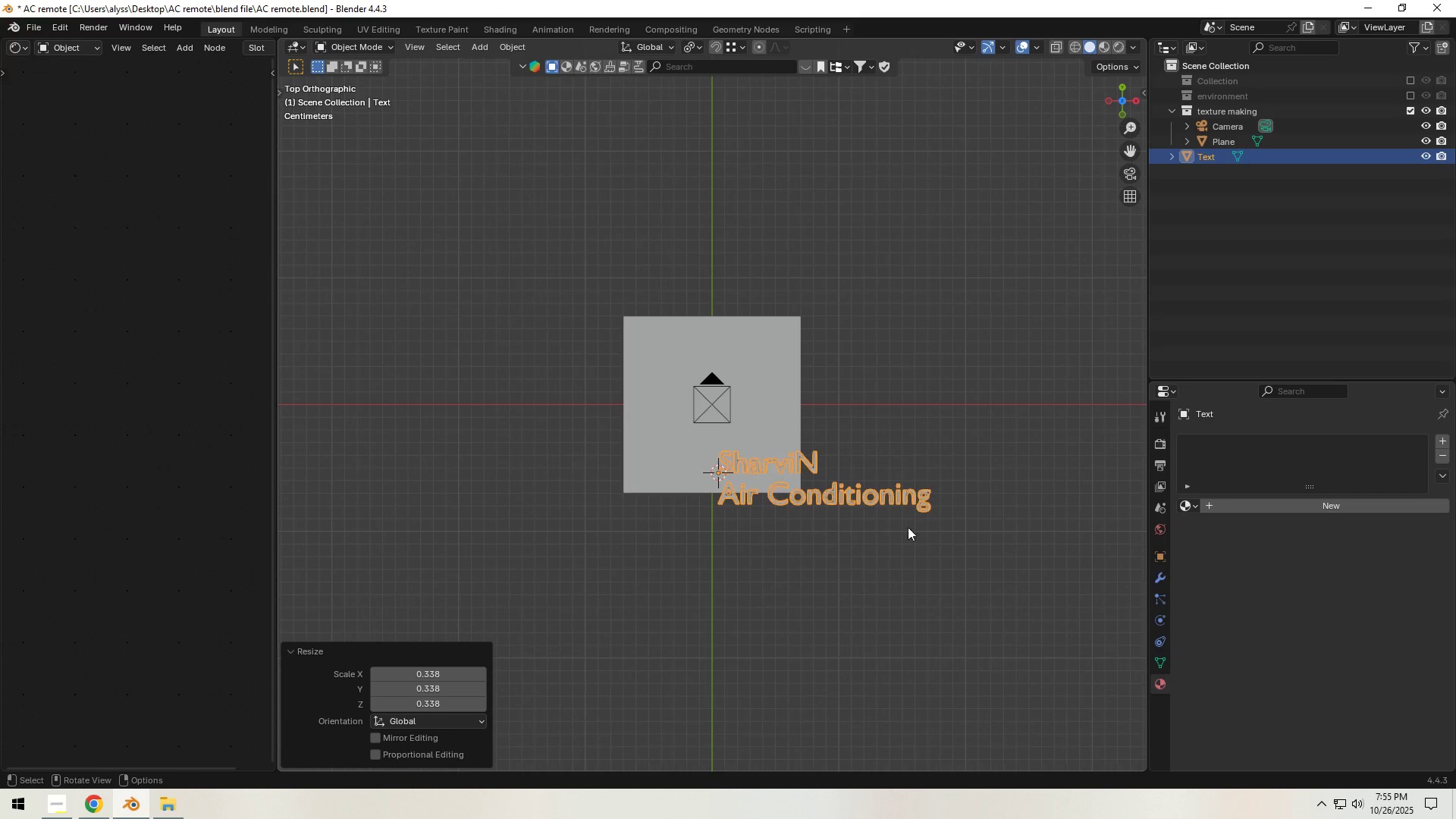 
key(G)
 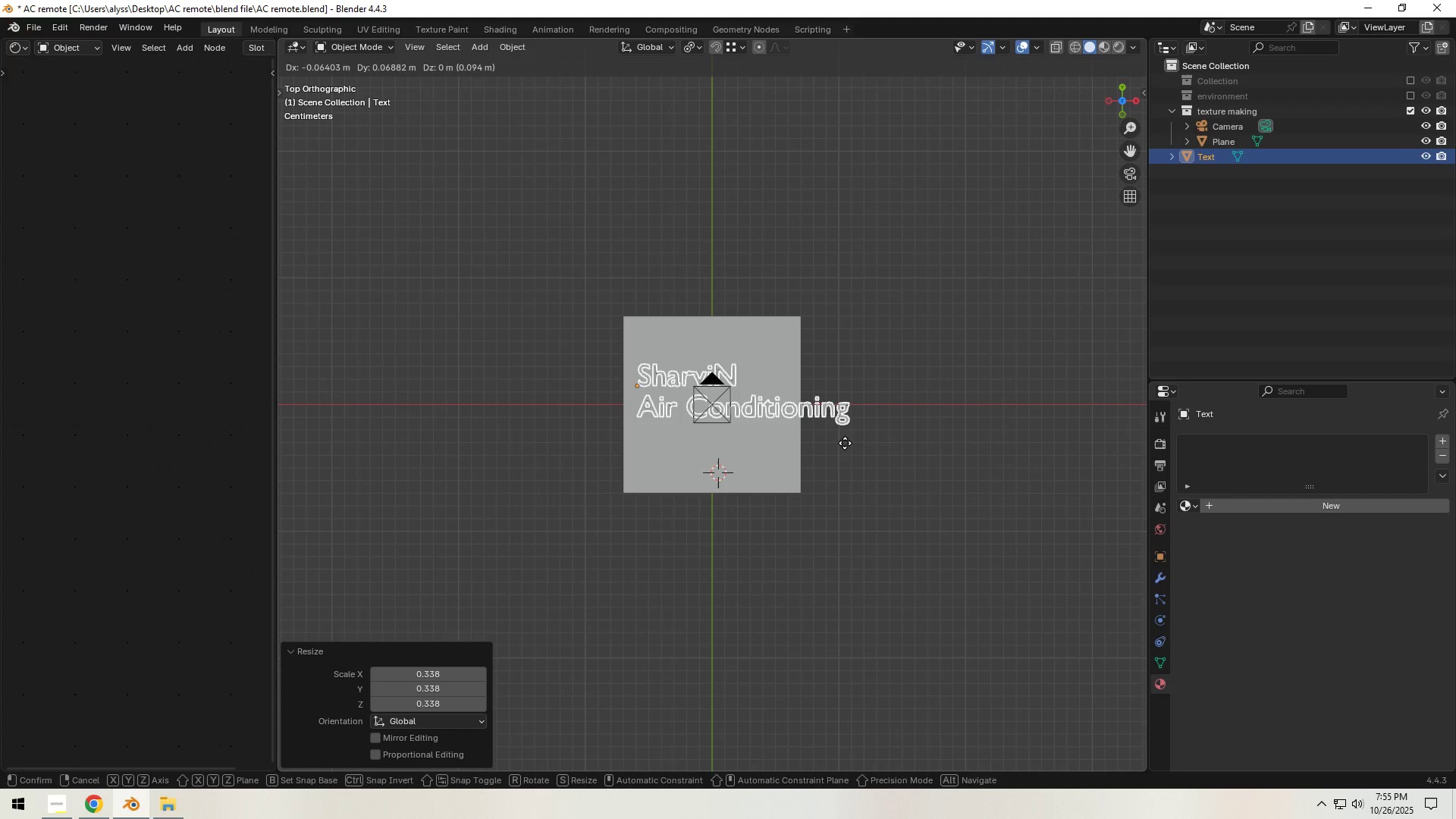 
left_click([846, 444])
 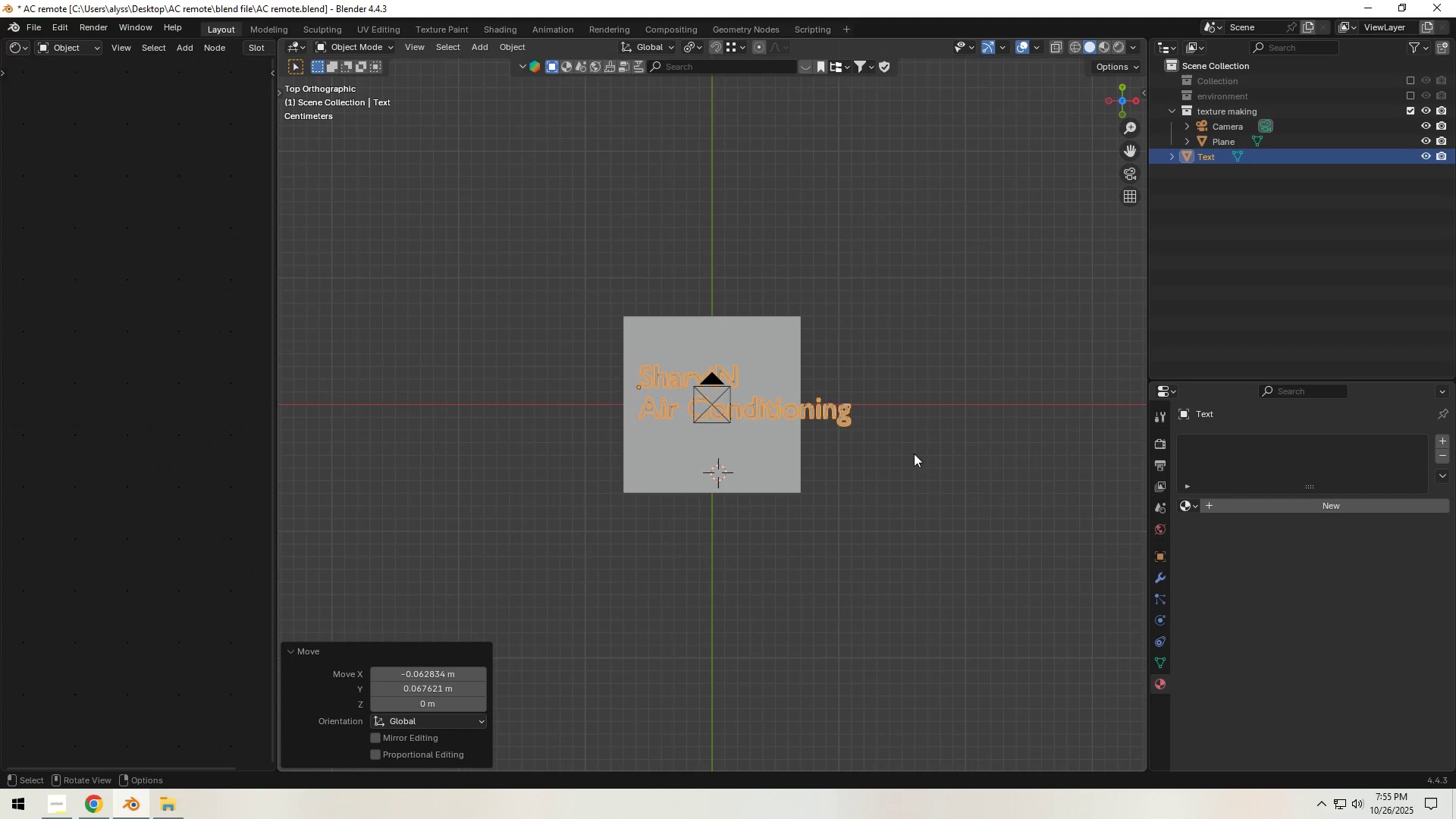 
type(sg)
 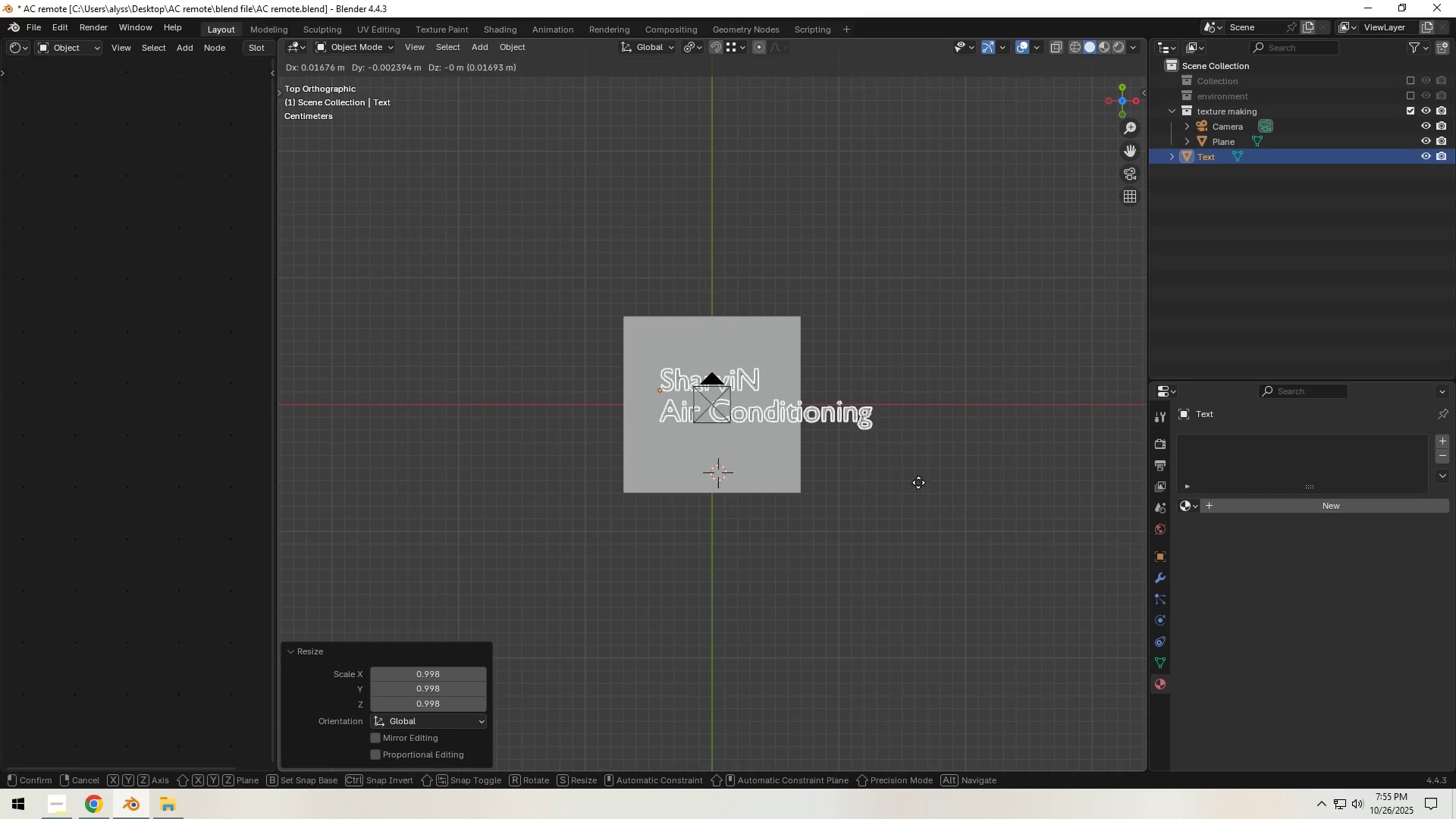 
left_click([916, 482])
 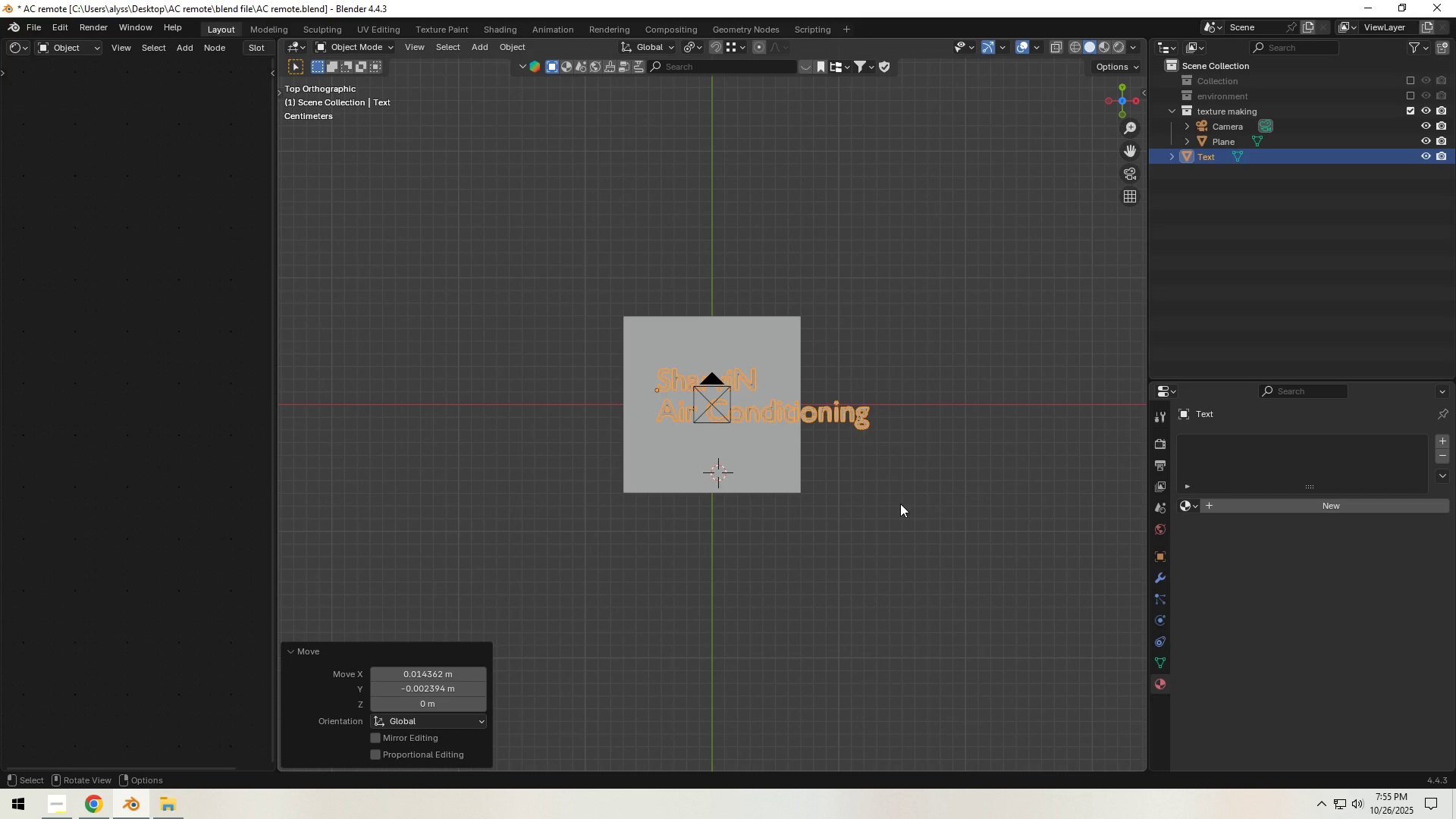 
left_click([900, 504])
 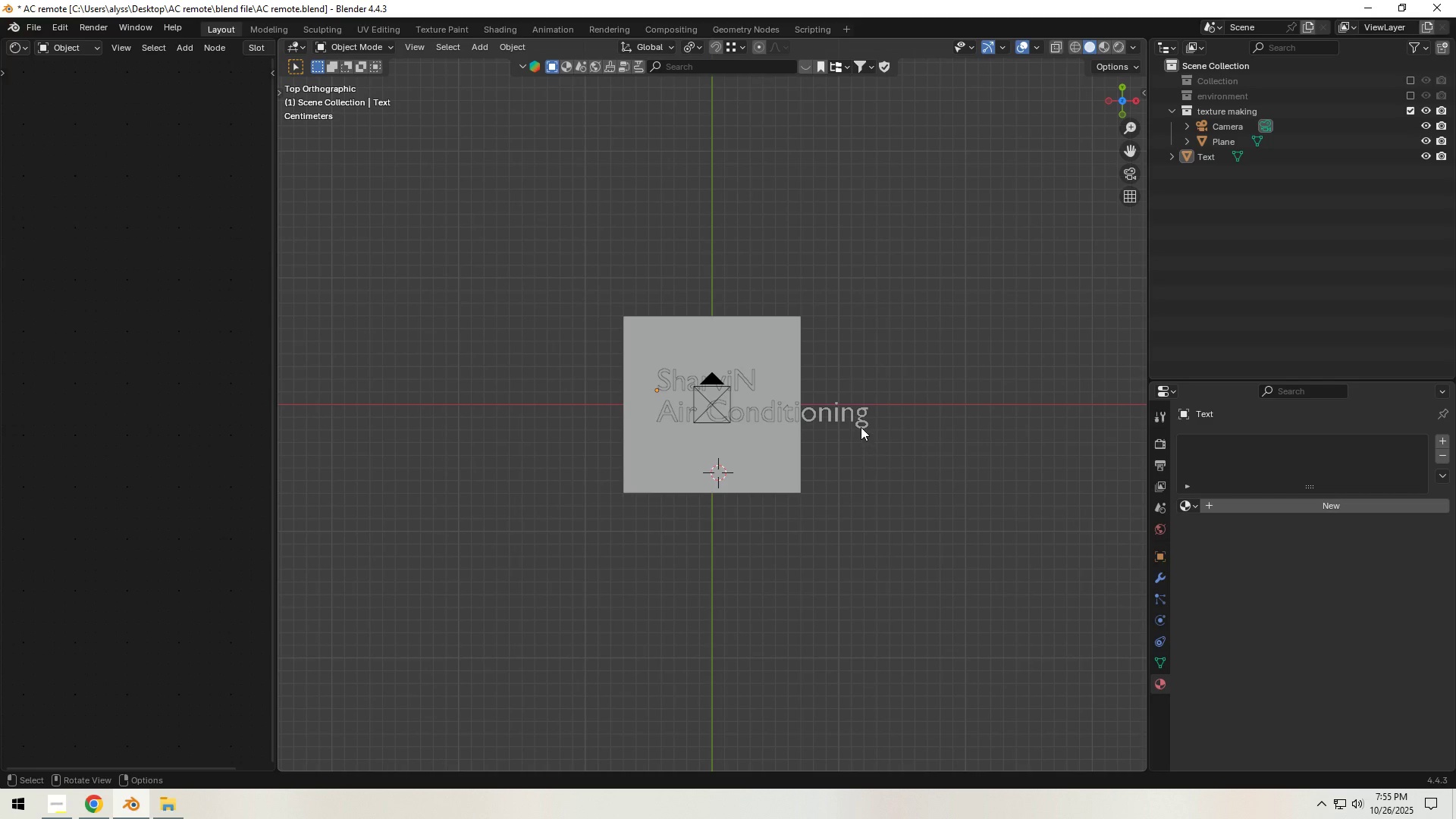 
left_click([860, 424])
 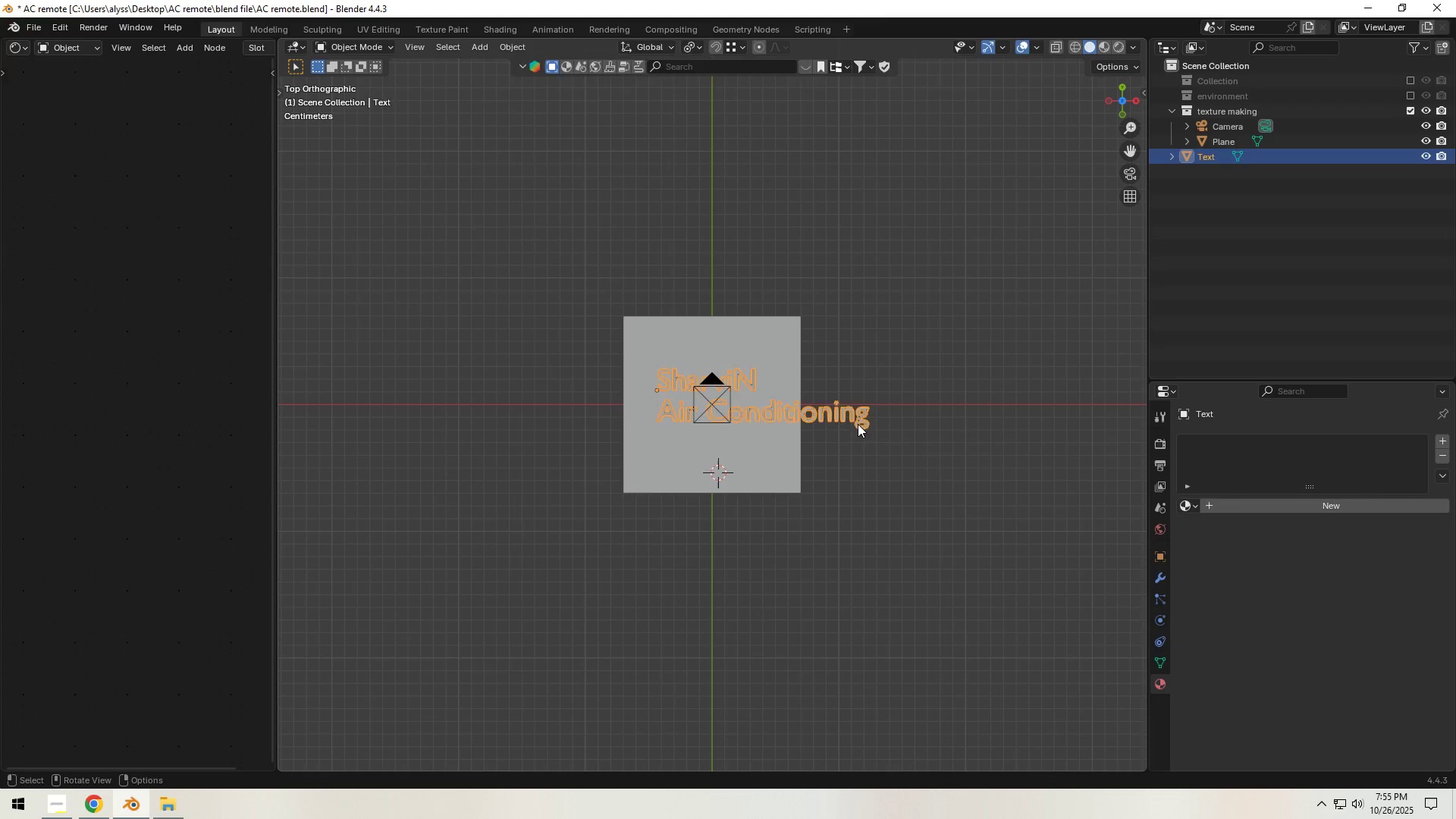 
key(Tab)
 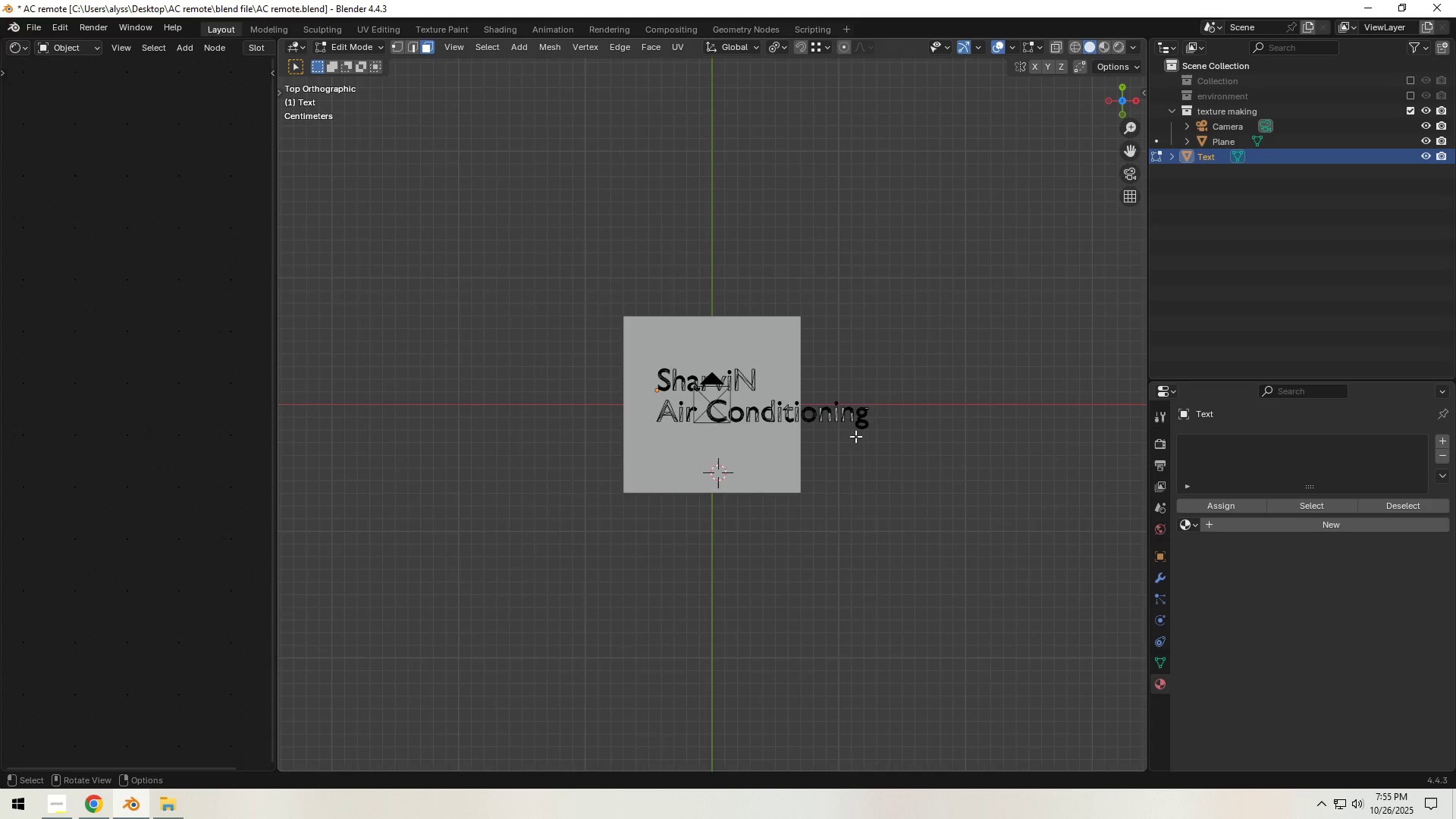 
scroll: coordinate [866, 442], scroll_direction: up, amount: 8.0
 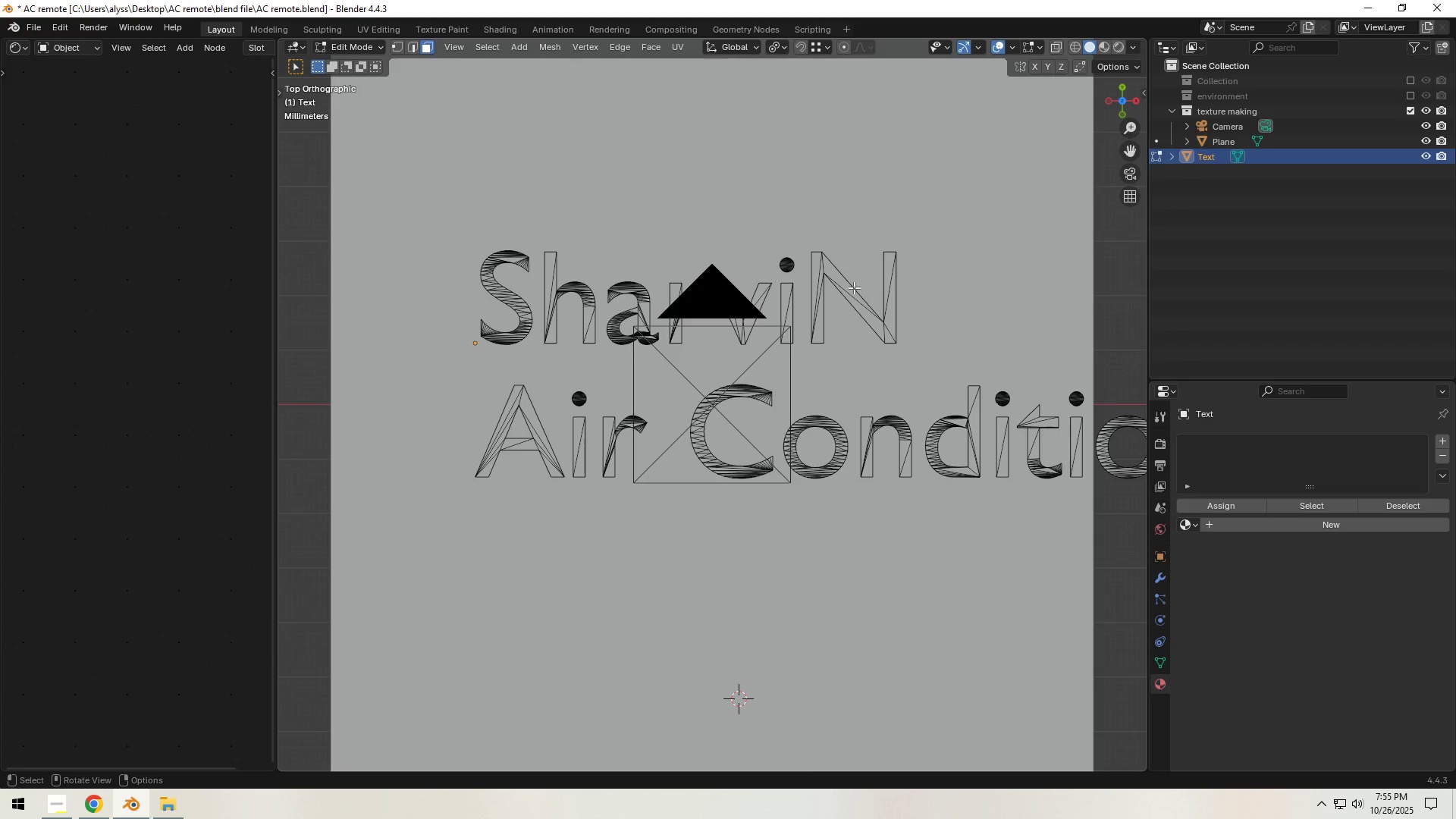 
scroll: coordinate [868, 368], scroll_direction: down, amount: 1.0
 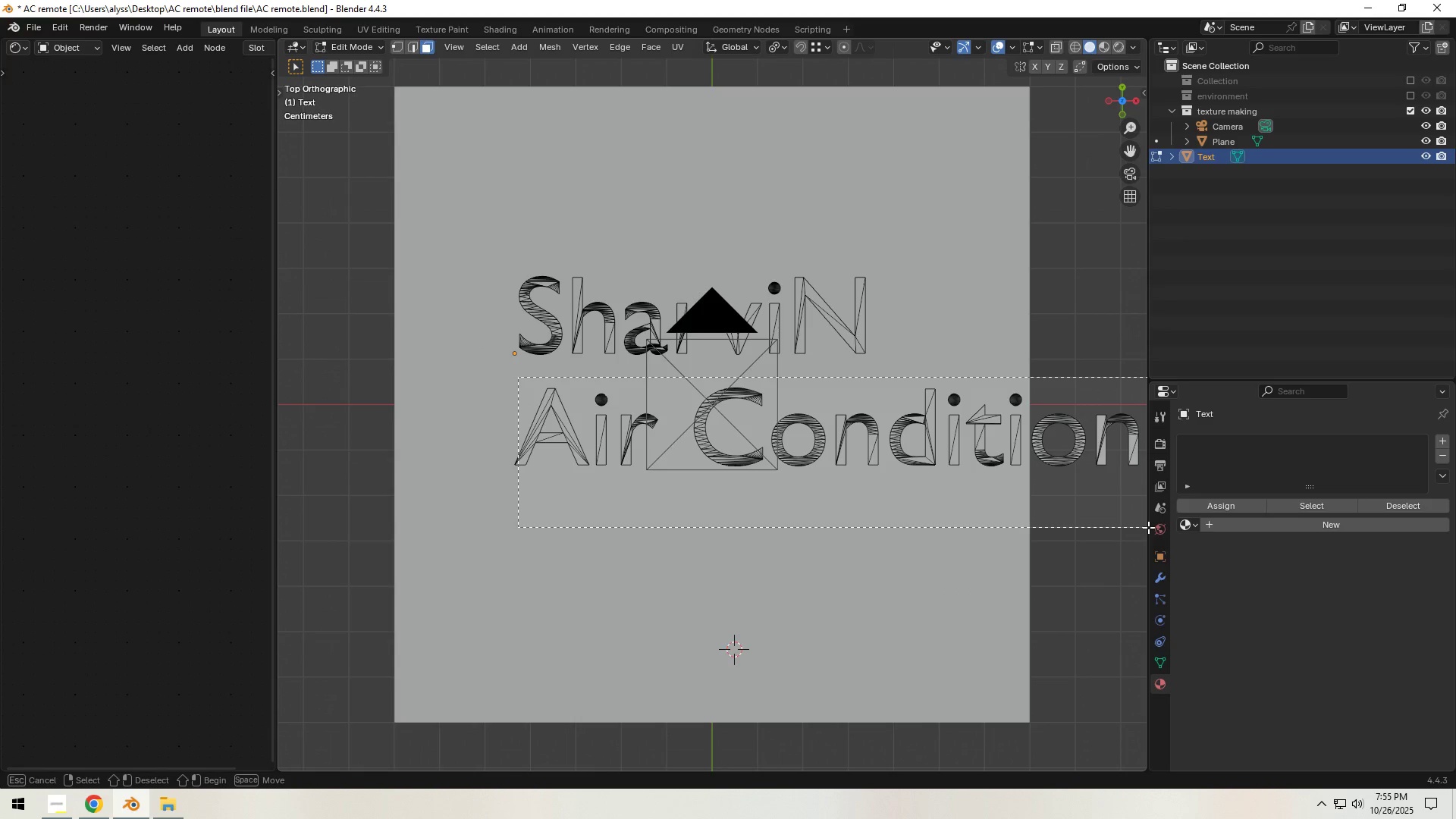 
type(zs)
 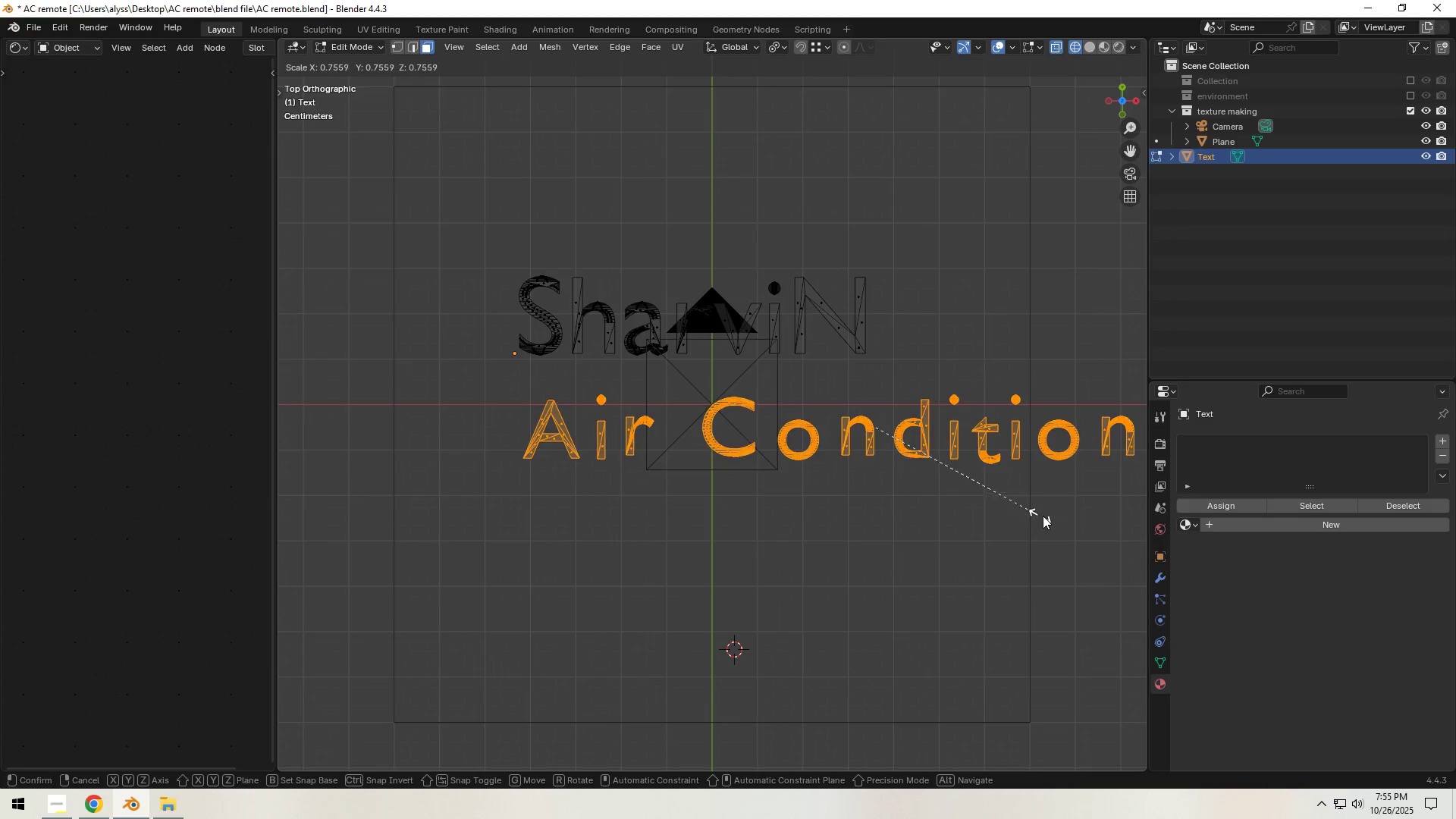 
right_click([1050, 516])
 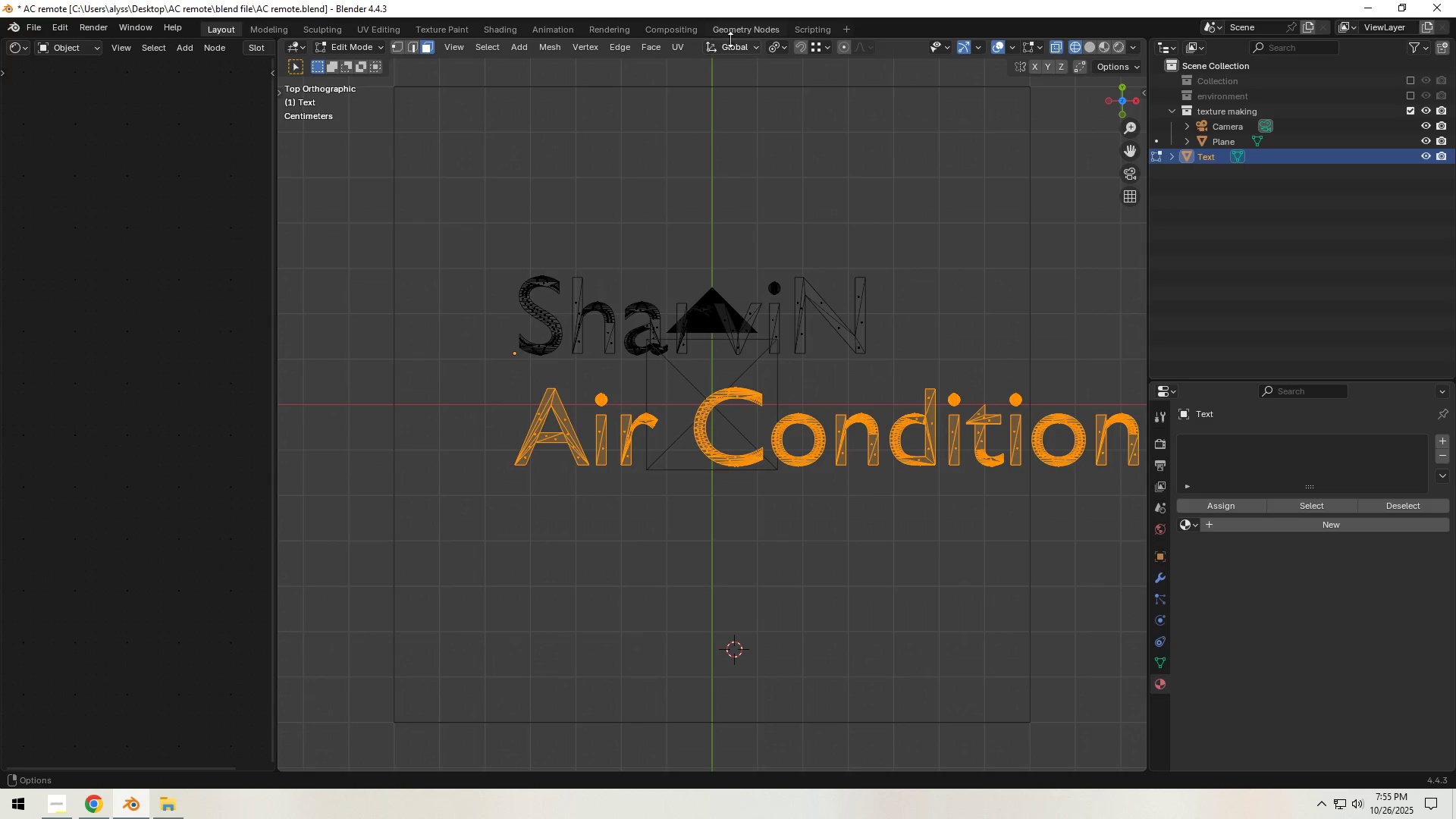 
left_click([776, 47])
 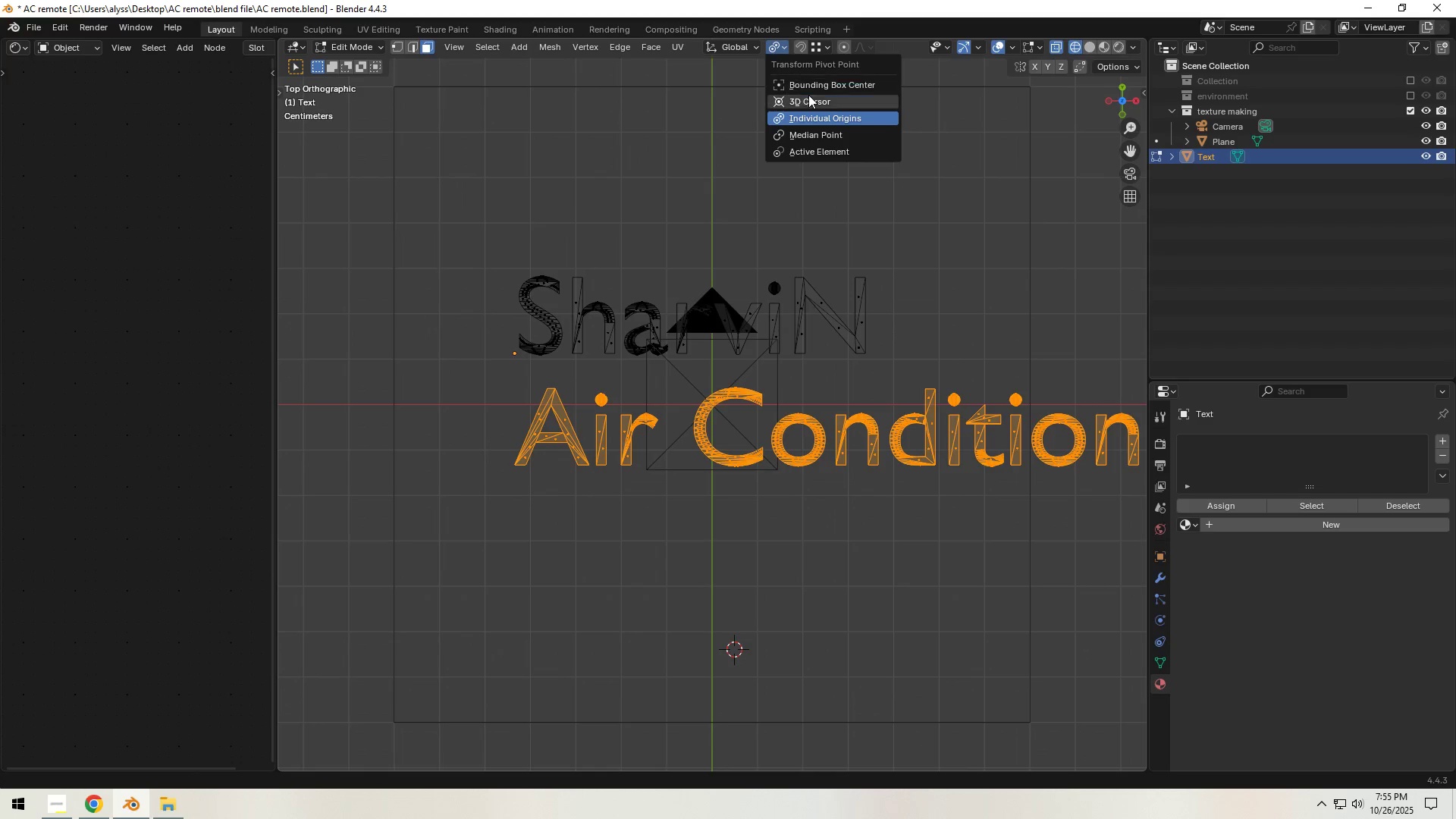 
left_click([810, 97])
 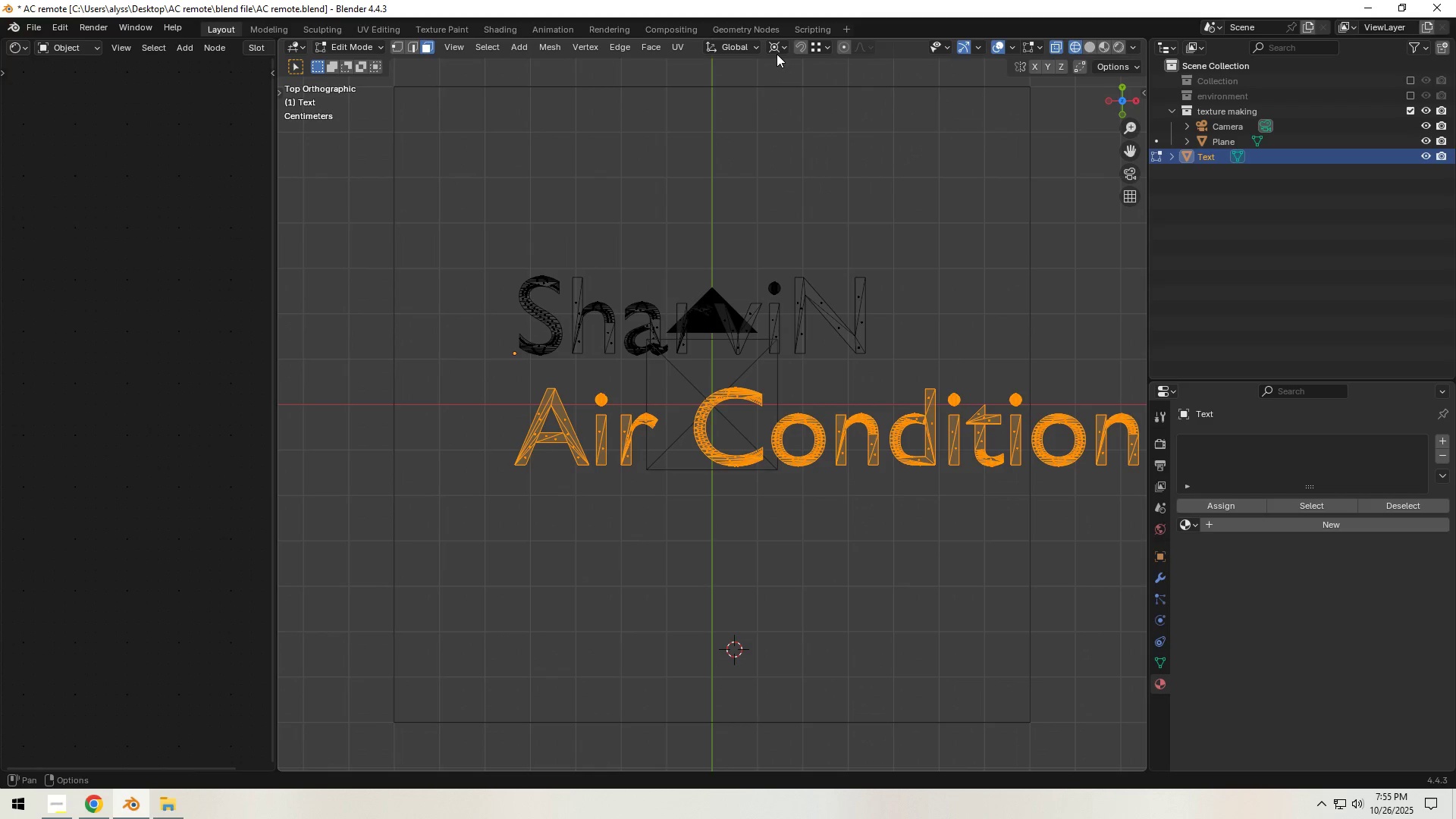 
double_click([777, 52])
 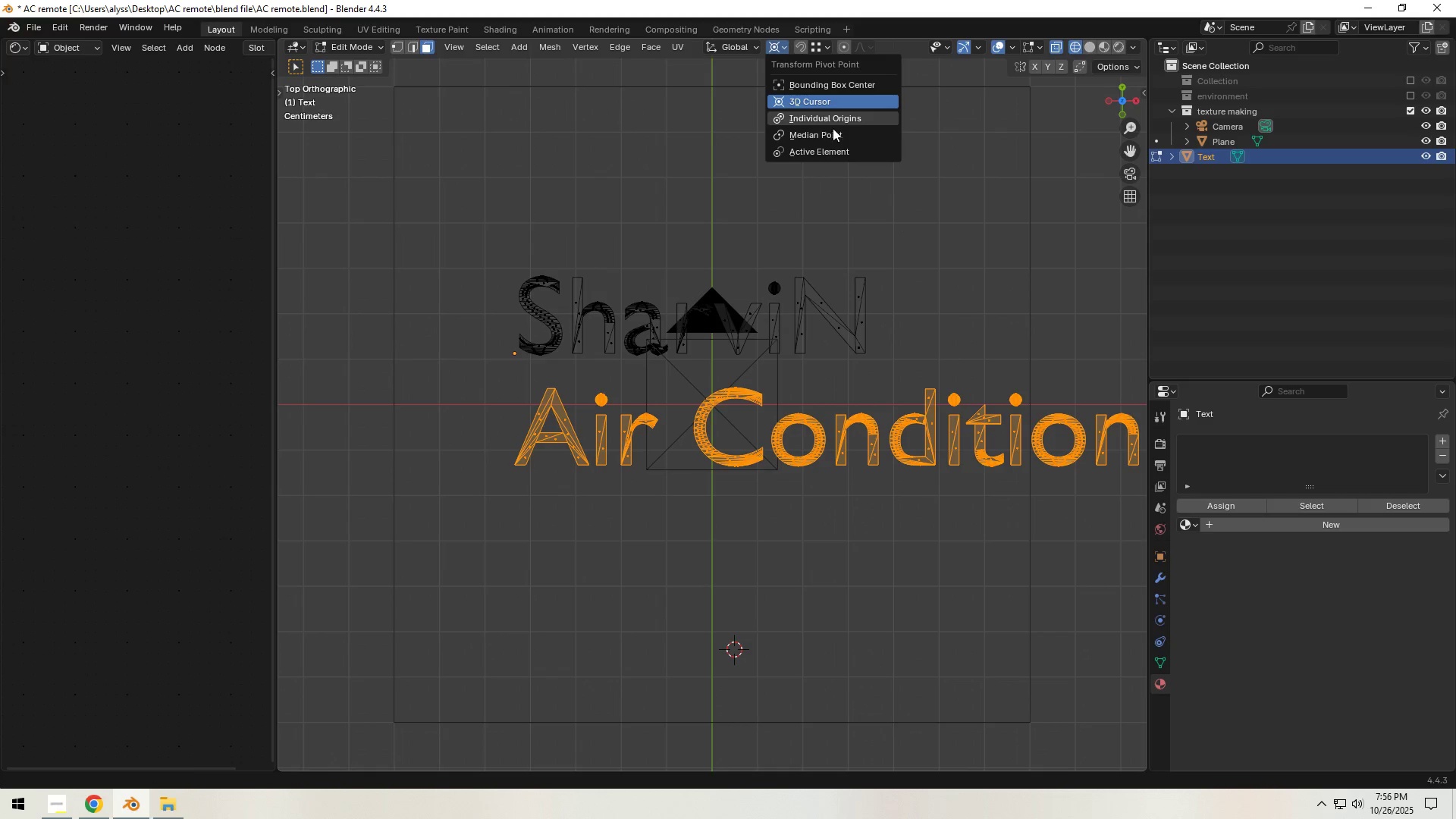 
left_click([833, 134])
 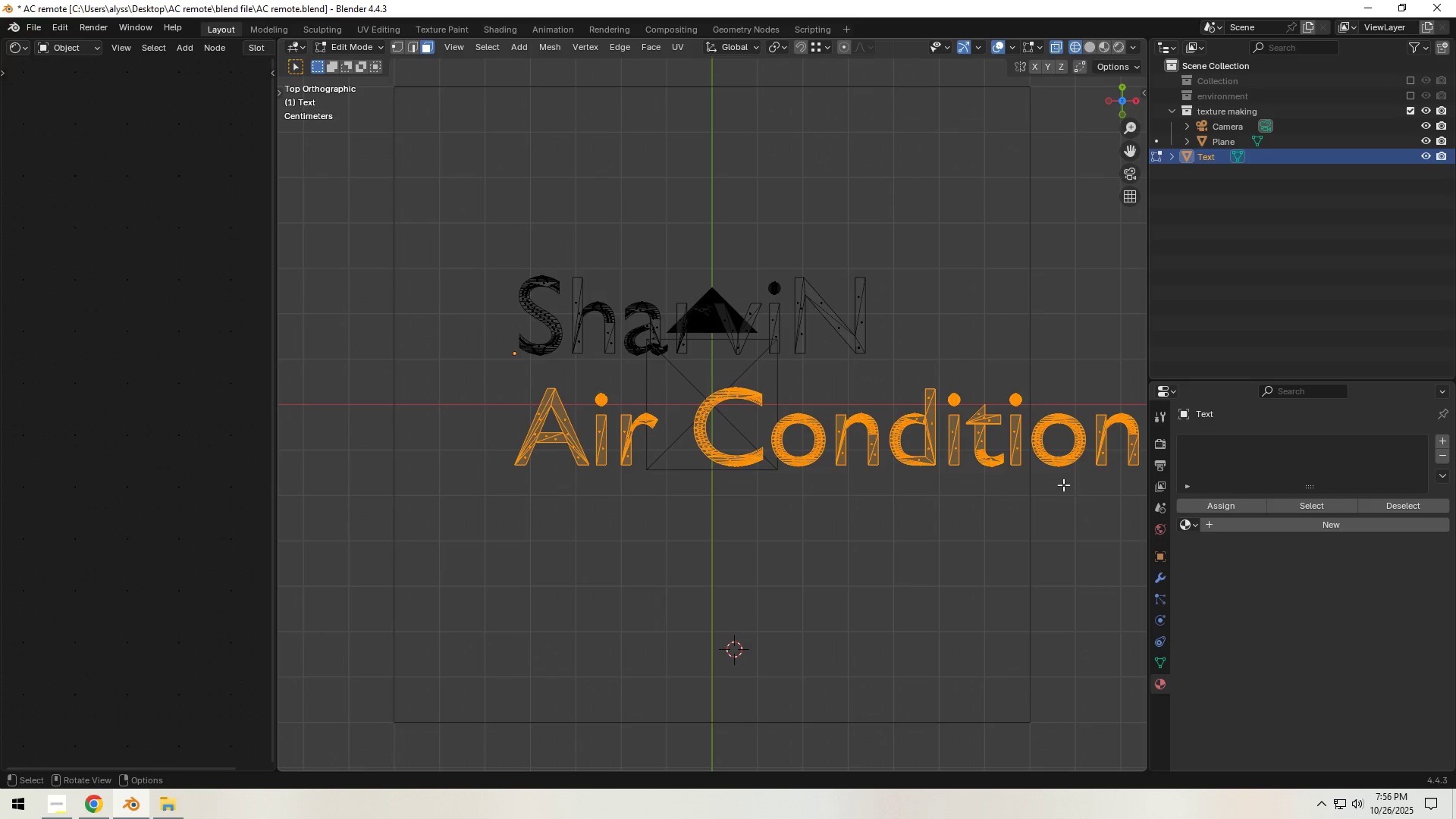 
key(S)
 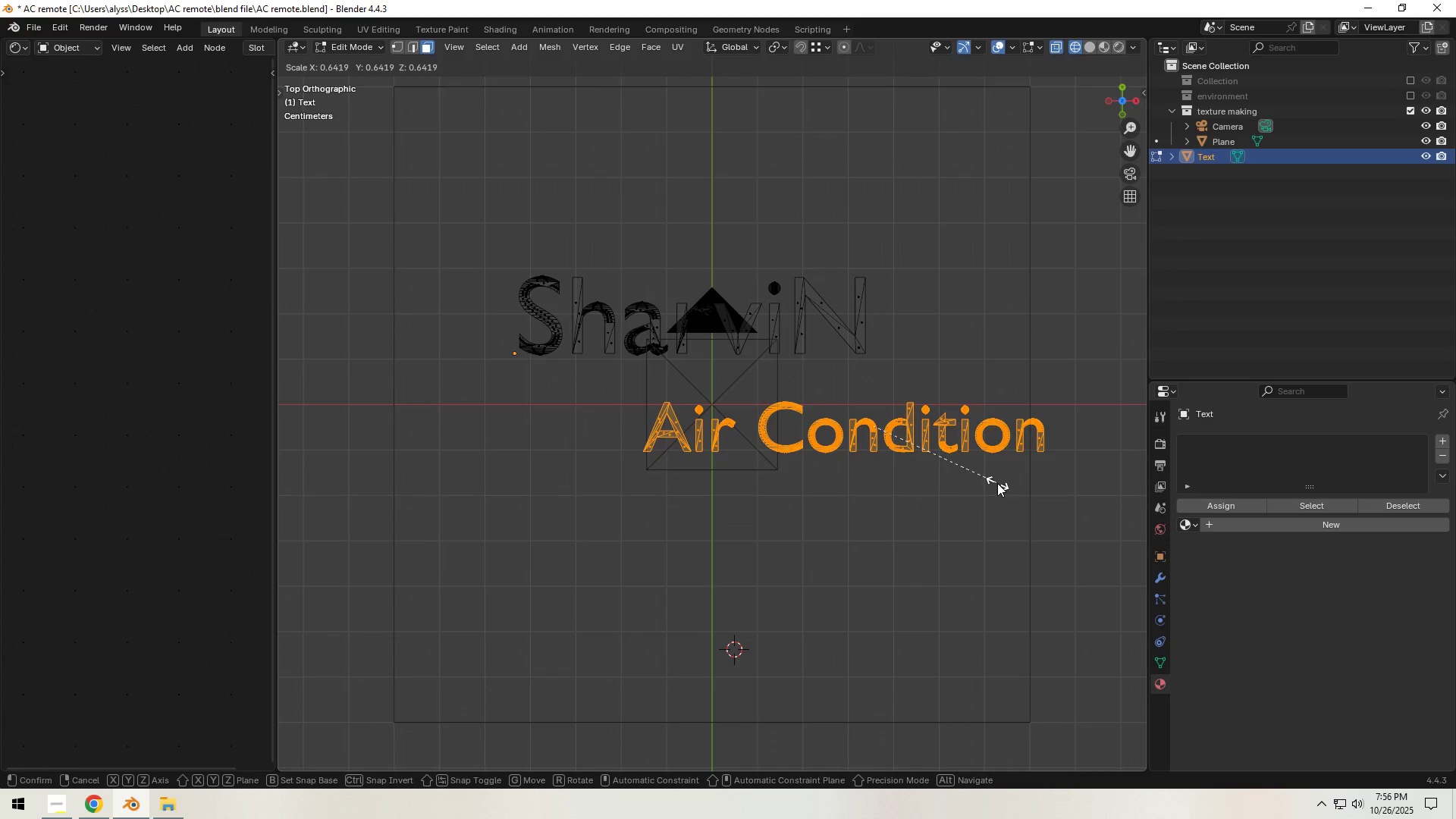 
left_click([997, 483])
 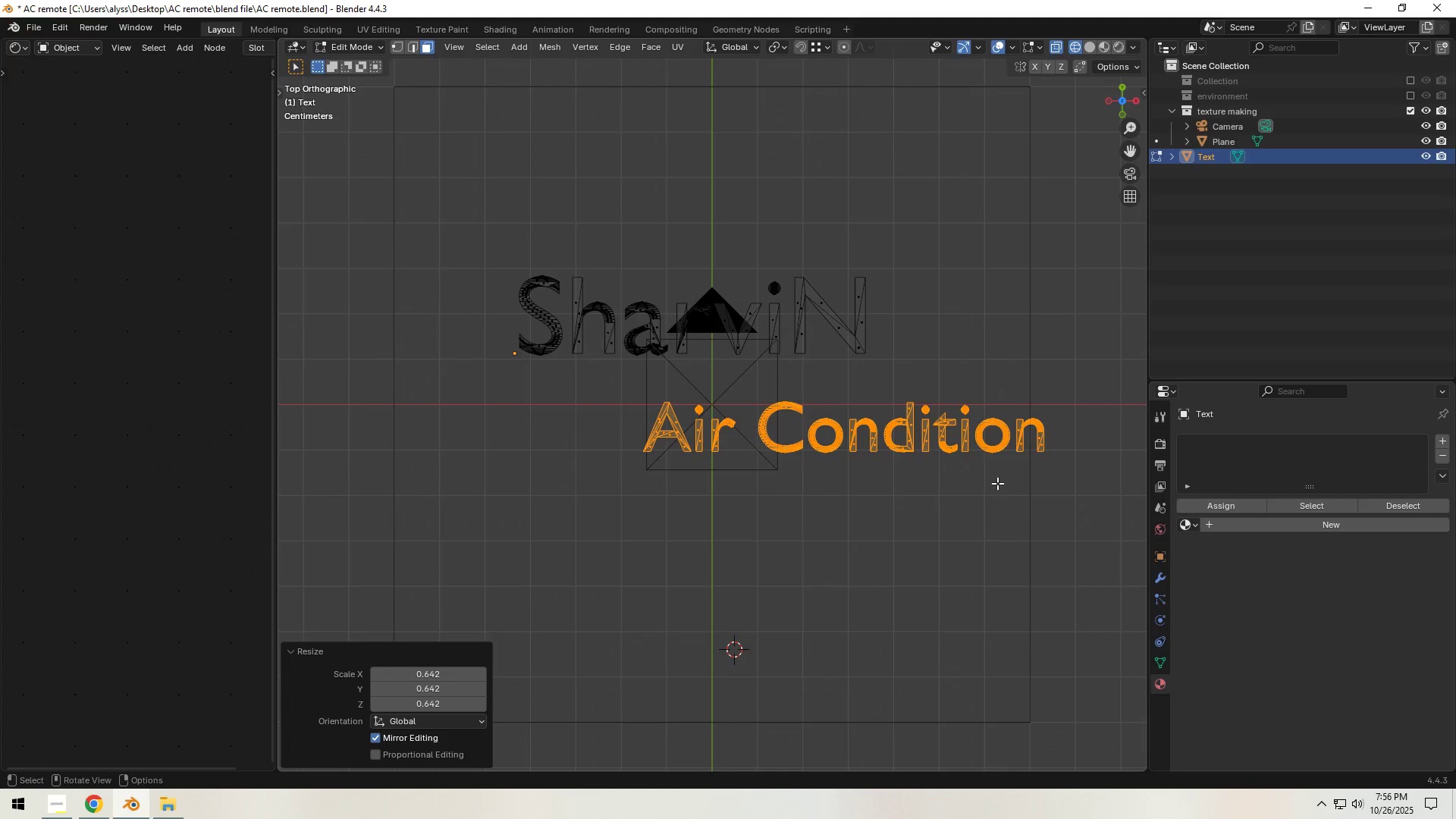 
key(G)
 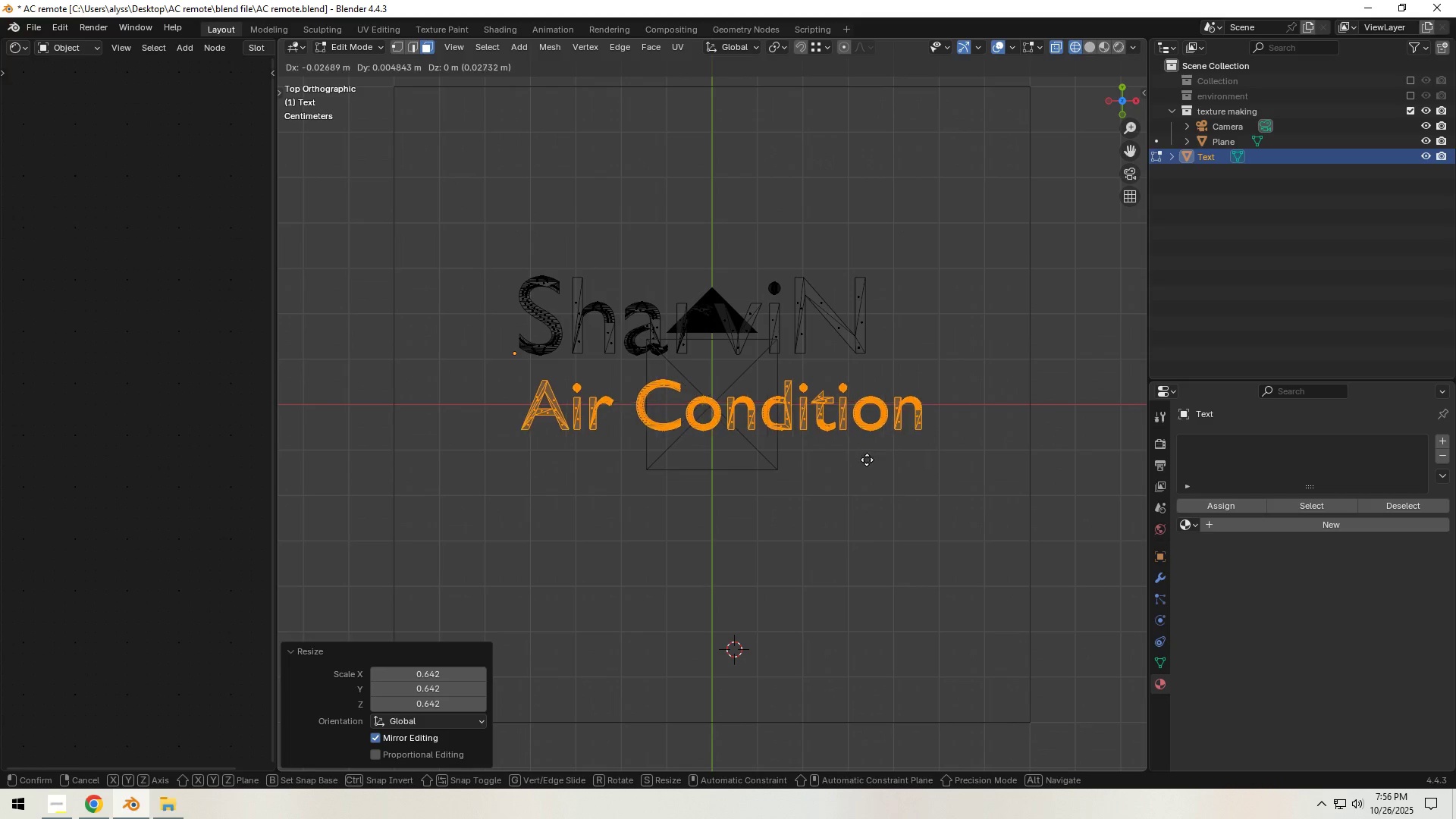 
left_click([853, 458])
 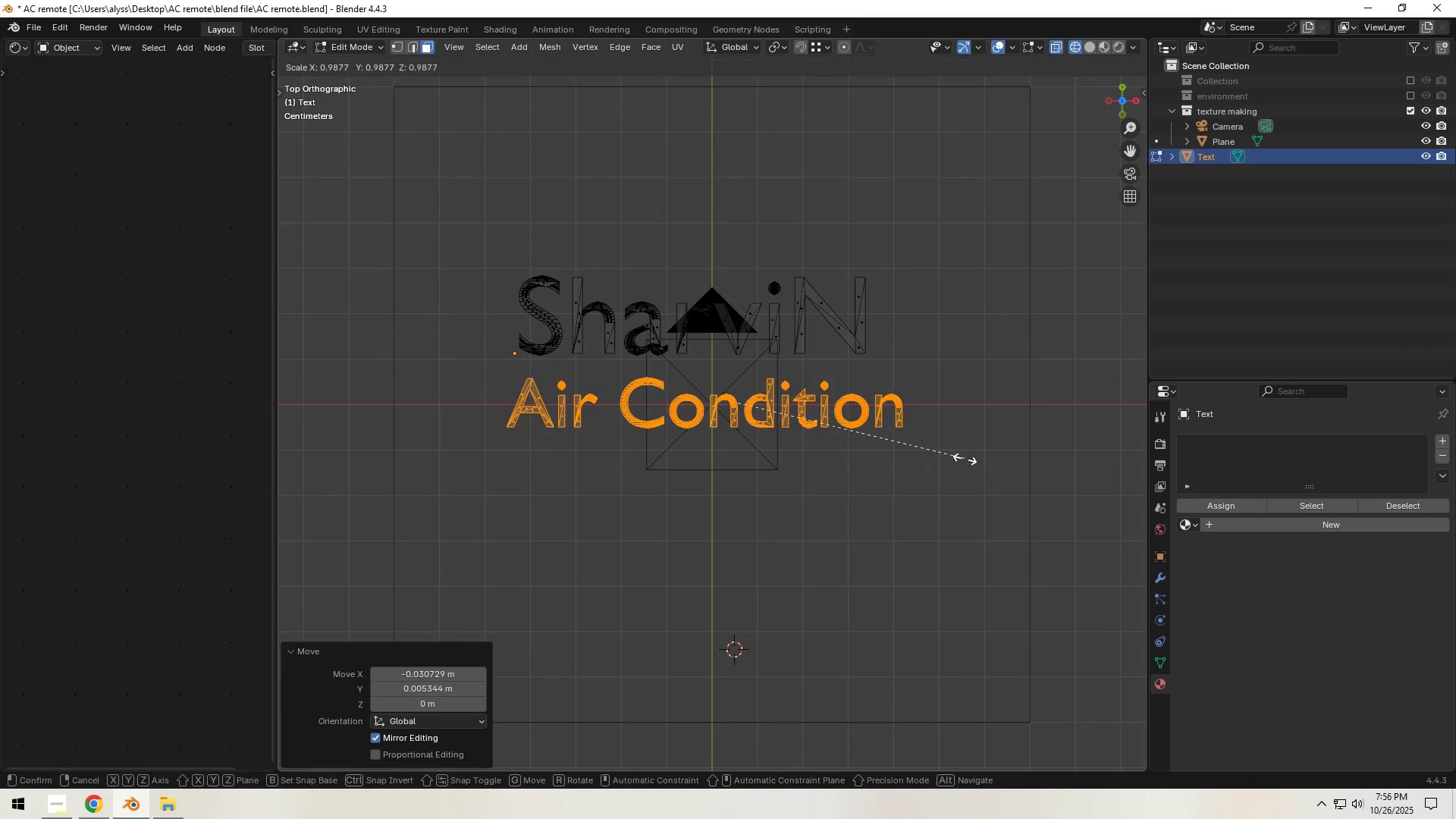 
key(S)
 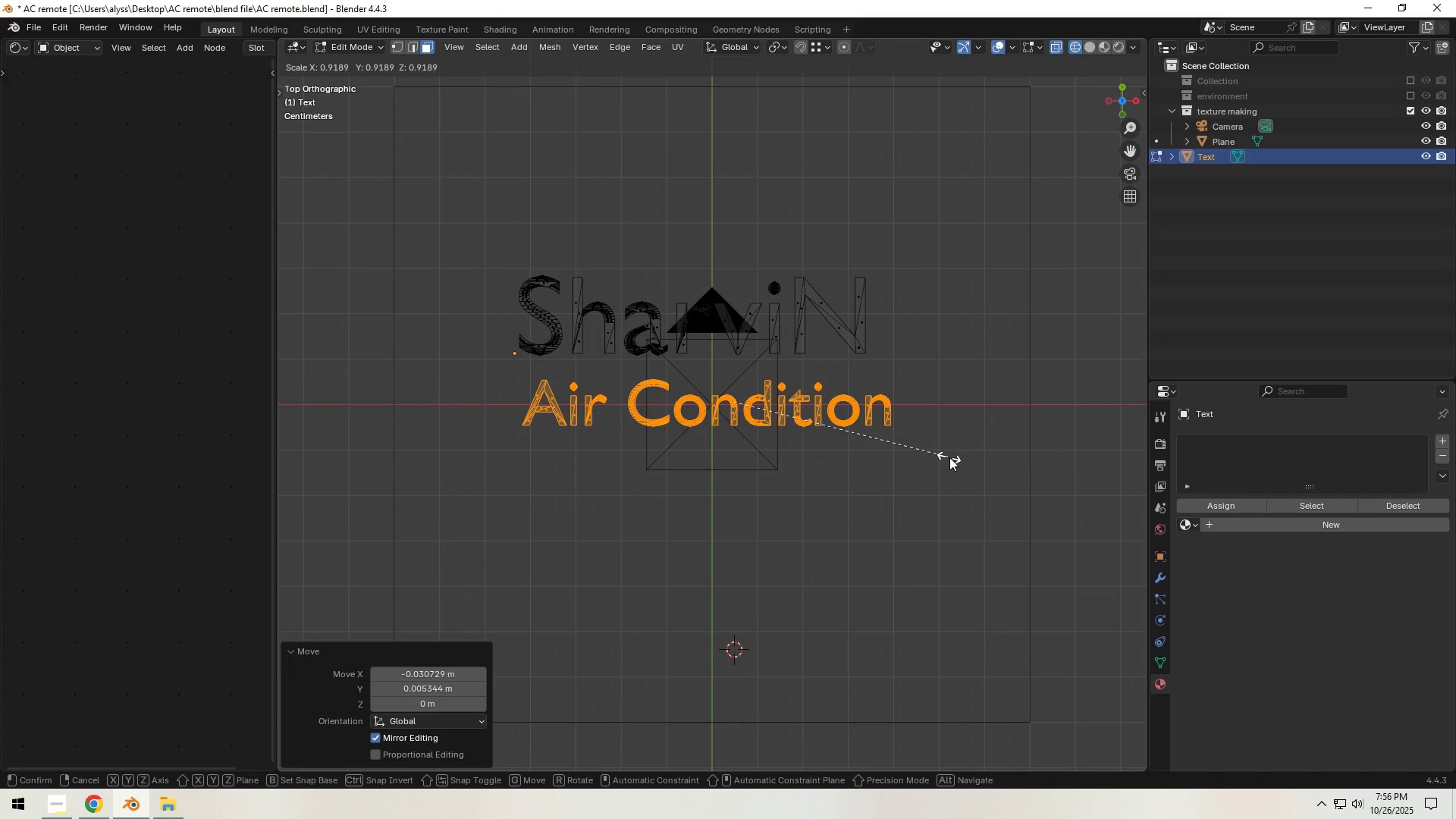 
left_click([961, 459])
 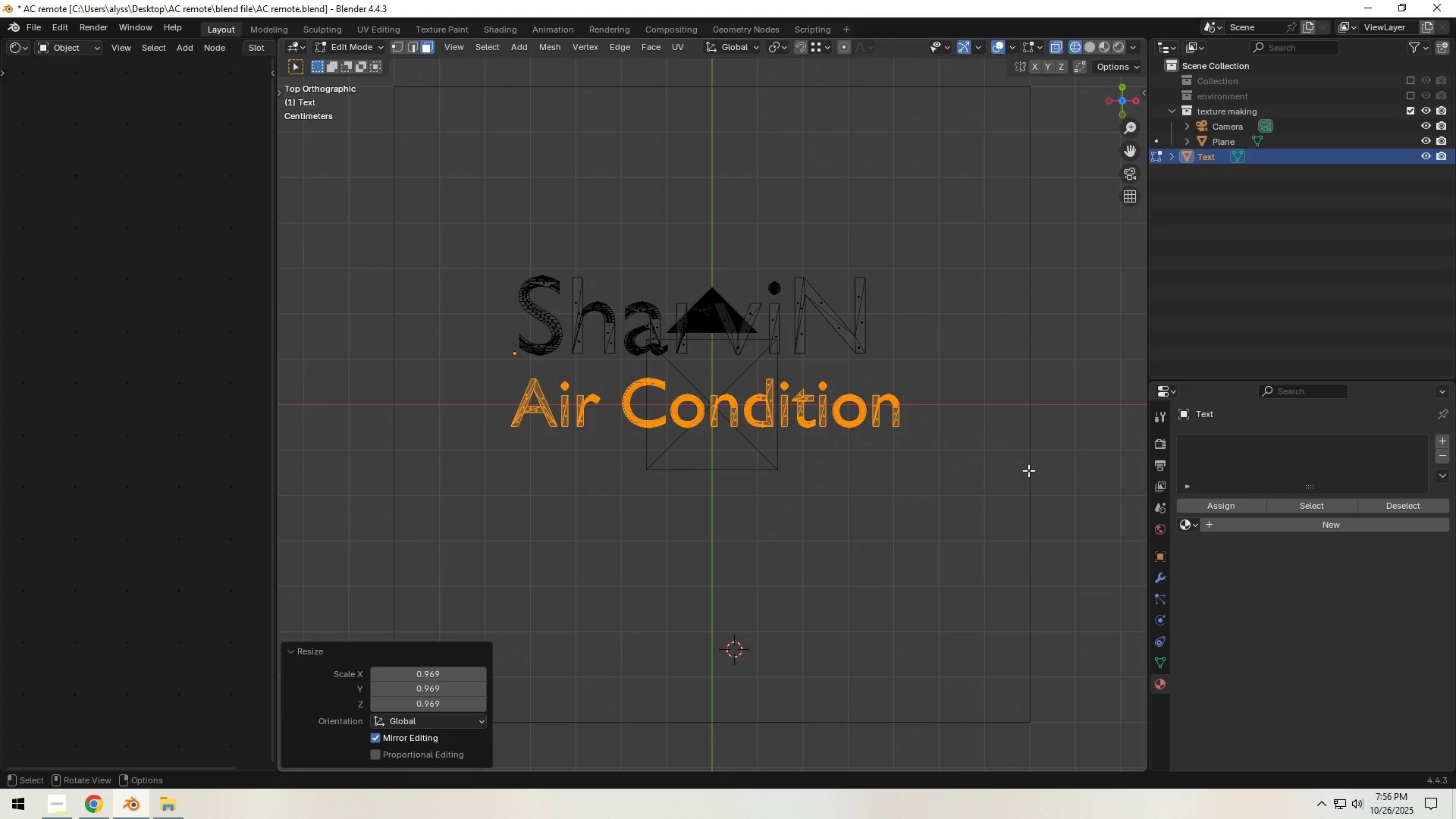 
type(sy)
 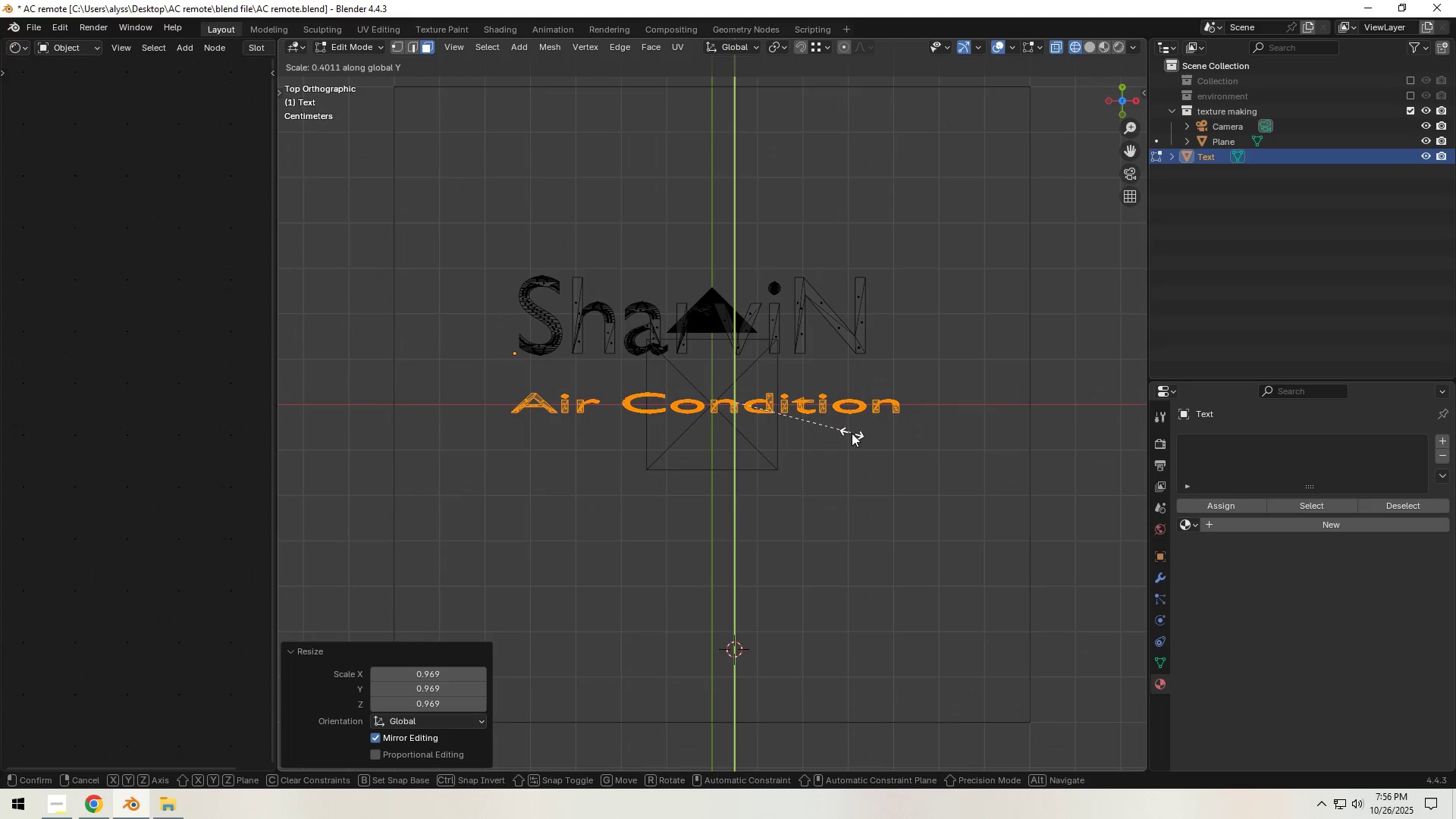 
left_click([845, 433])
 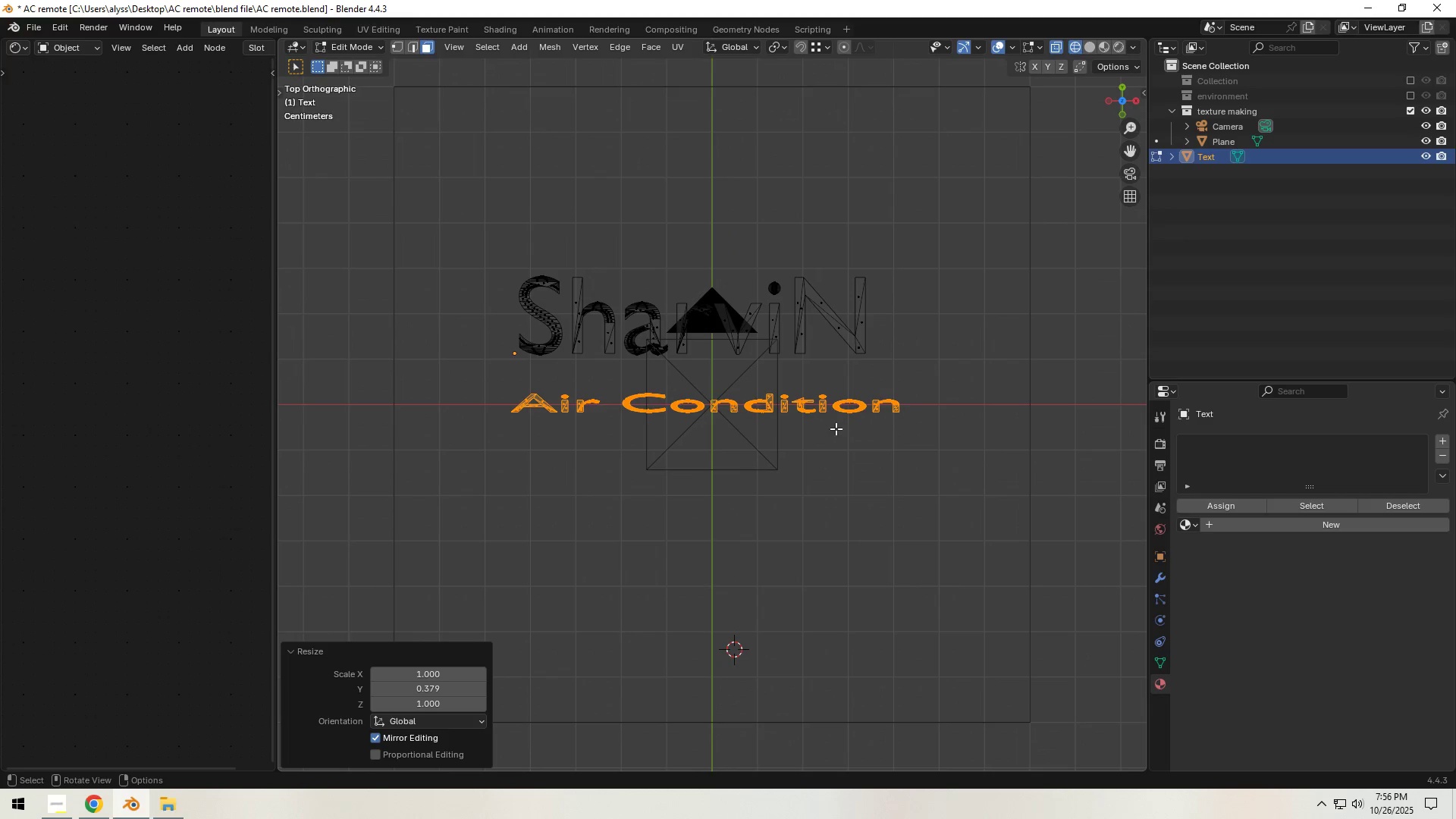 
key(G)
 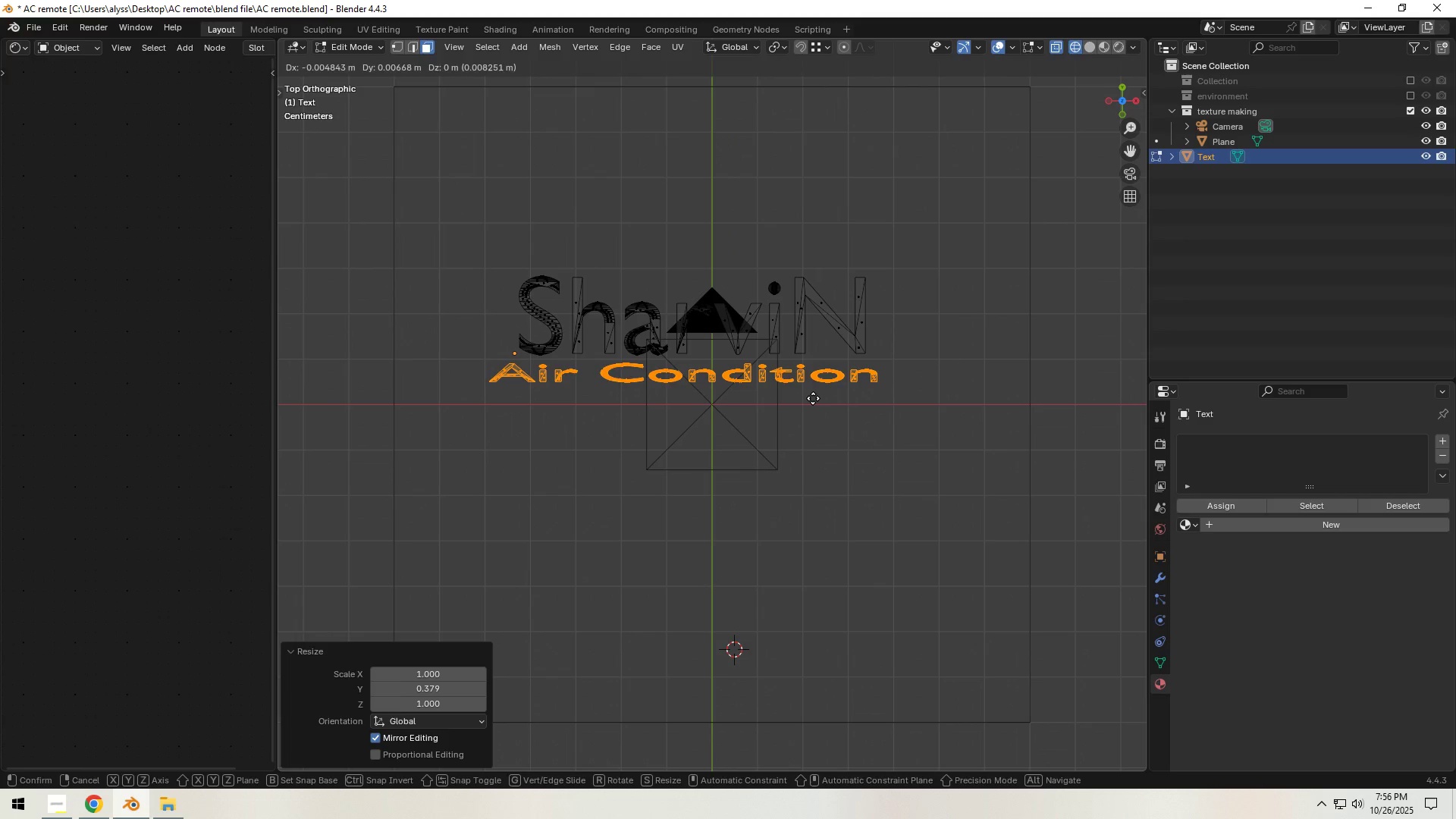 
left_click([813, 398])
 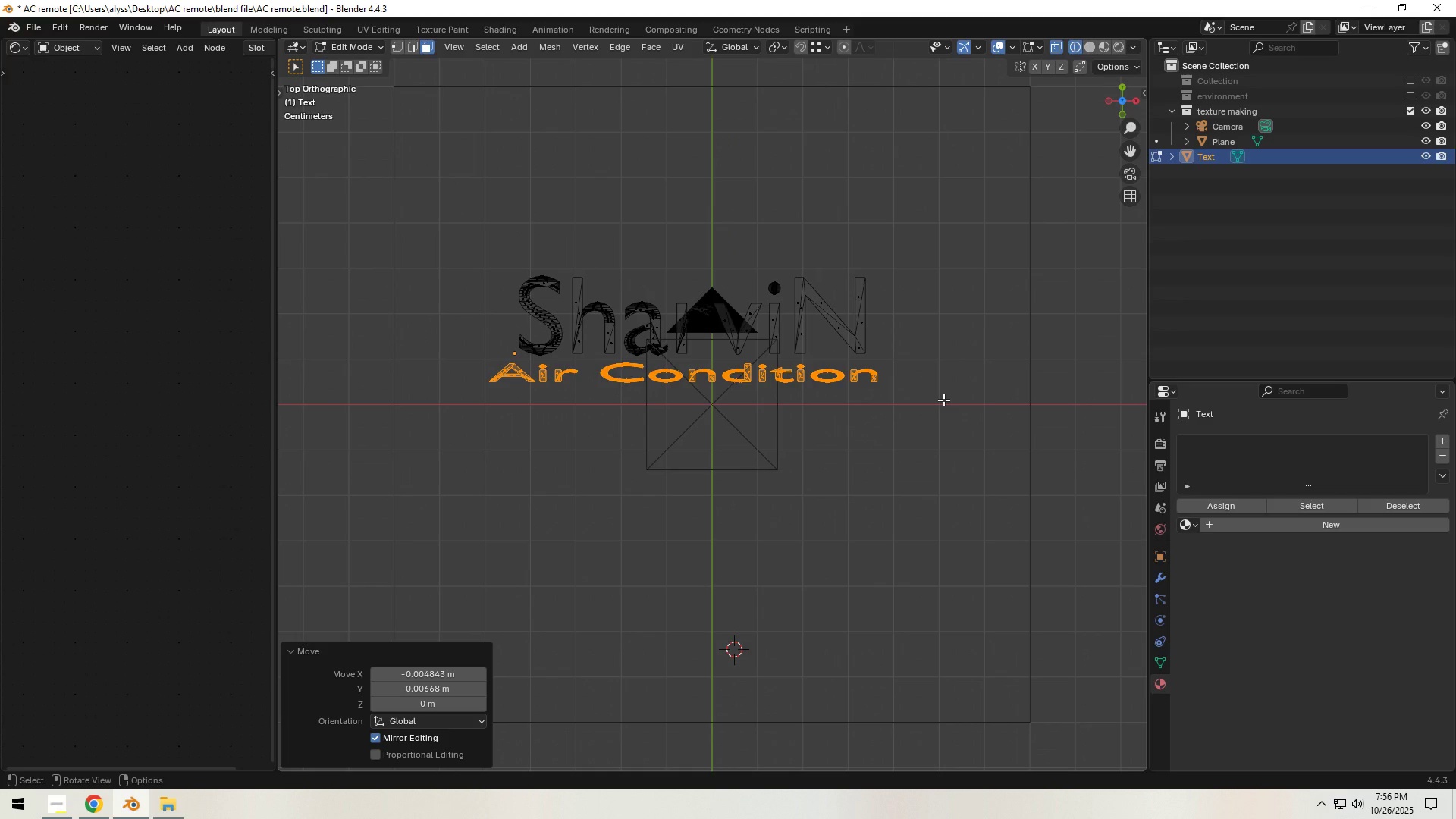 
key(S)
 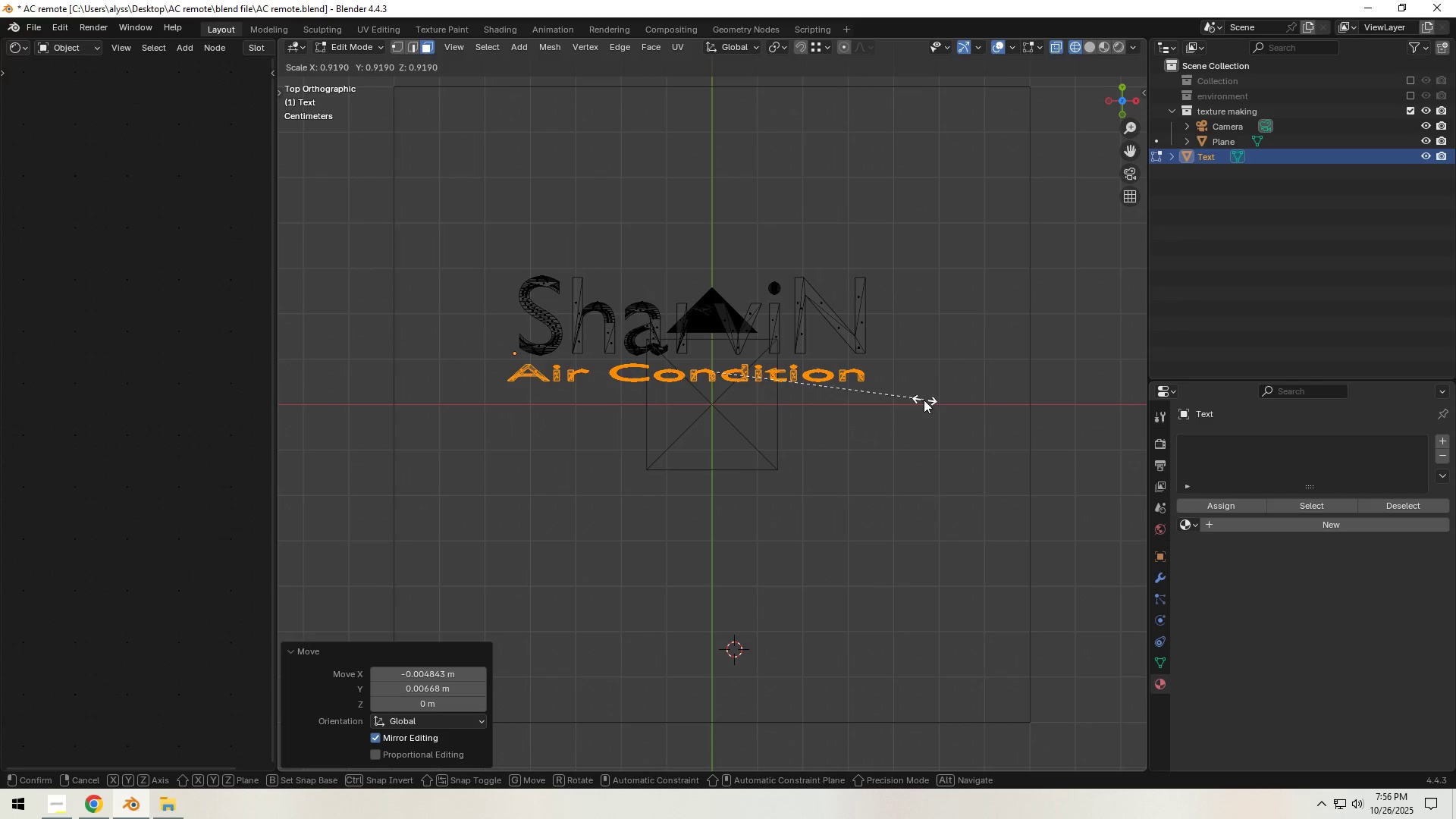 
left_click([923, 400])
 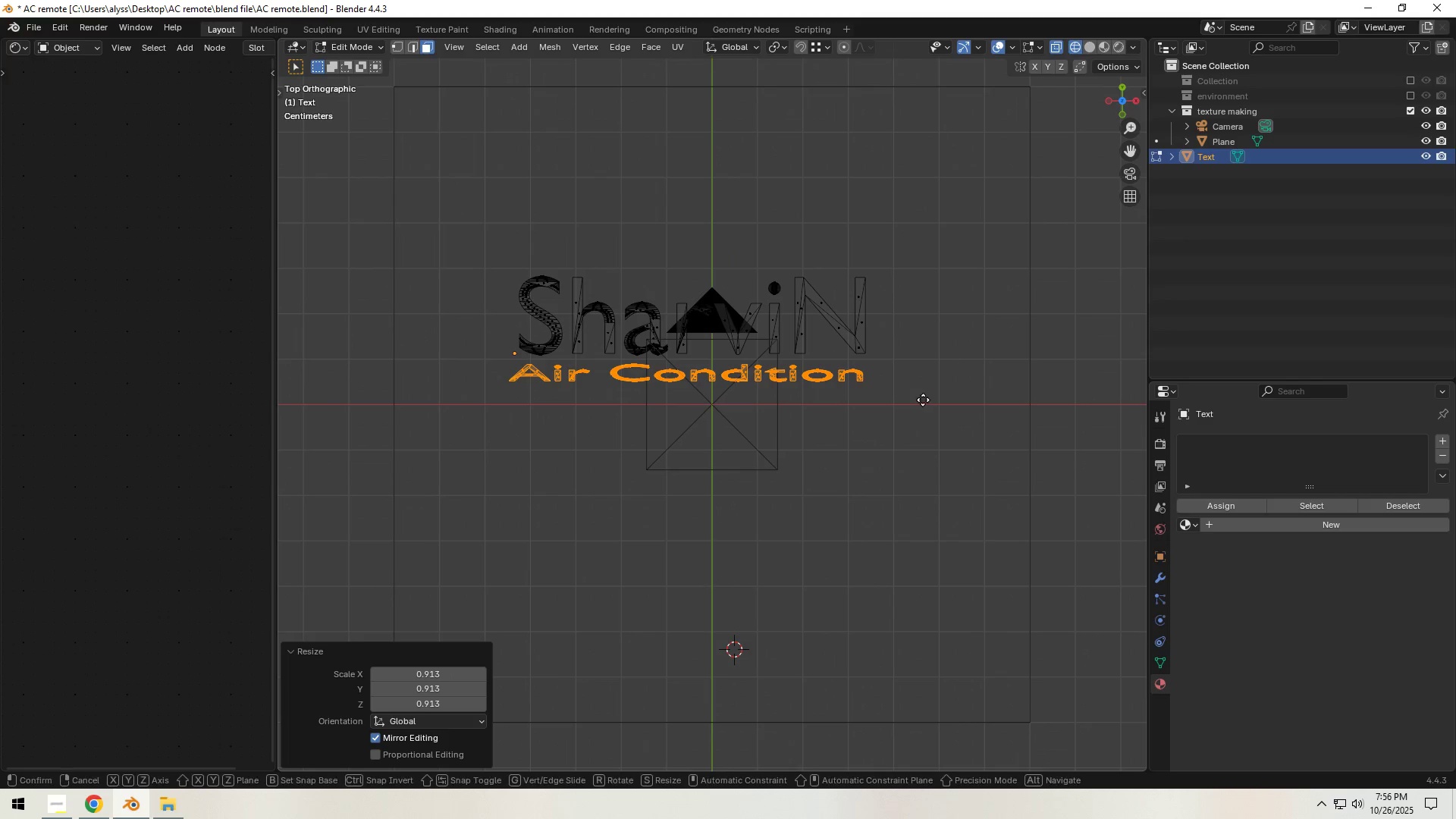 
key(G)
 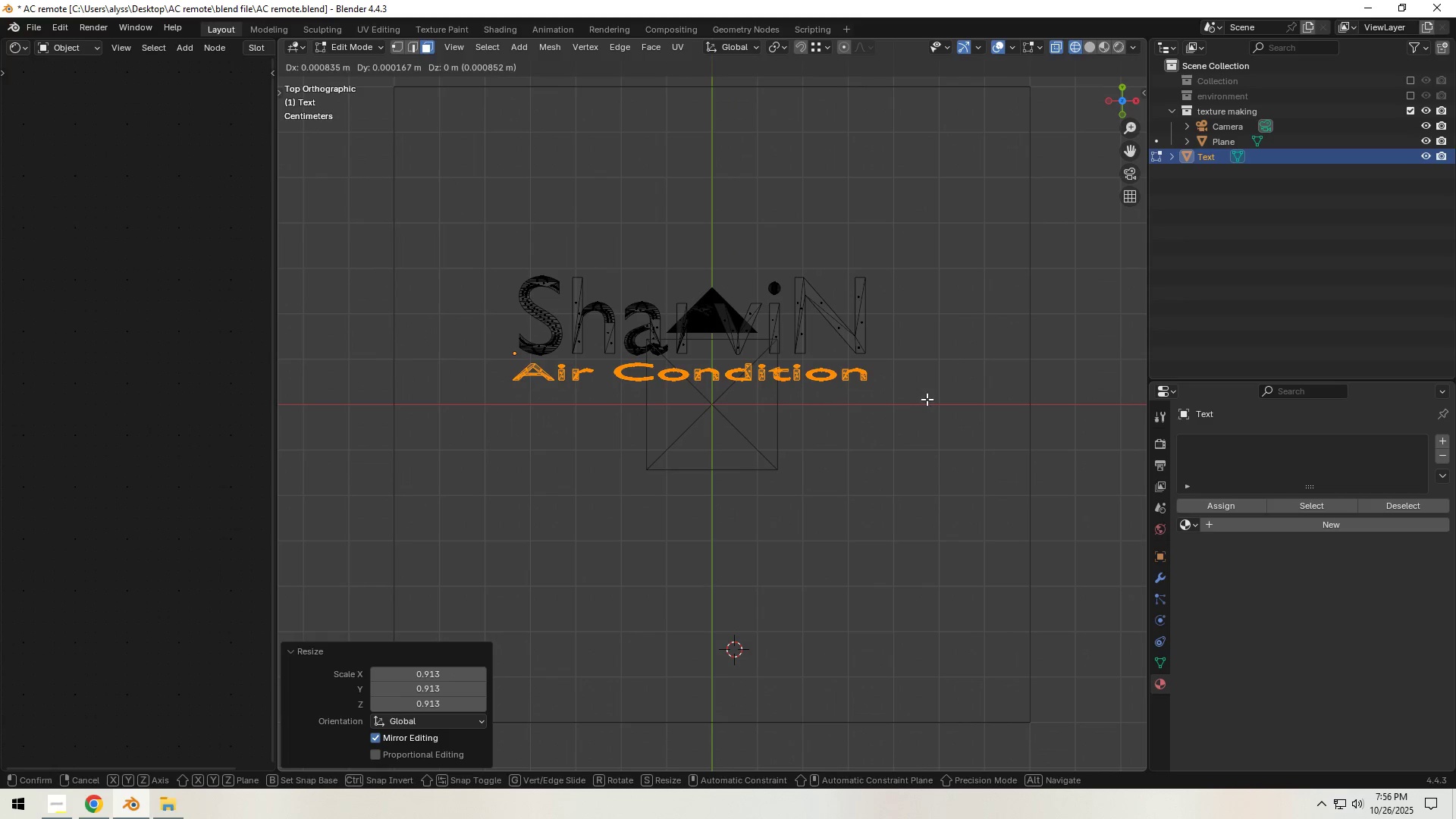 
left_click([927, 399])
 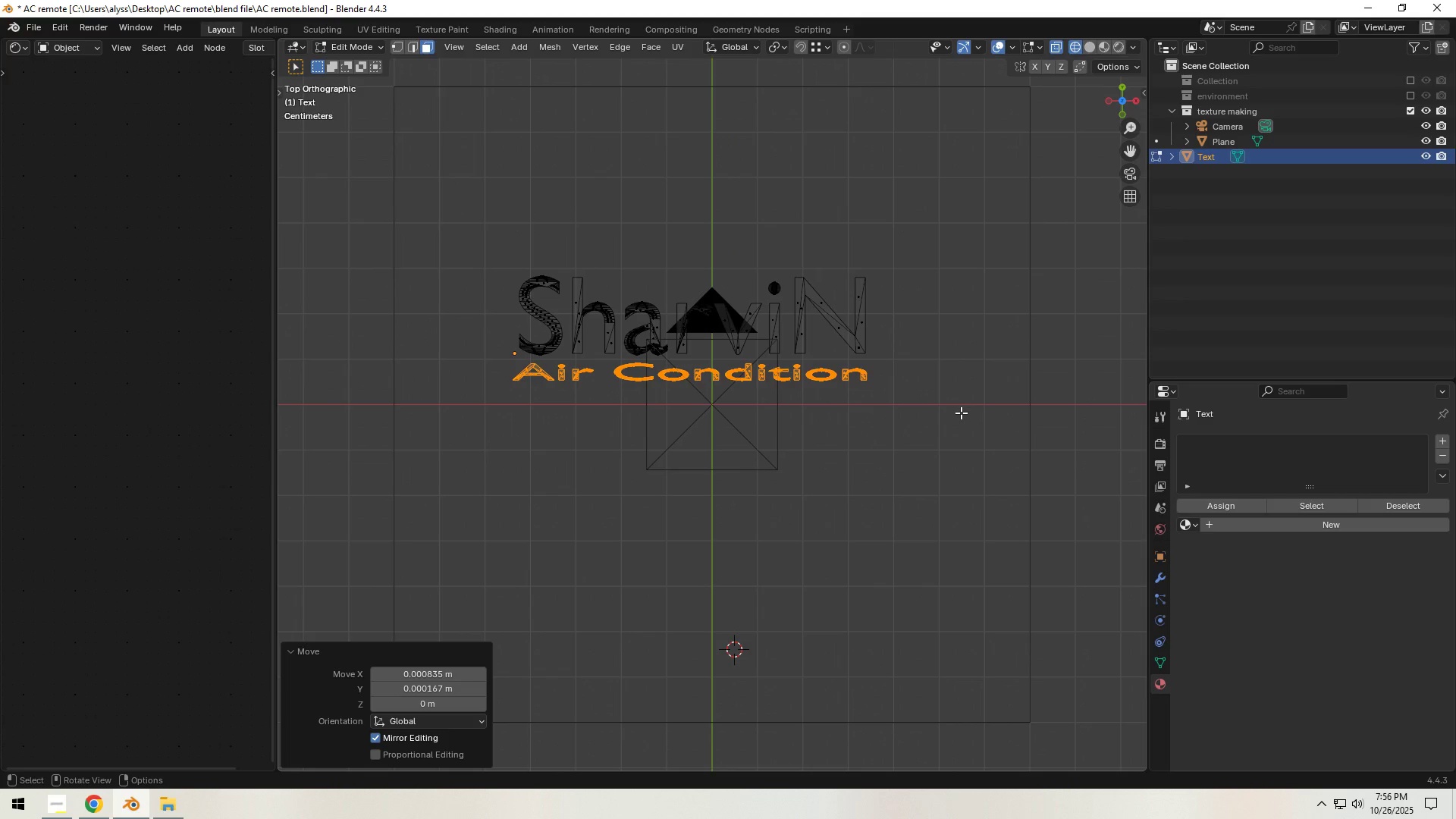 
key(G)
 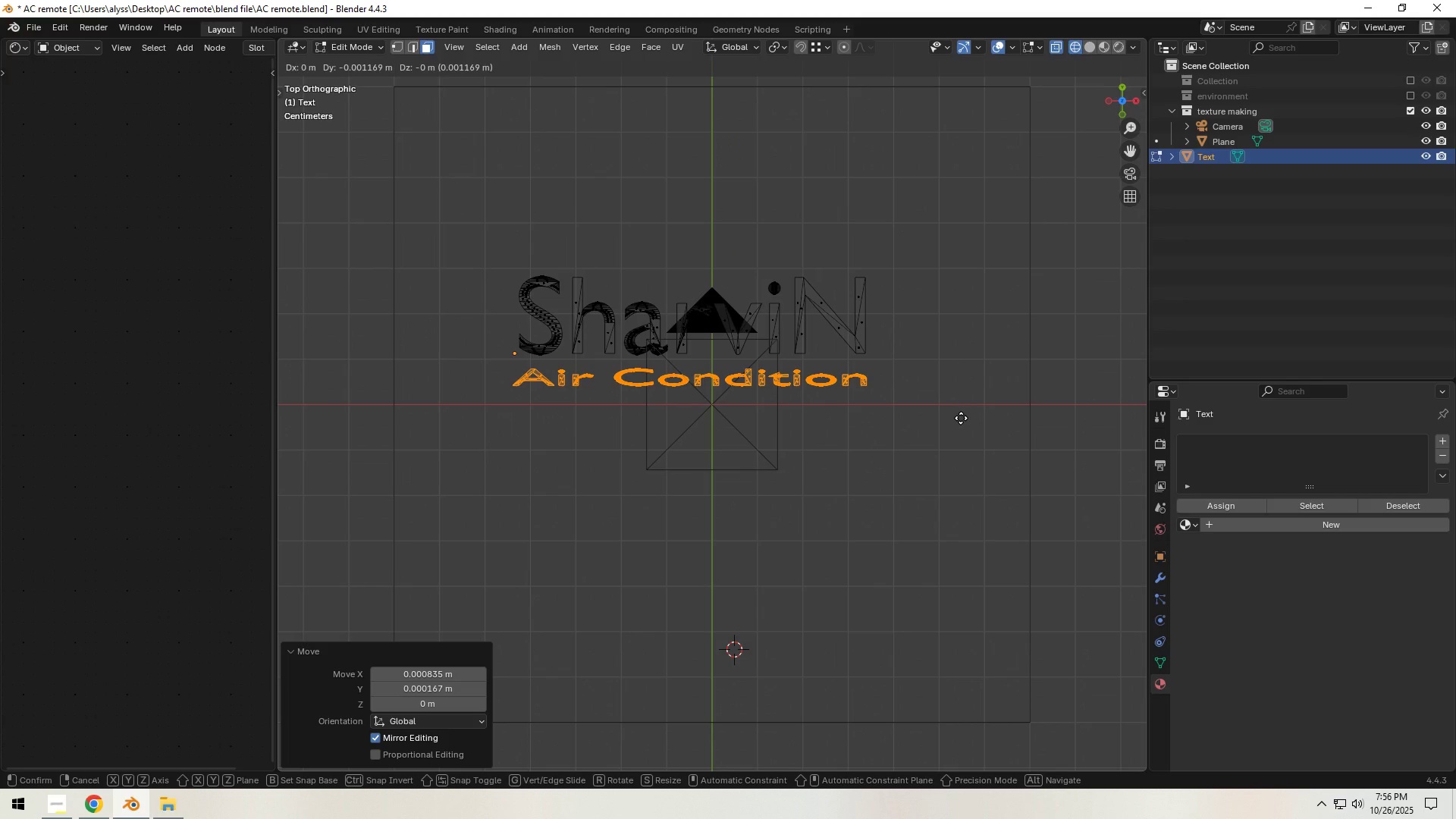 
left_click([961, 418])
 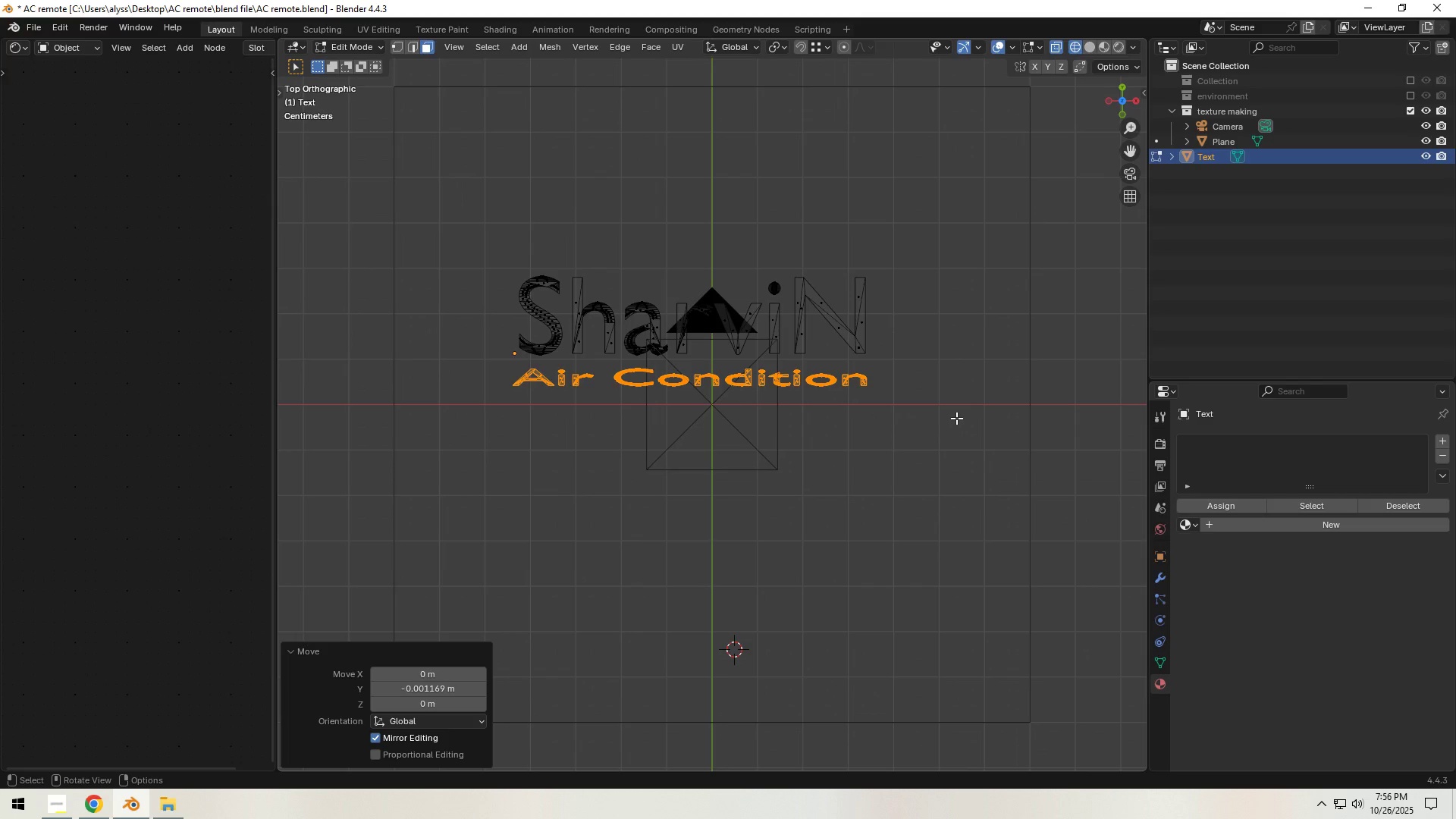 
left_click([996, 417])
 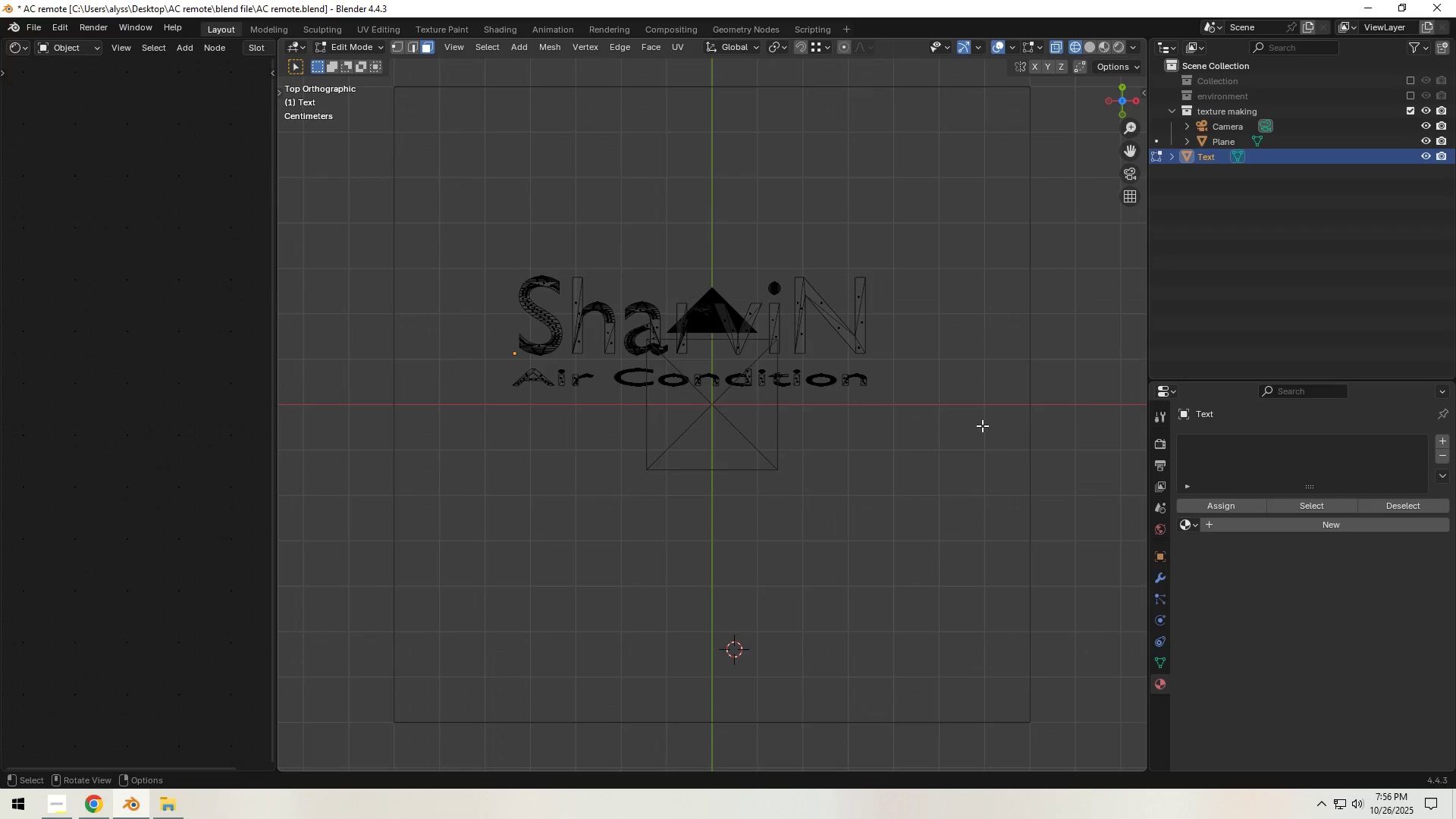 
scroll: coordinate [980, 427], scroll_direction: down, amount: 2.0
 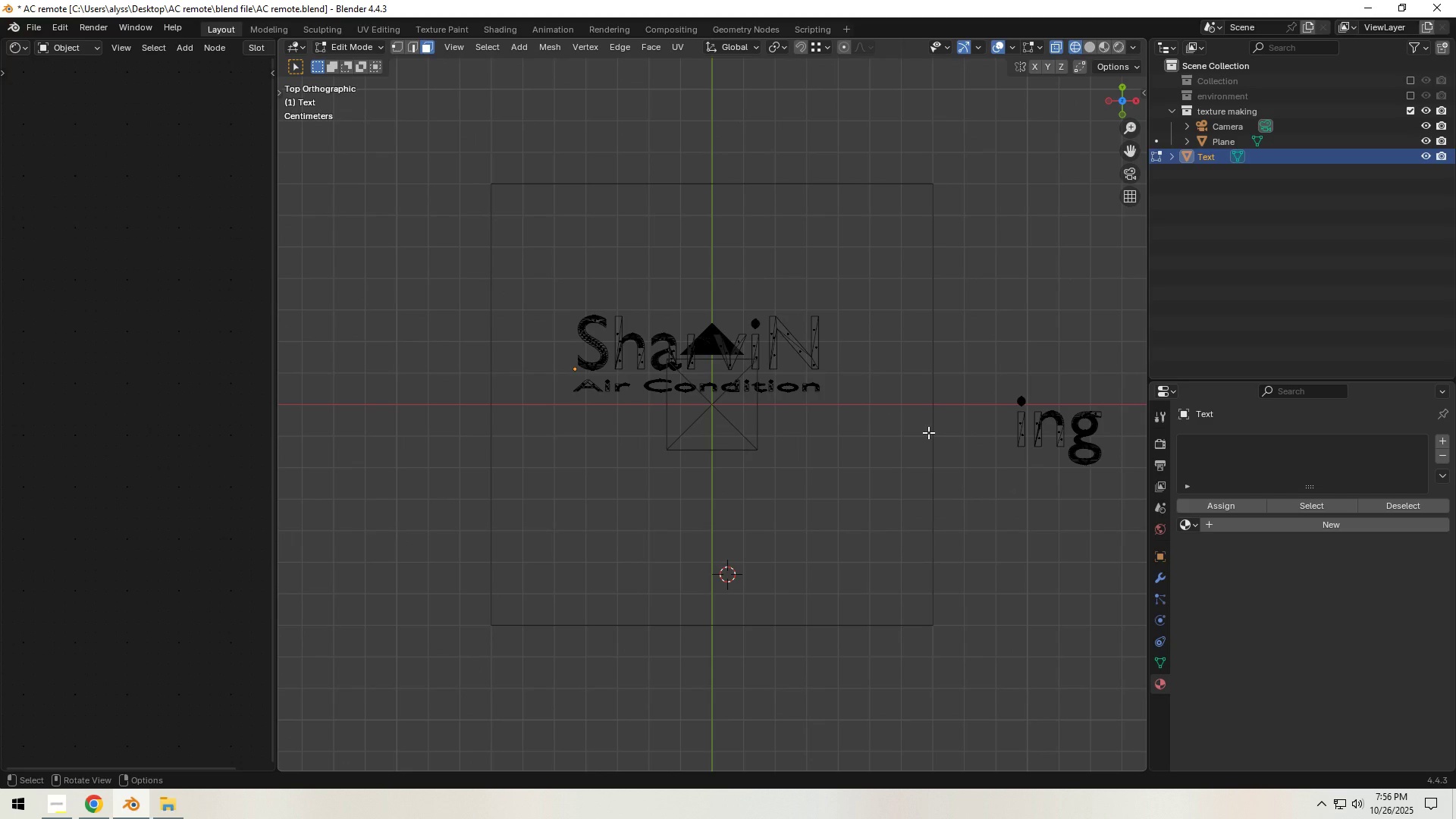 
key(Control+Z)
 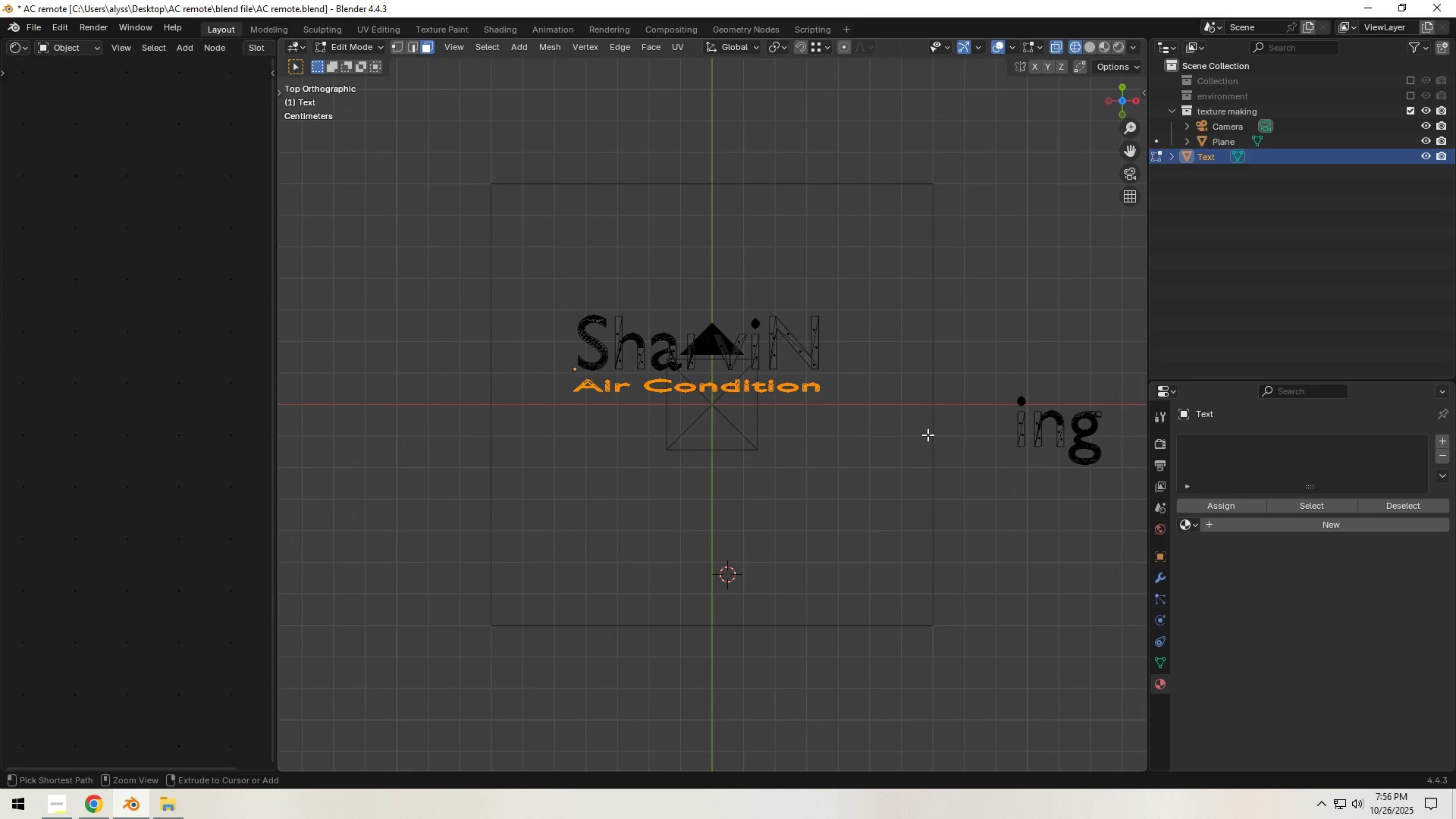 
key(Control+Z)
 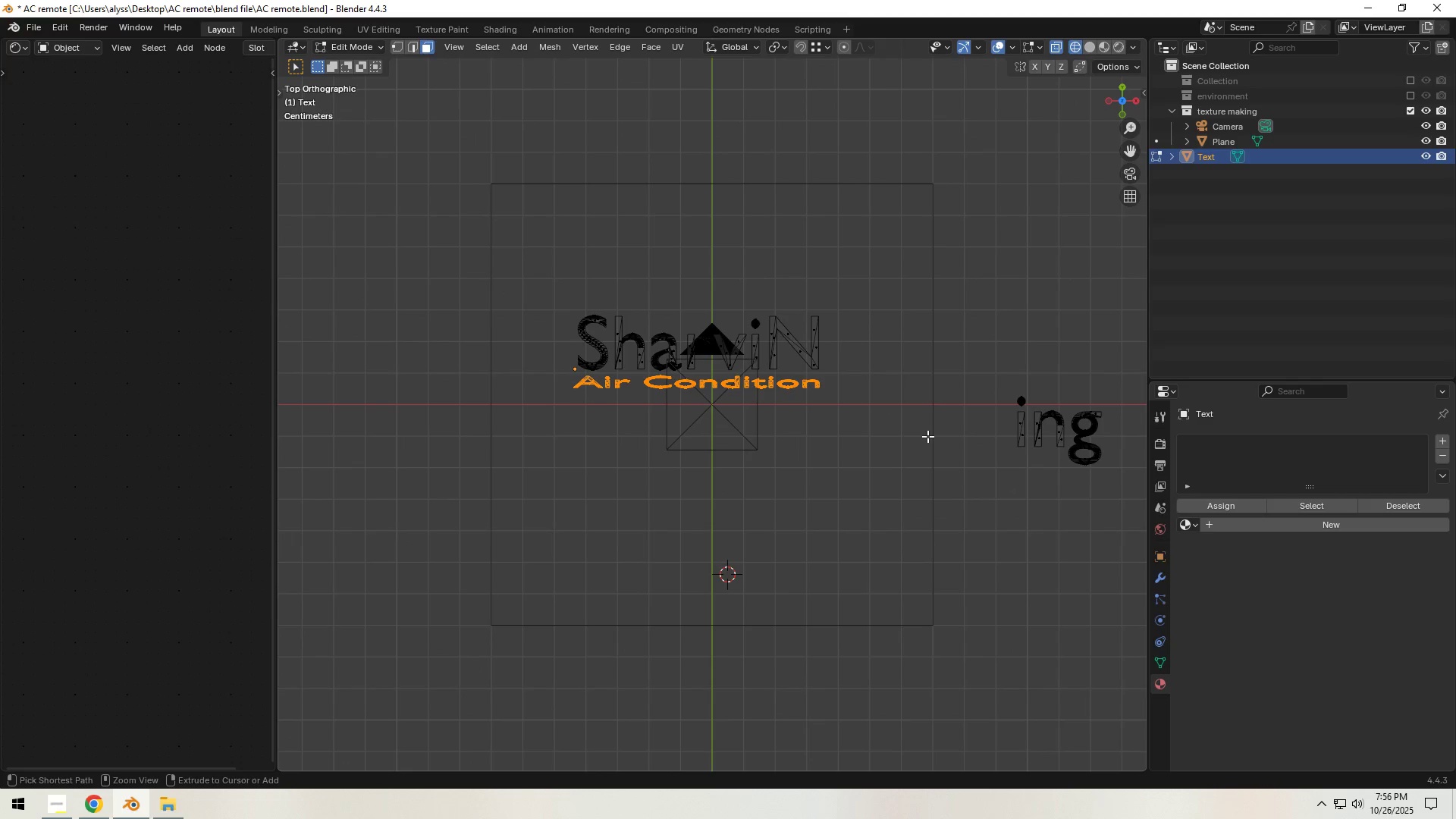 
key(Control+Z)
 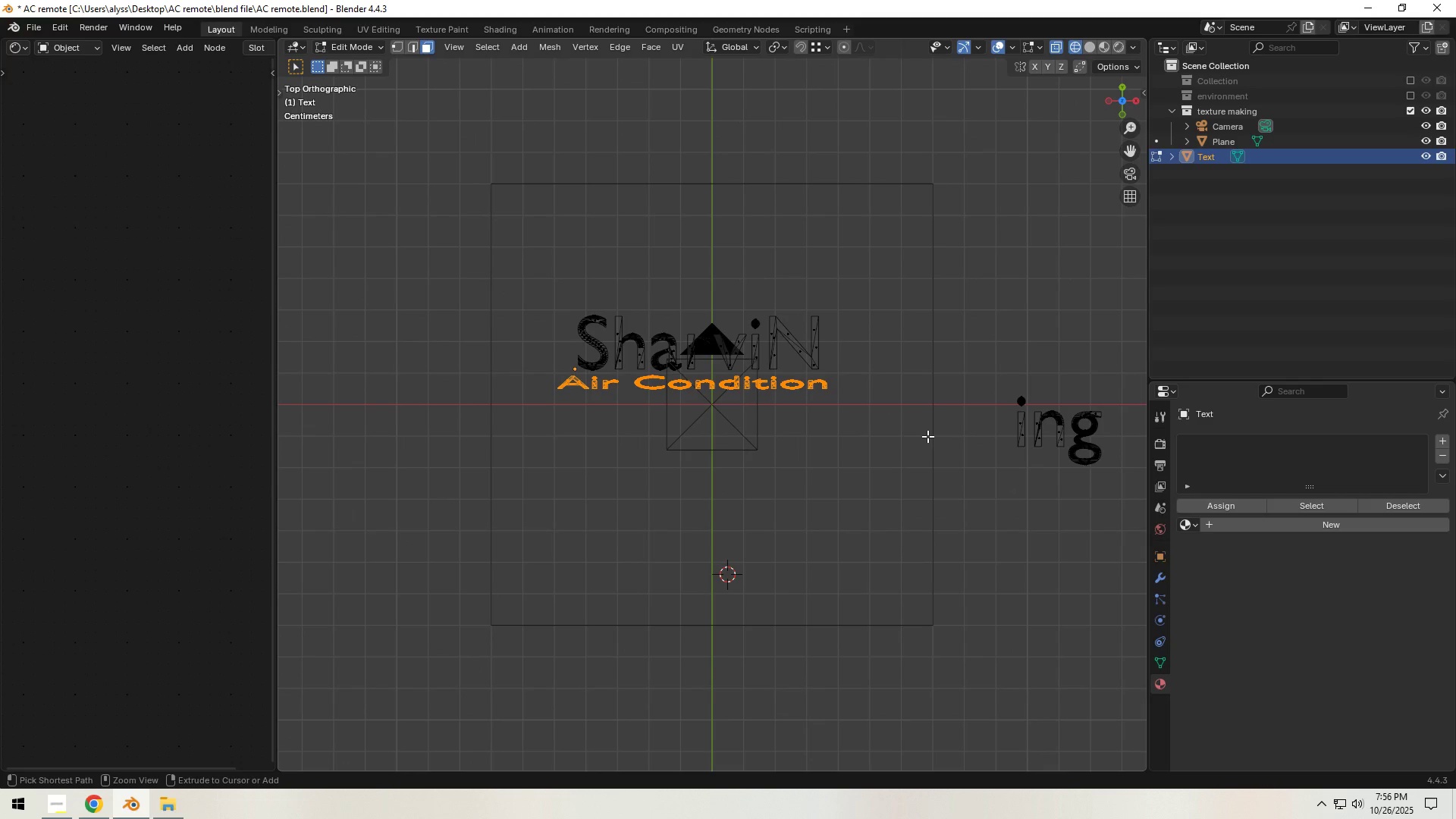 
key(Control+Z)
 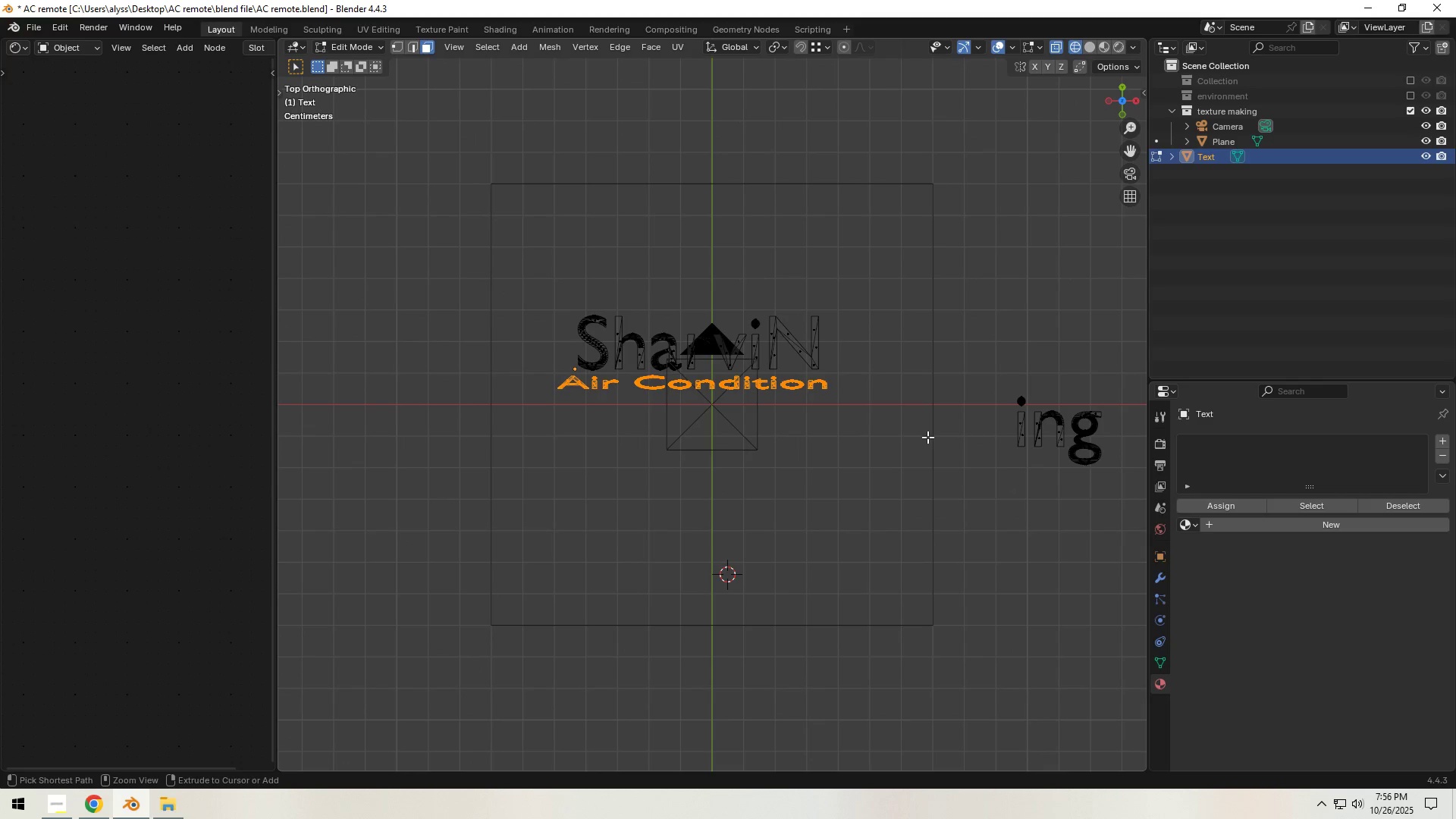 
key(Control+Z)
 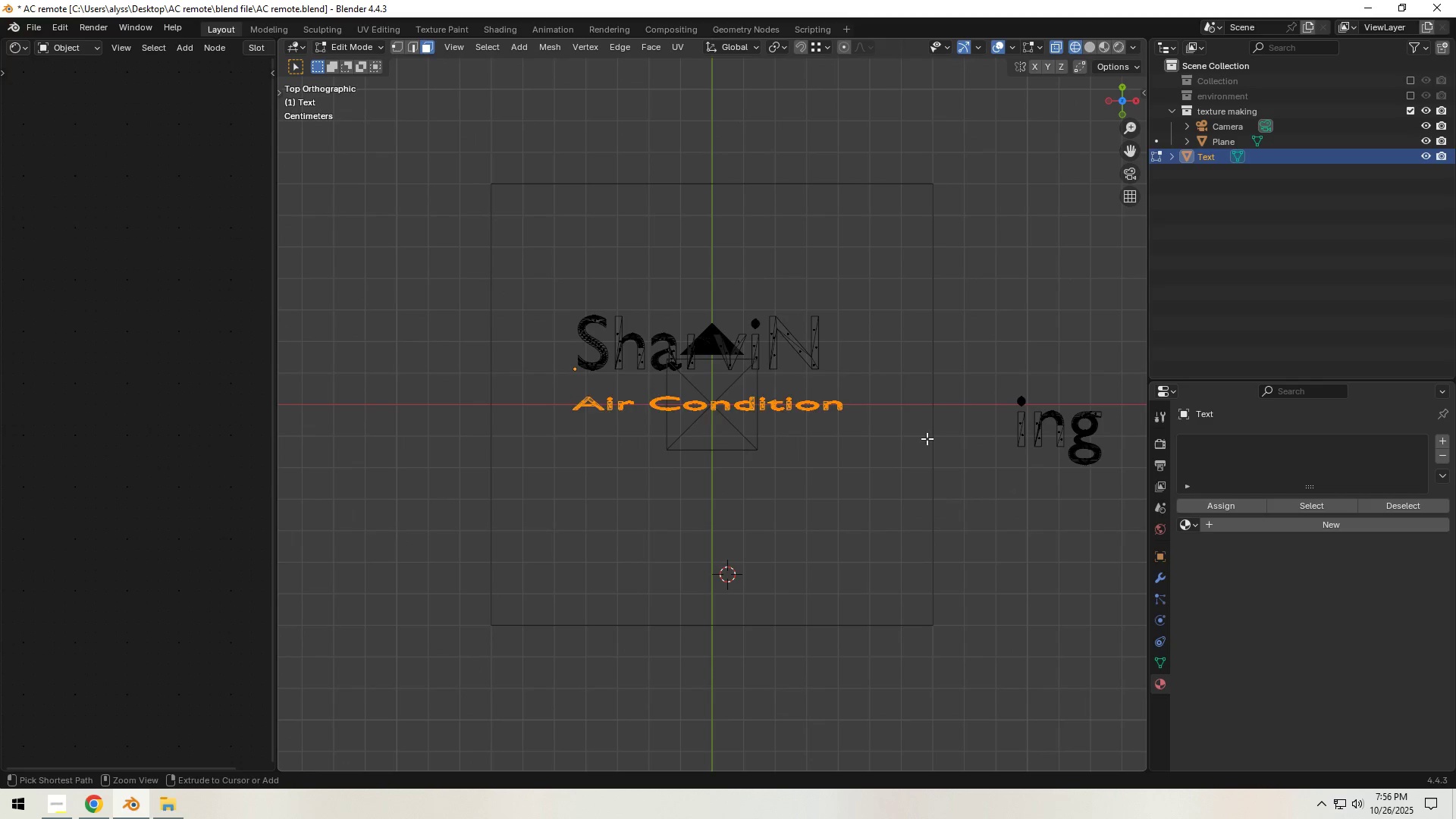 
key(Control+Z)
 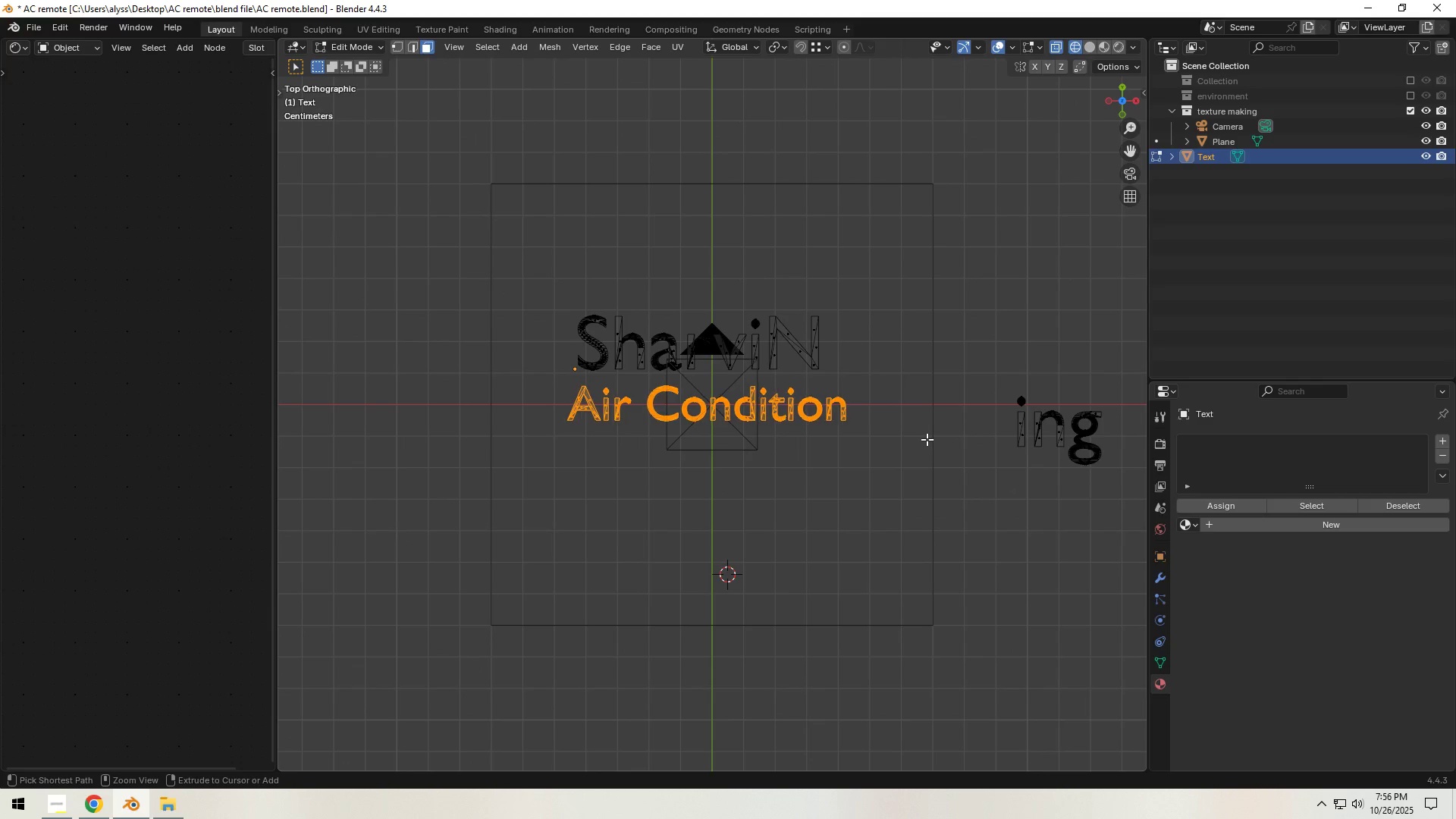 
key(Control+Z)
 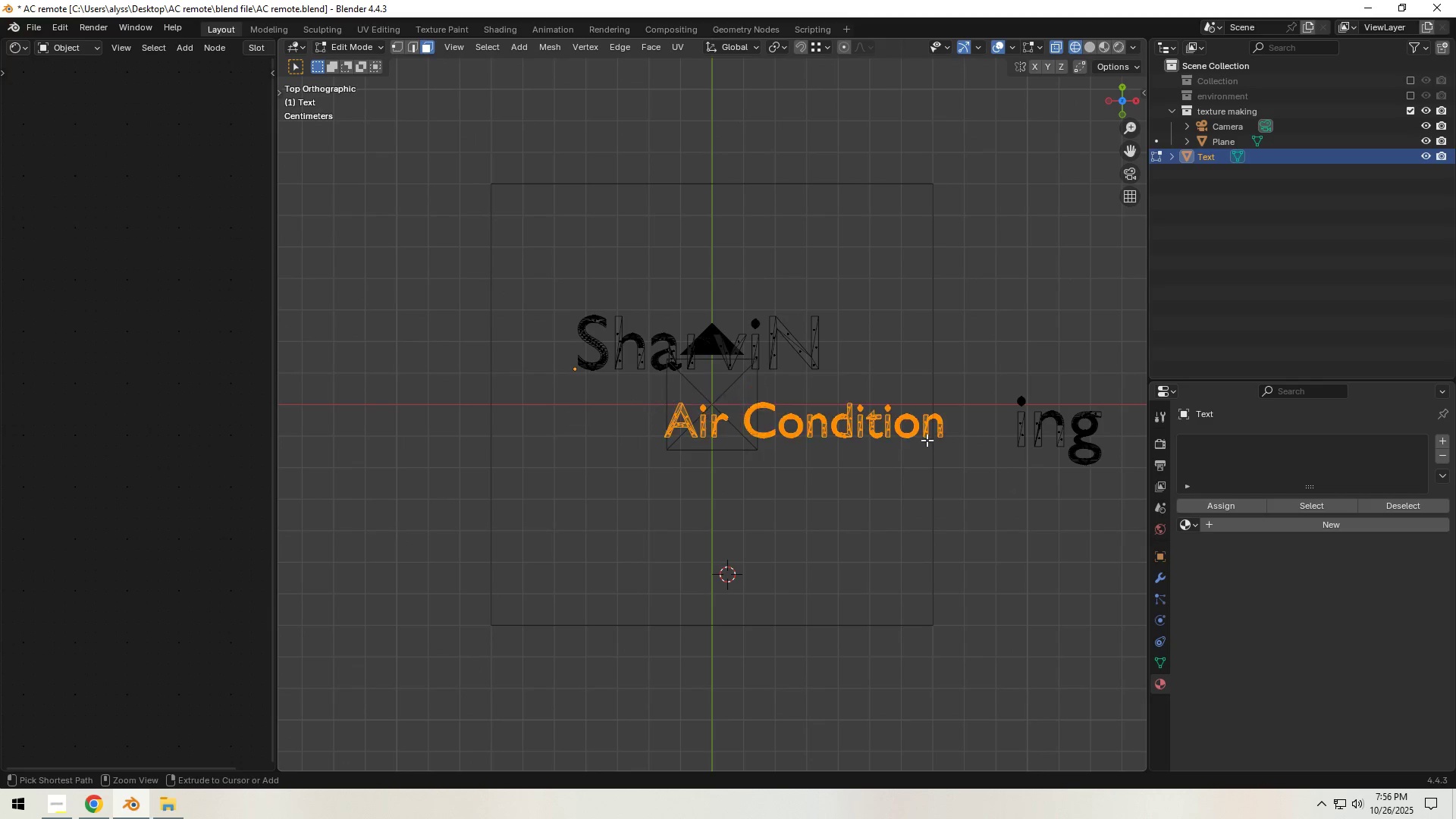 
key(Control+Z)
 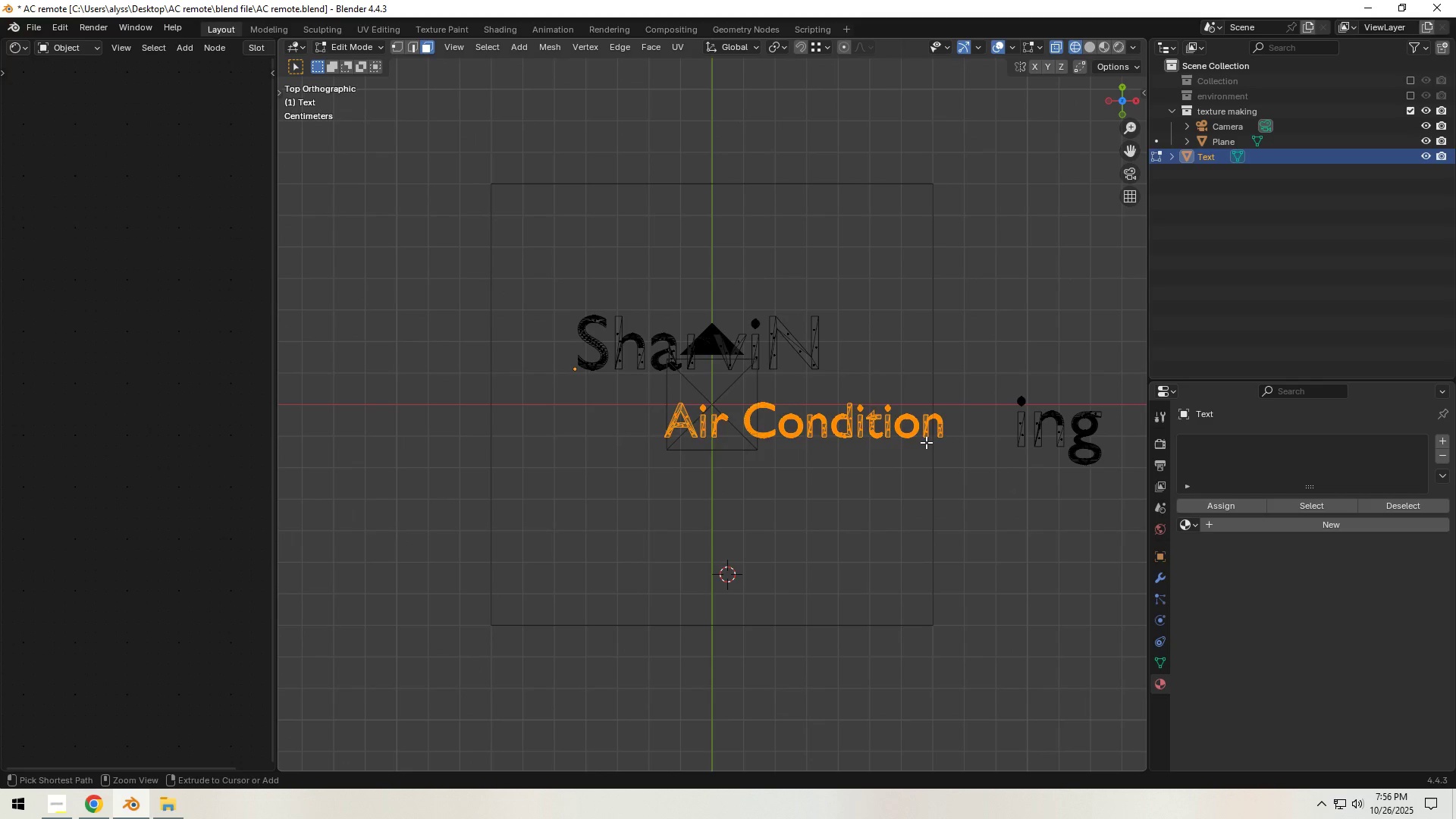 
key(Control+Z)
 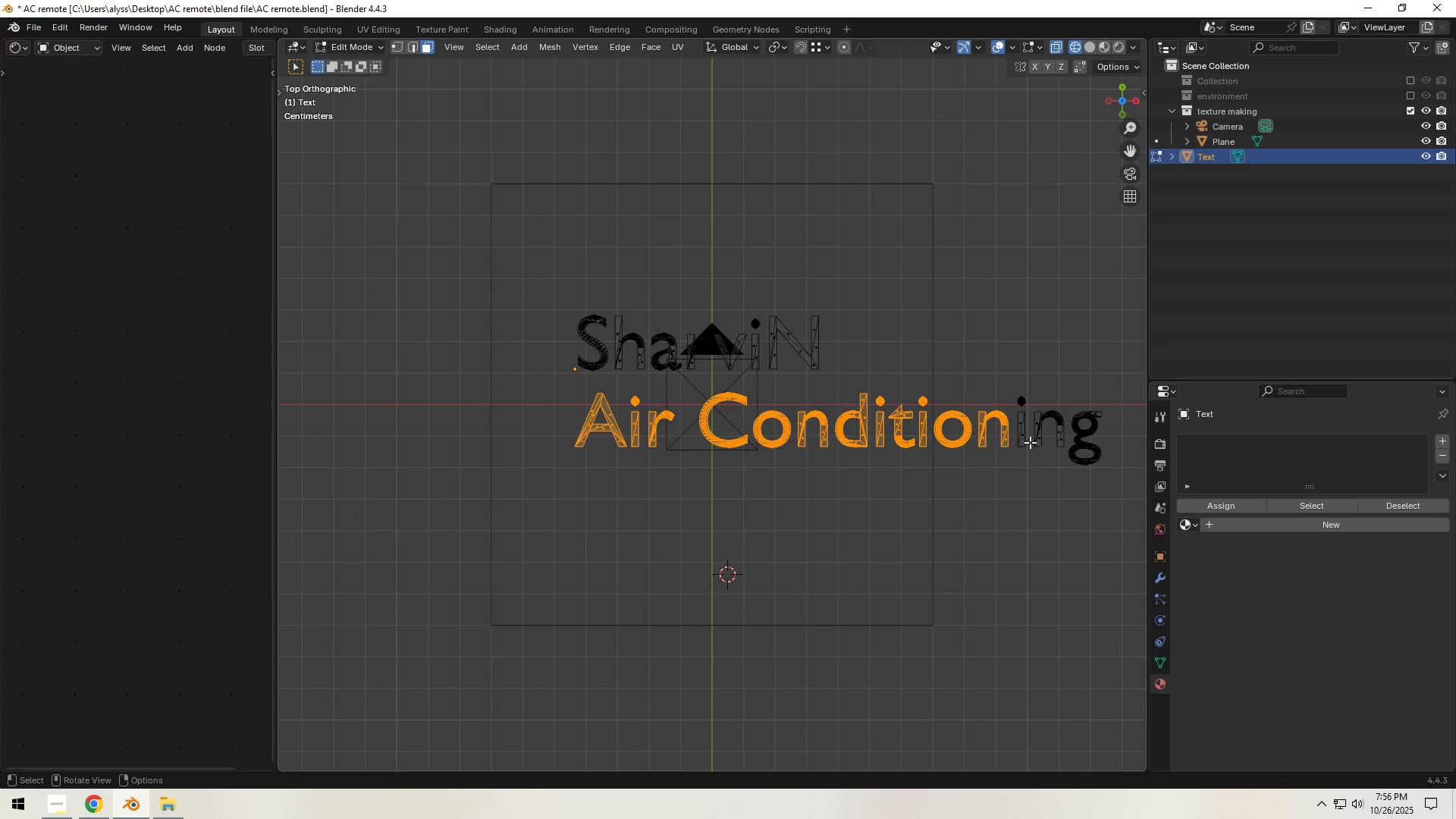 
hold_key(key=ShiftLeft, duration=0.9)
 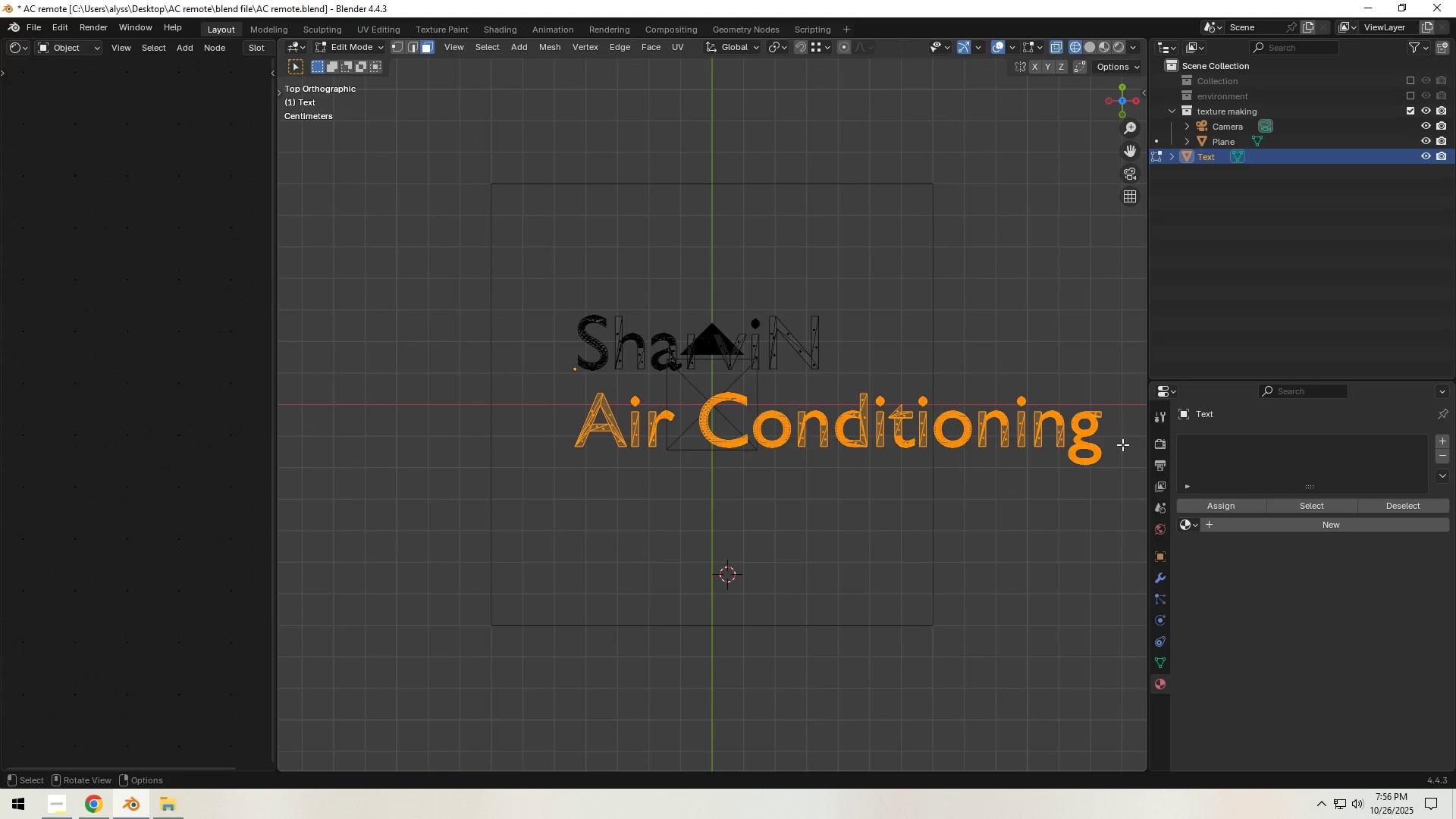 
key(S)
 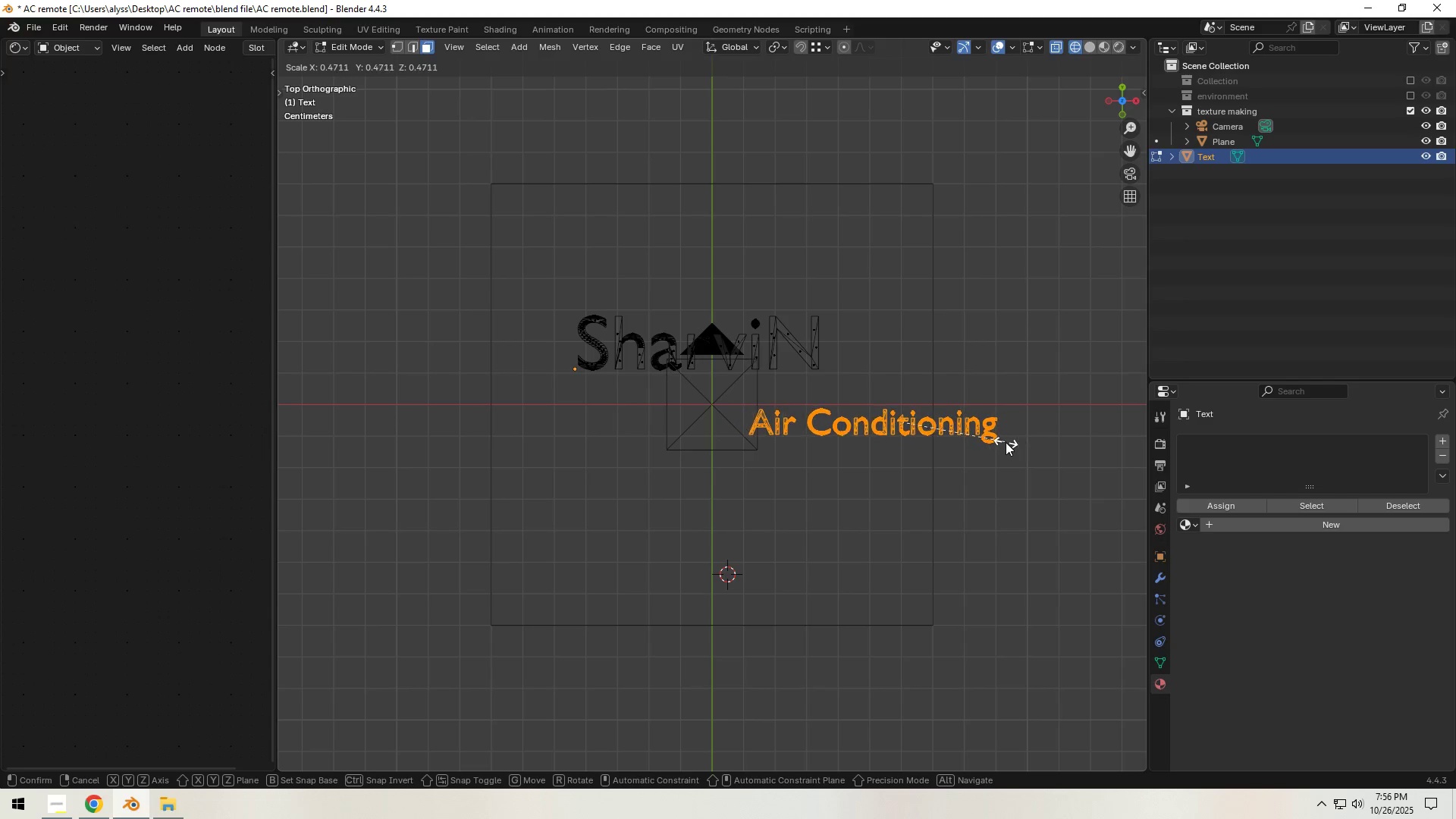 
left_click([1005, 442])
 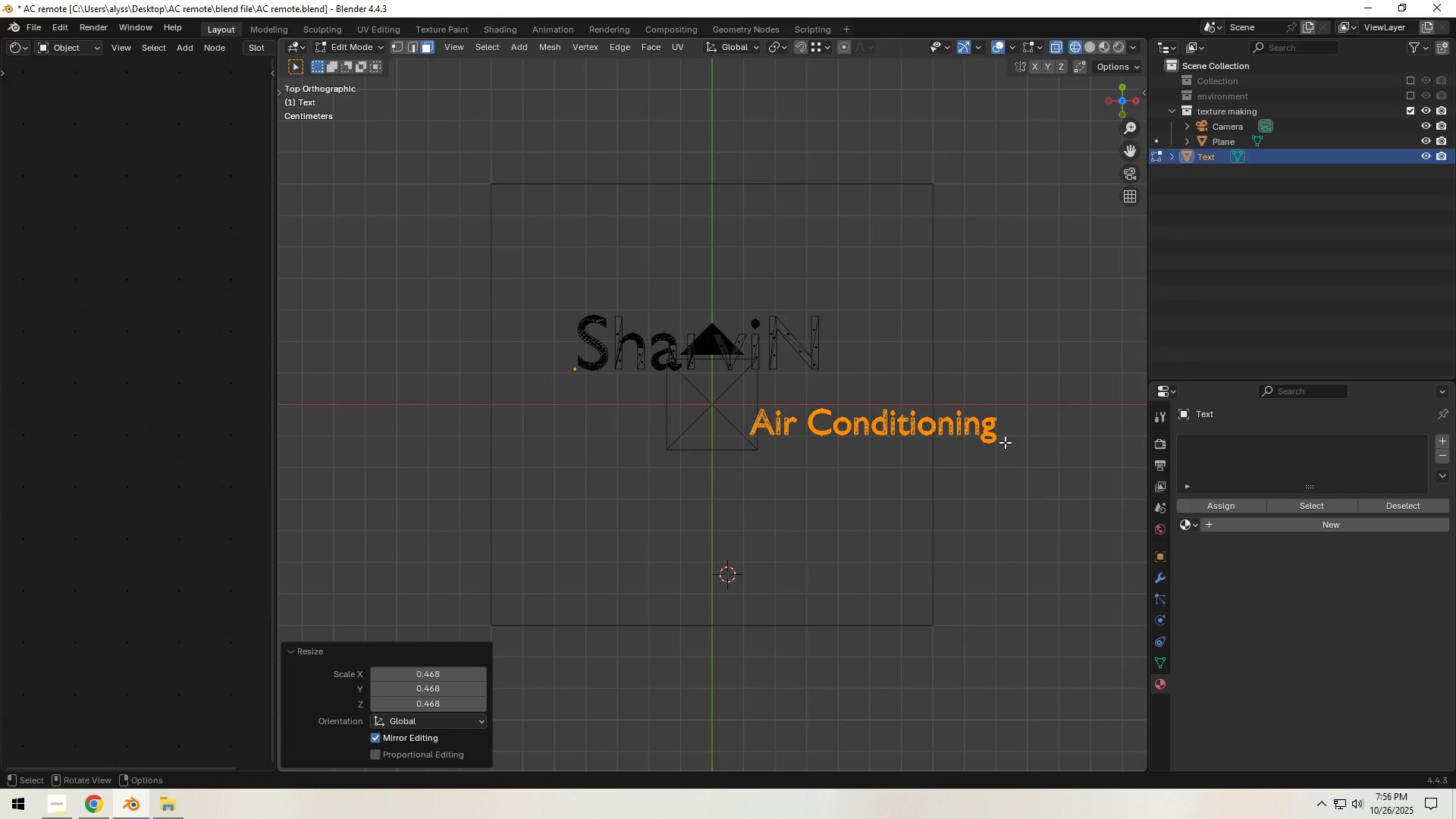 
key(G)
 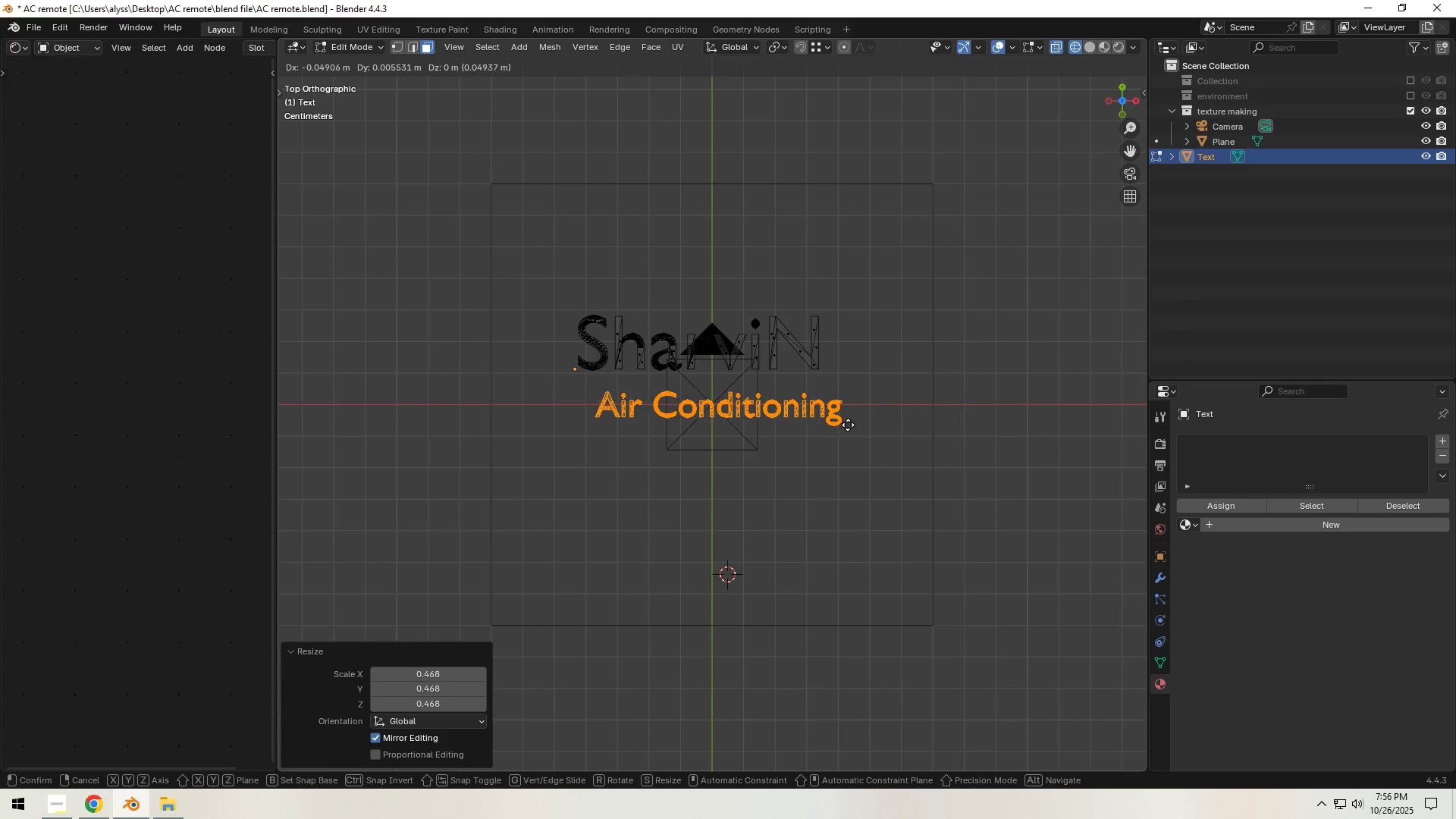 
left_click([846, 425])
 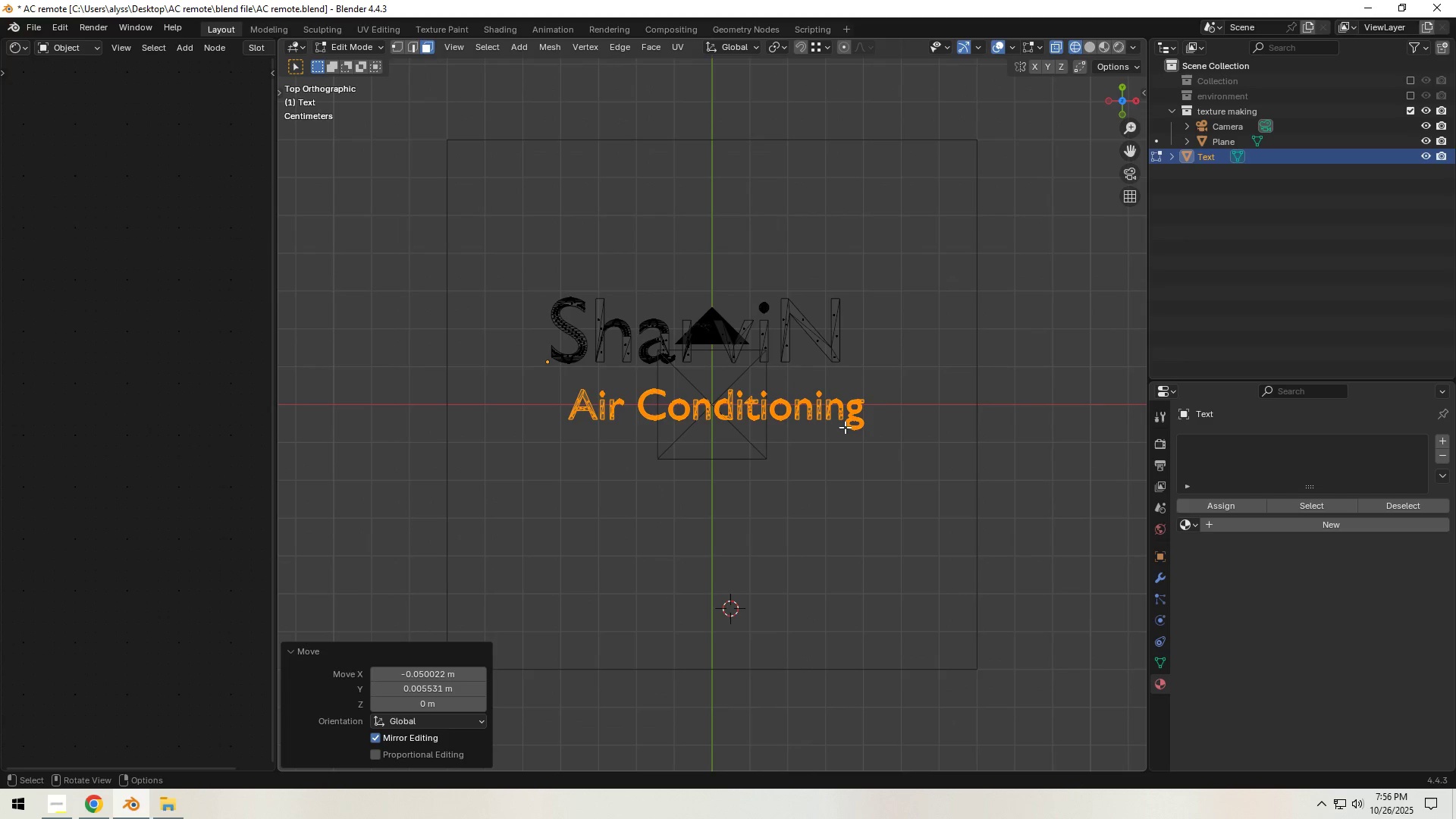 
scroll: coordinate [845, 427], scroll_direction: up, amount: 2.0
 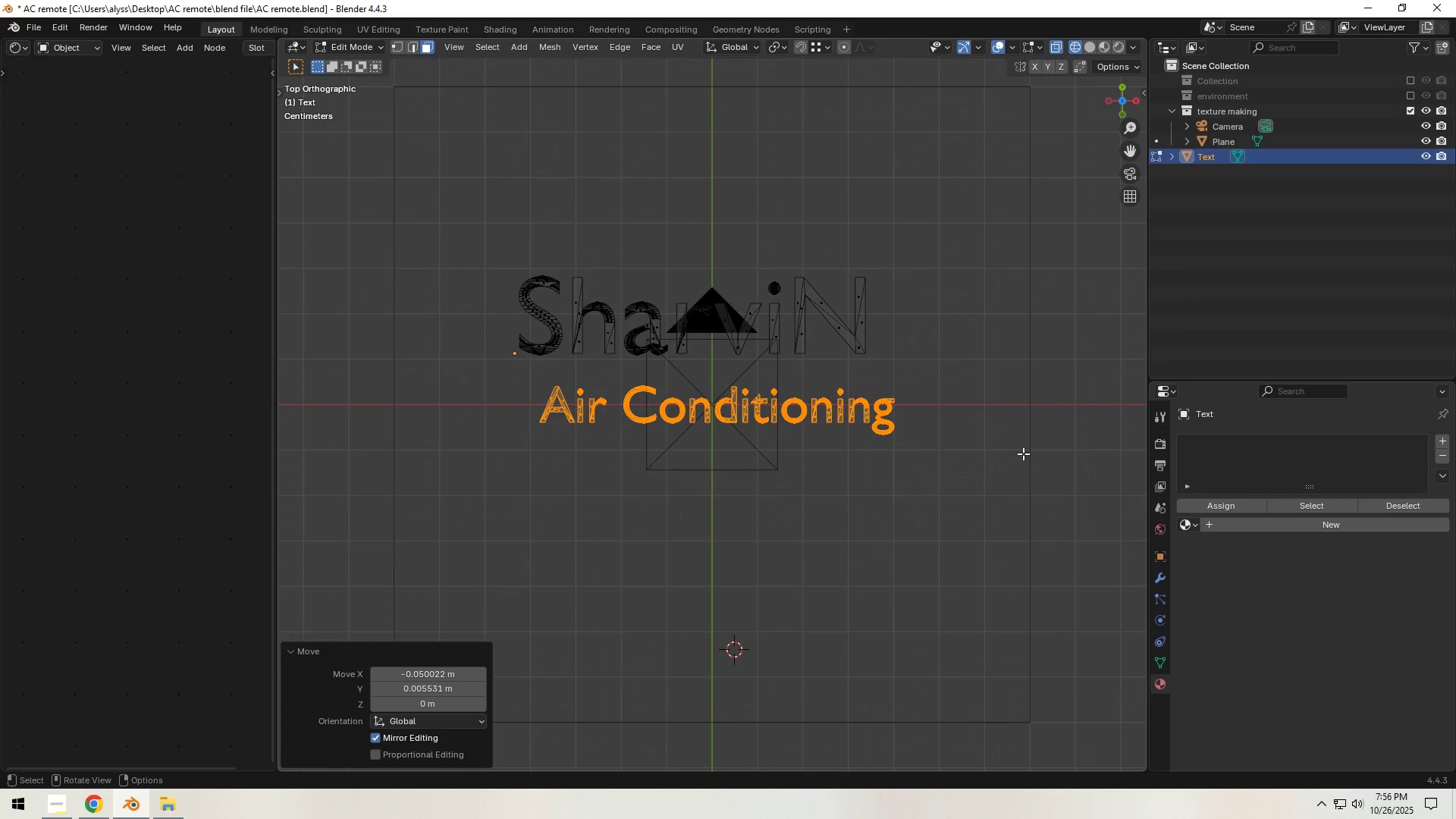 
type(sy)
 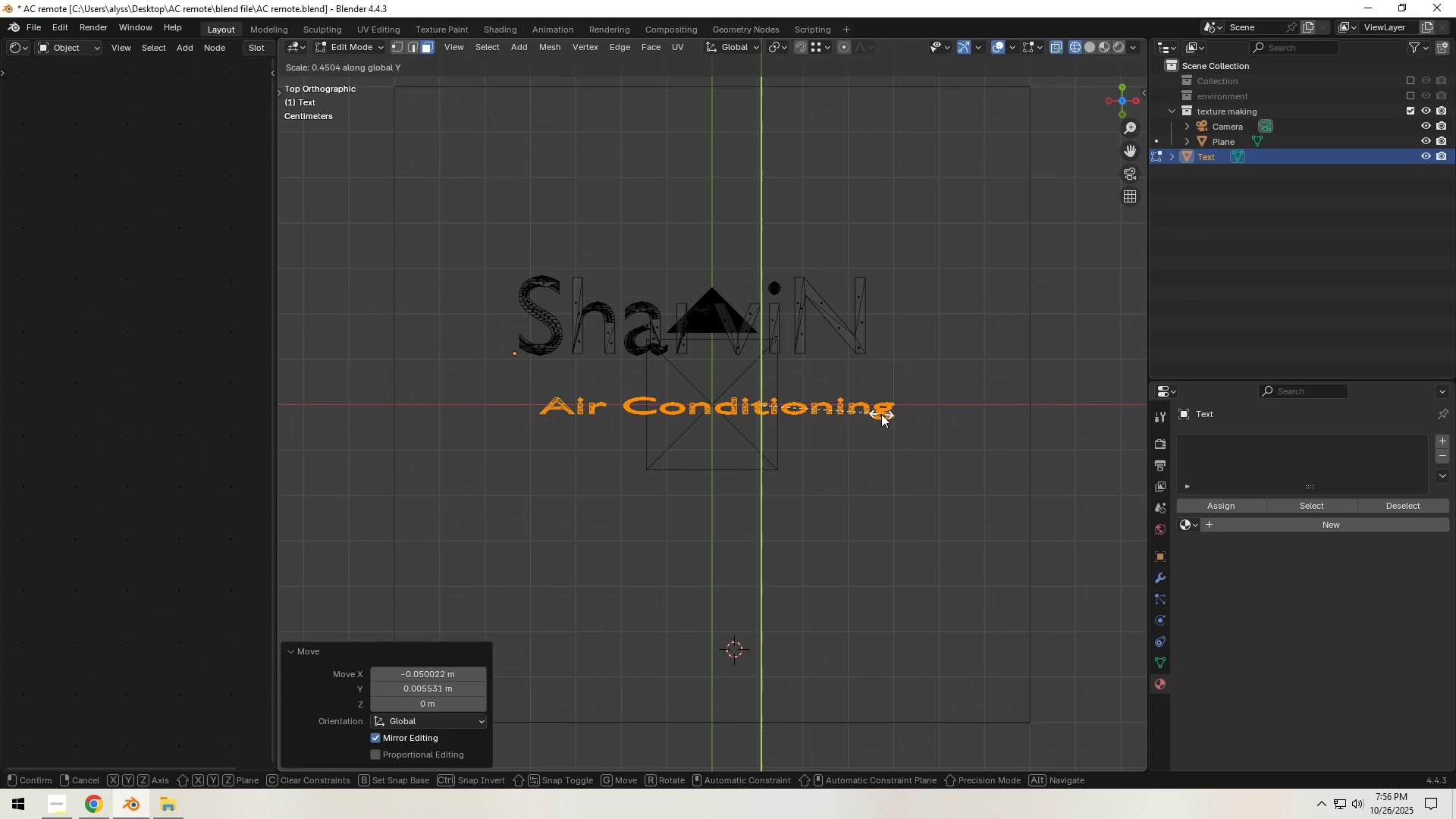 
left_click([862, 412])
 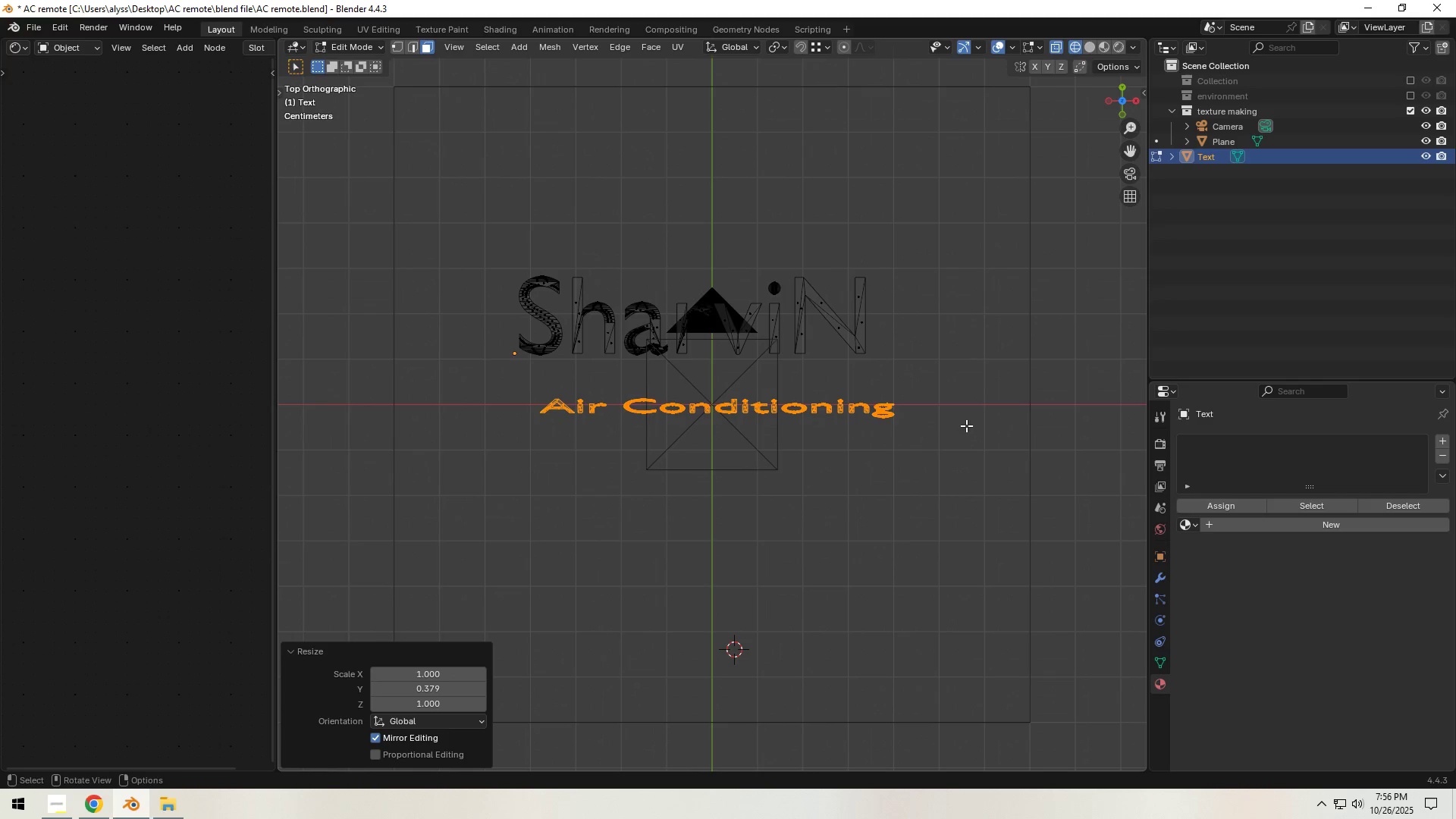 
key(G)
 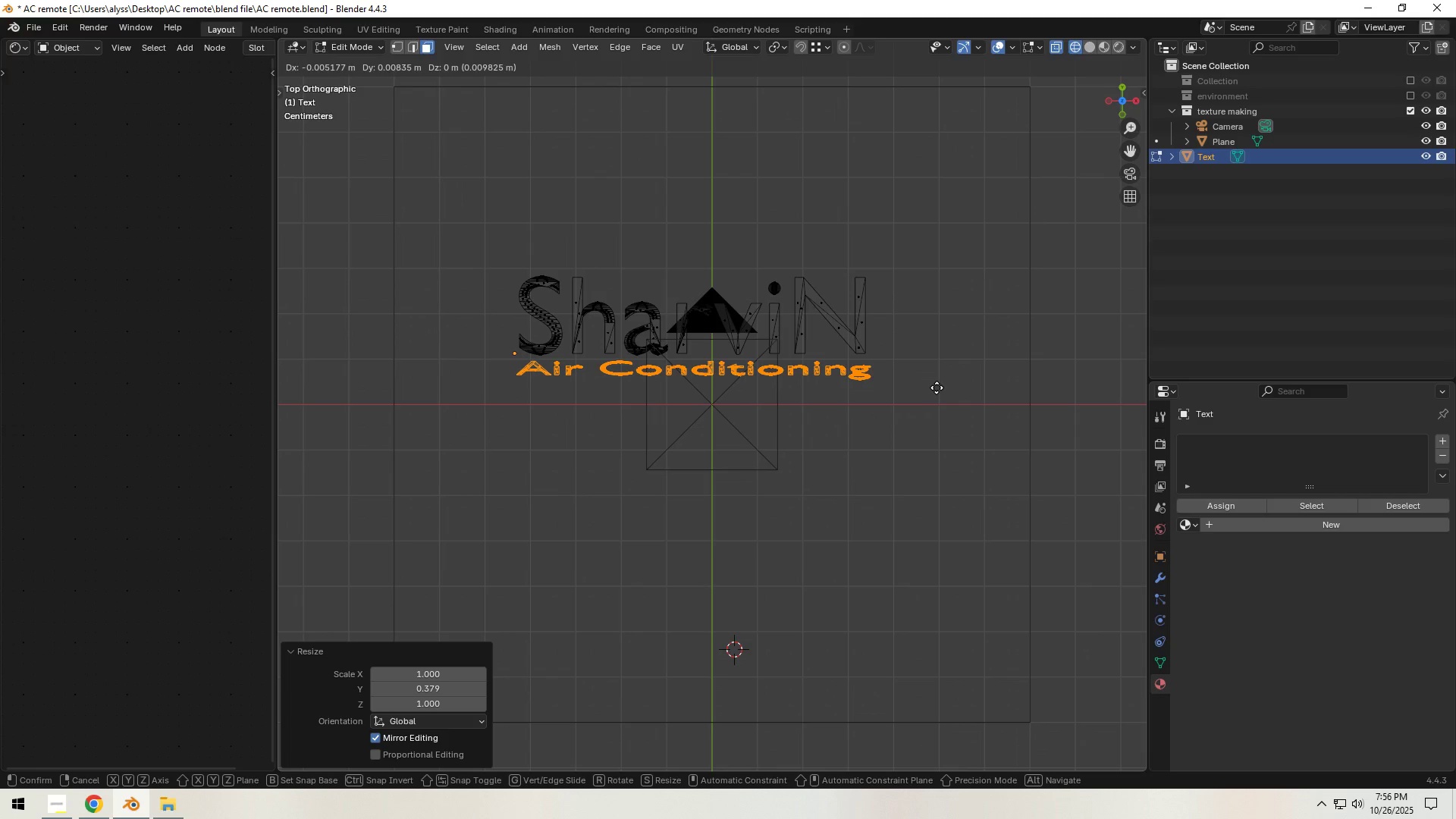 
wait(6.46)
 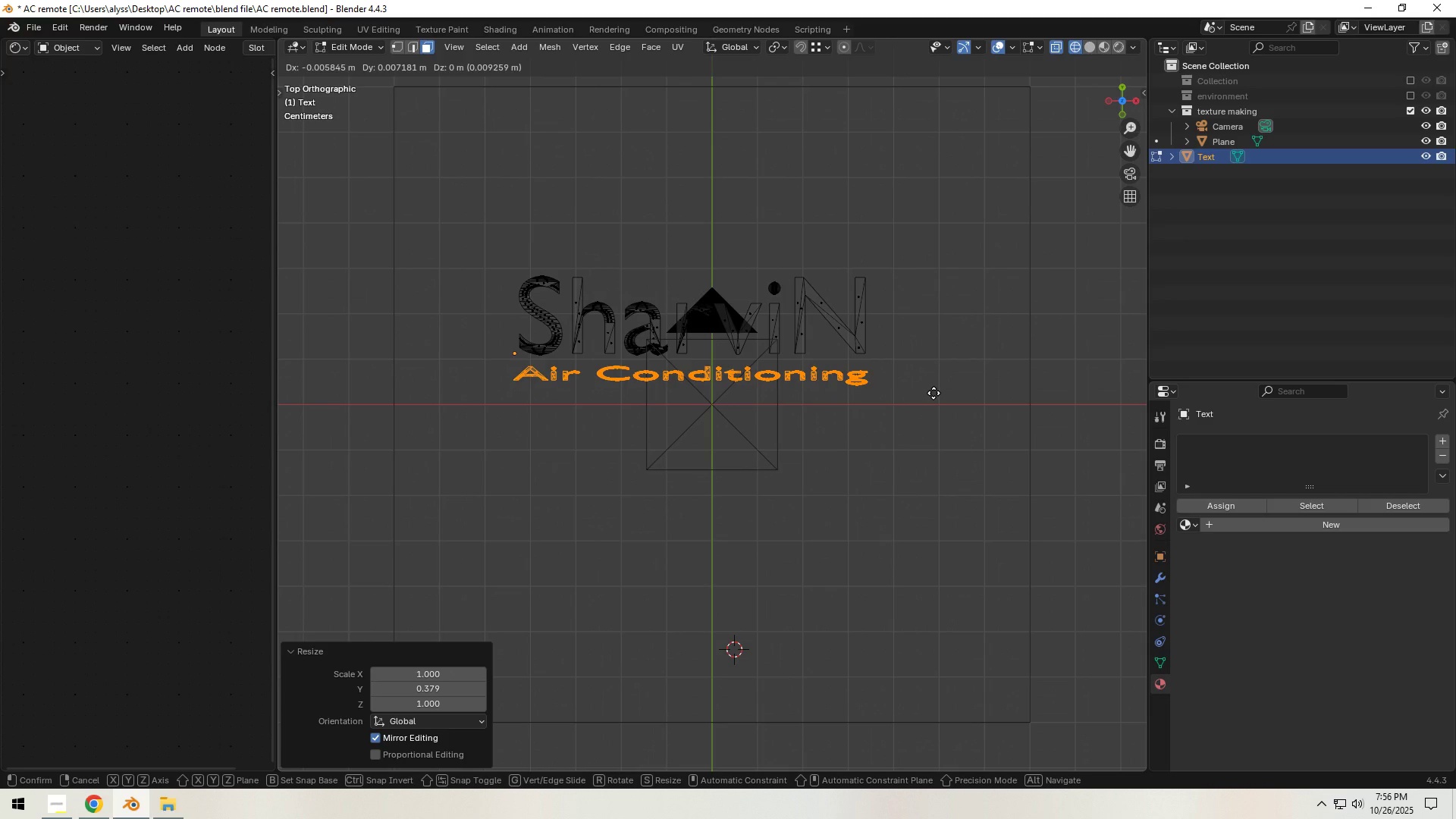 
left_click([937, 391])
 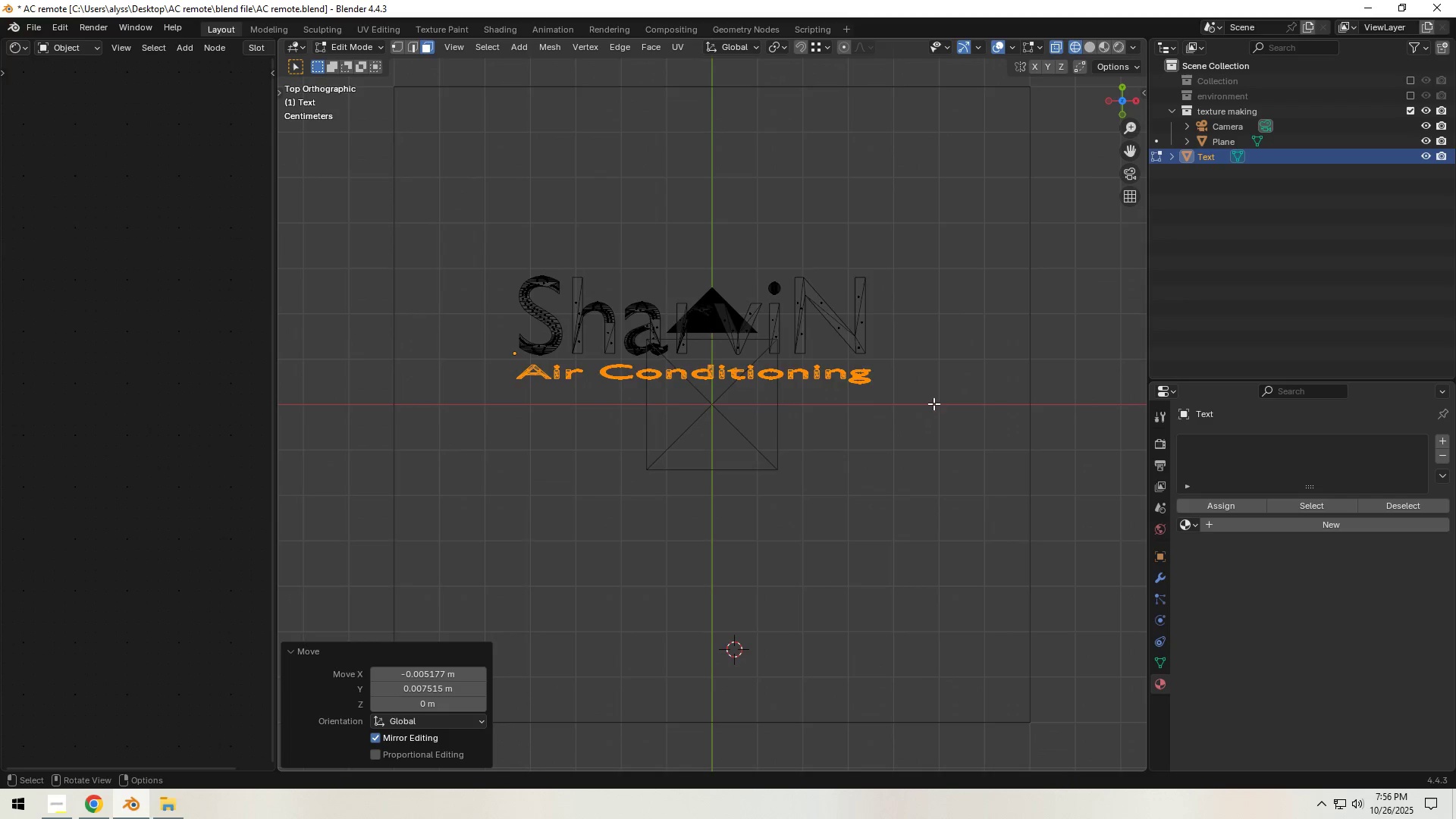 
scroll: coordinate [931, 411], scroll_direction: down, amount: 3.0
 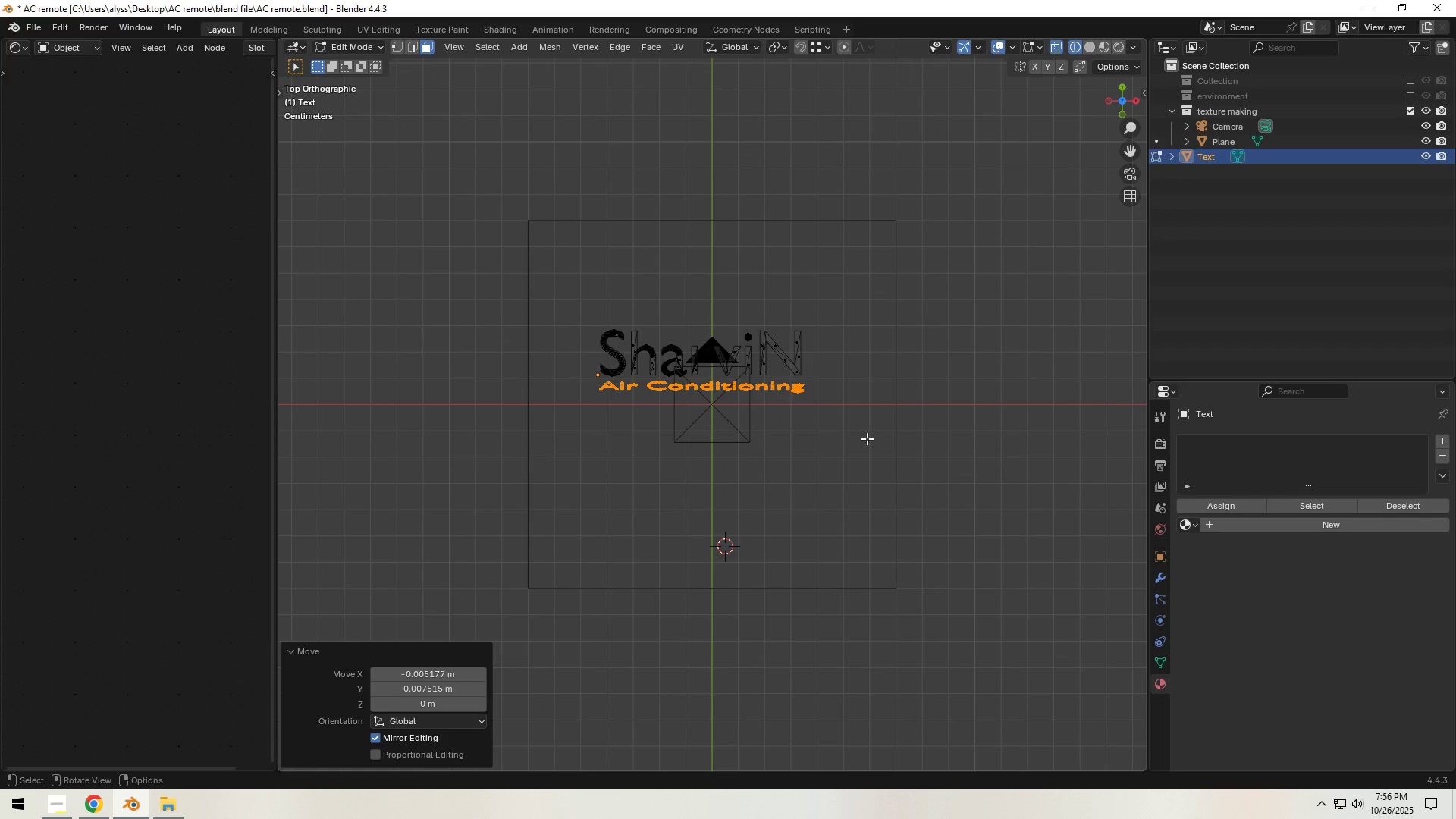 
key(Tab)
 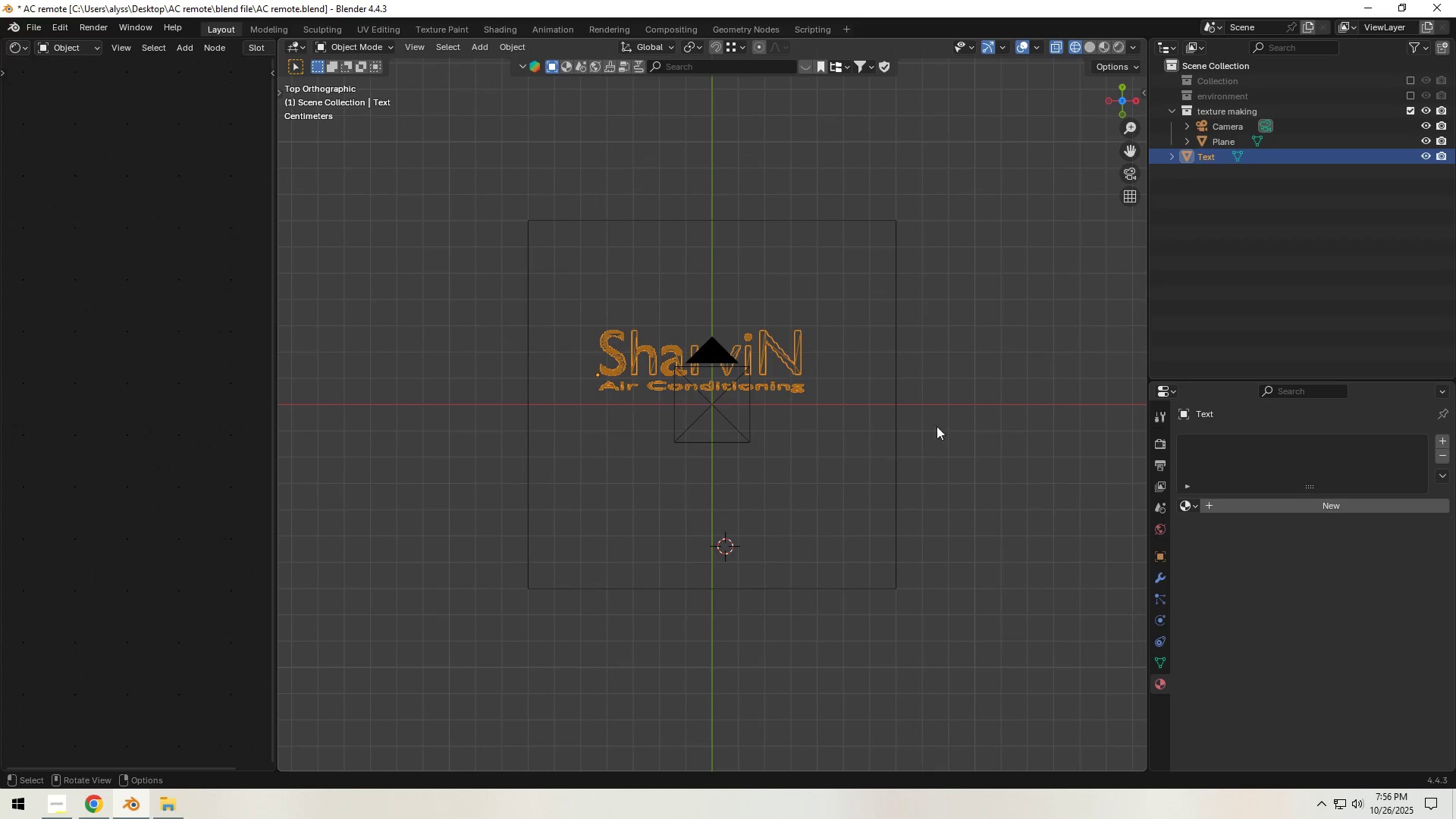 
left_click([949, 424])
 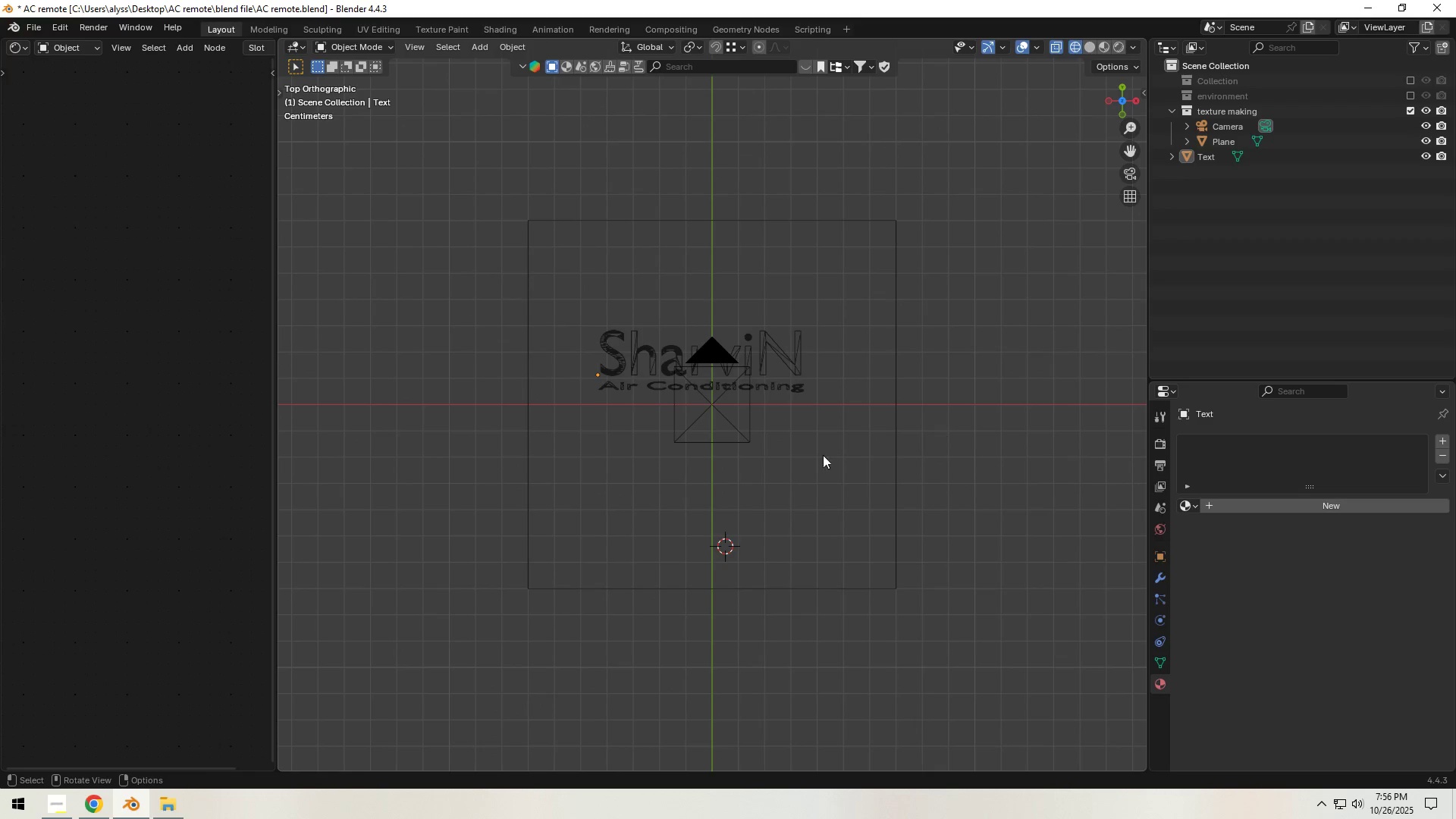 
key(Z)
 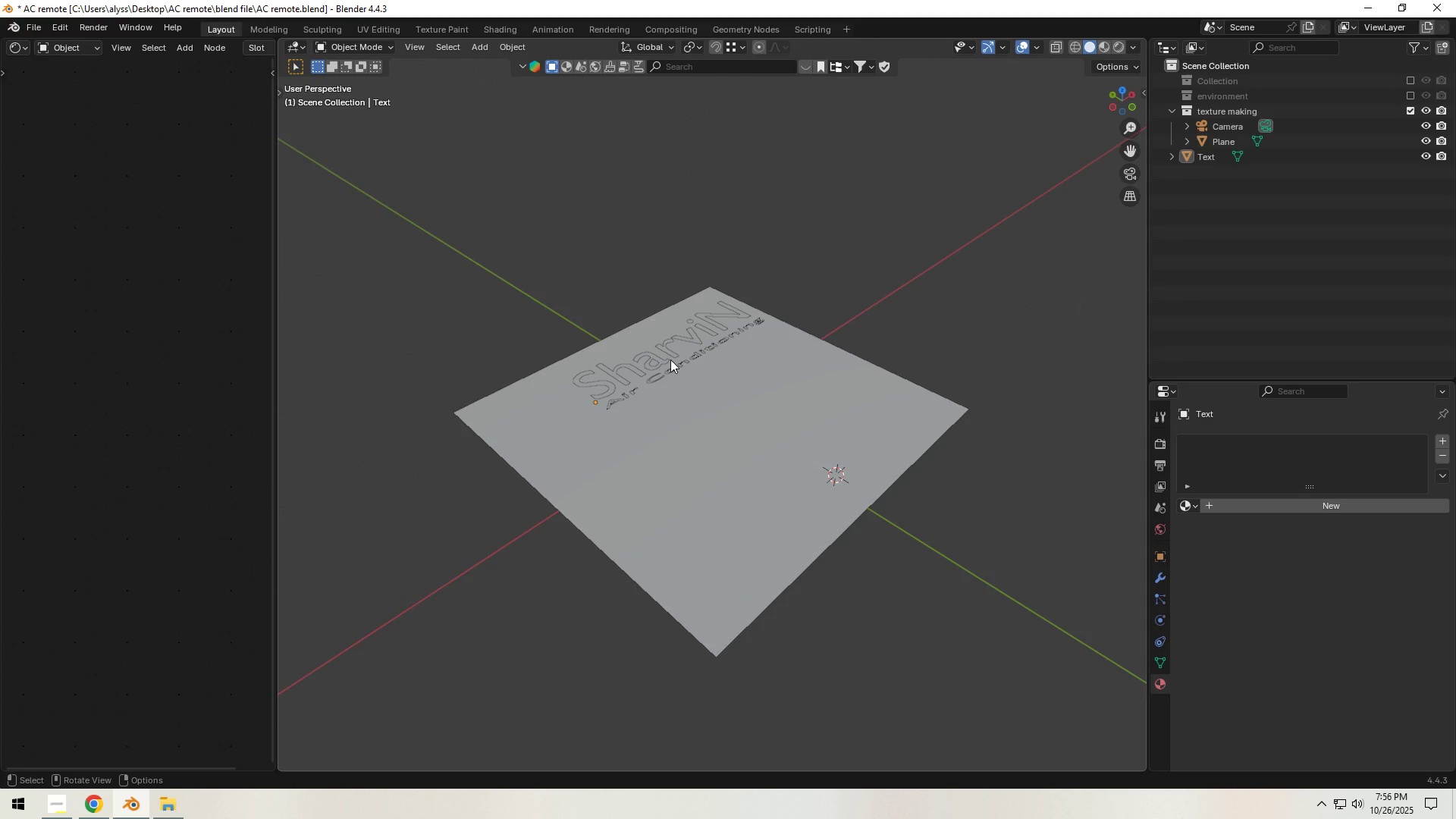 
key(Control+S)
 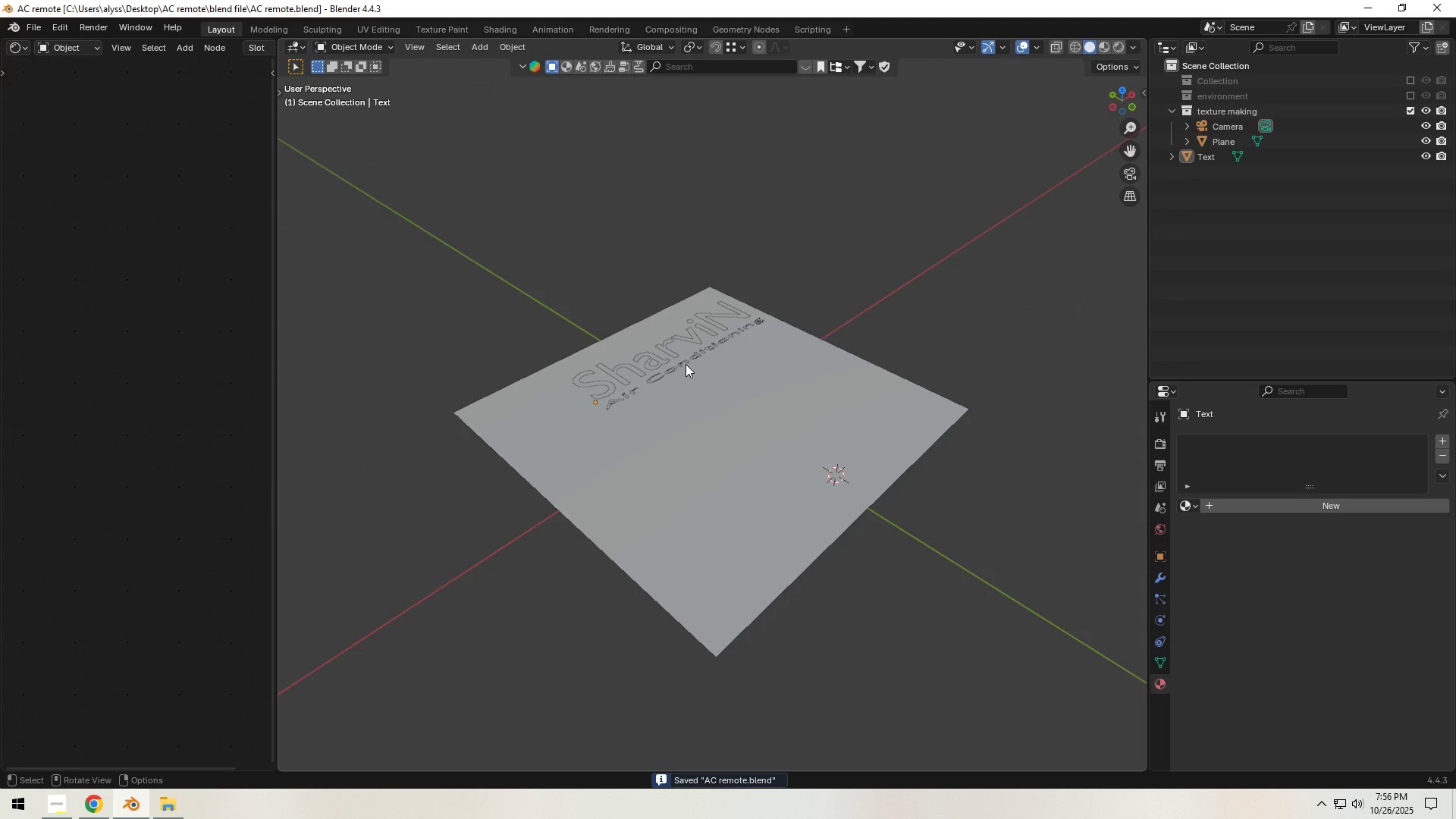 
wait(8.53)
 